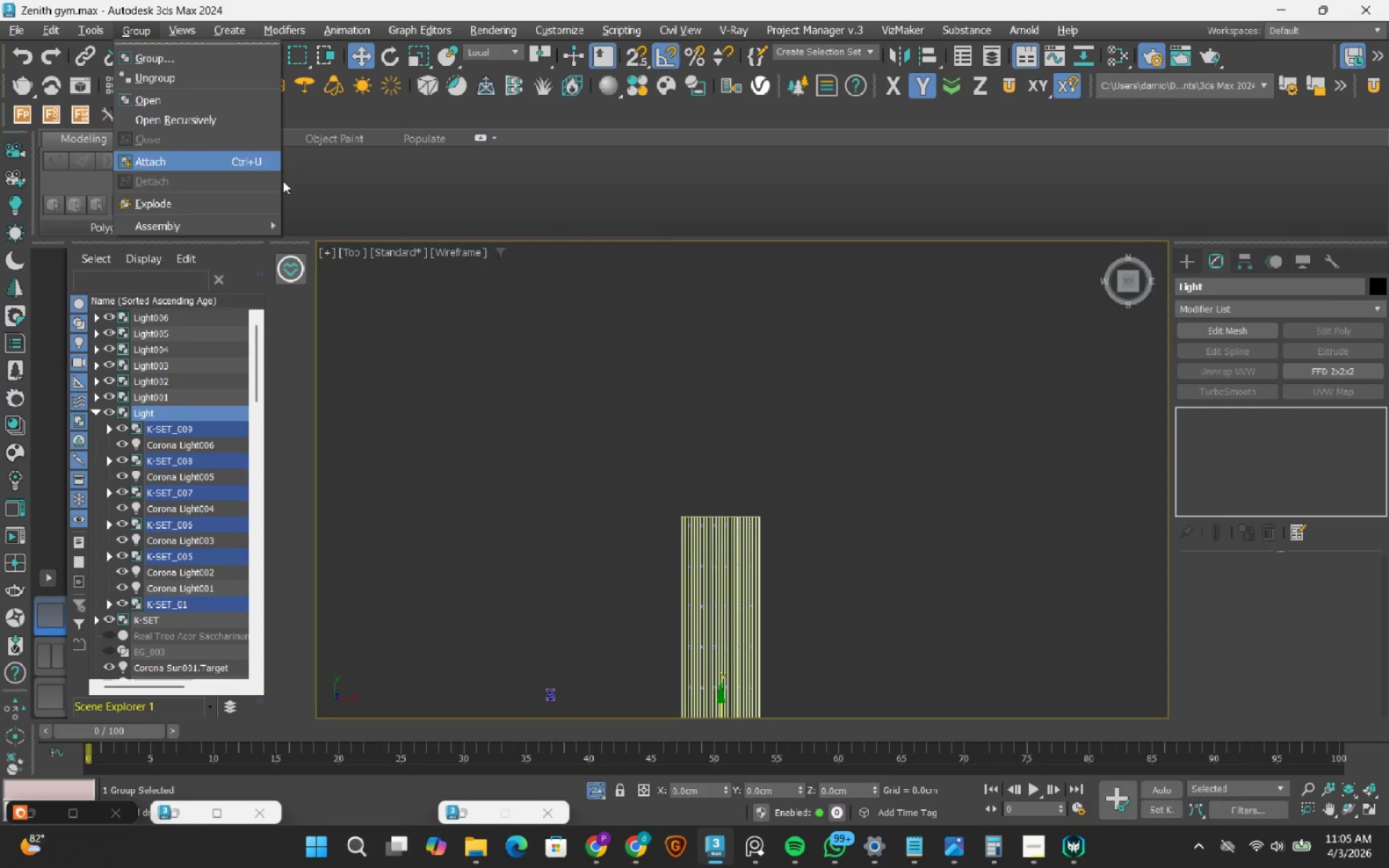 
left_click([656, 347])
 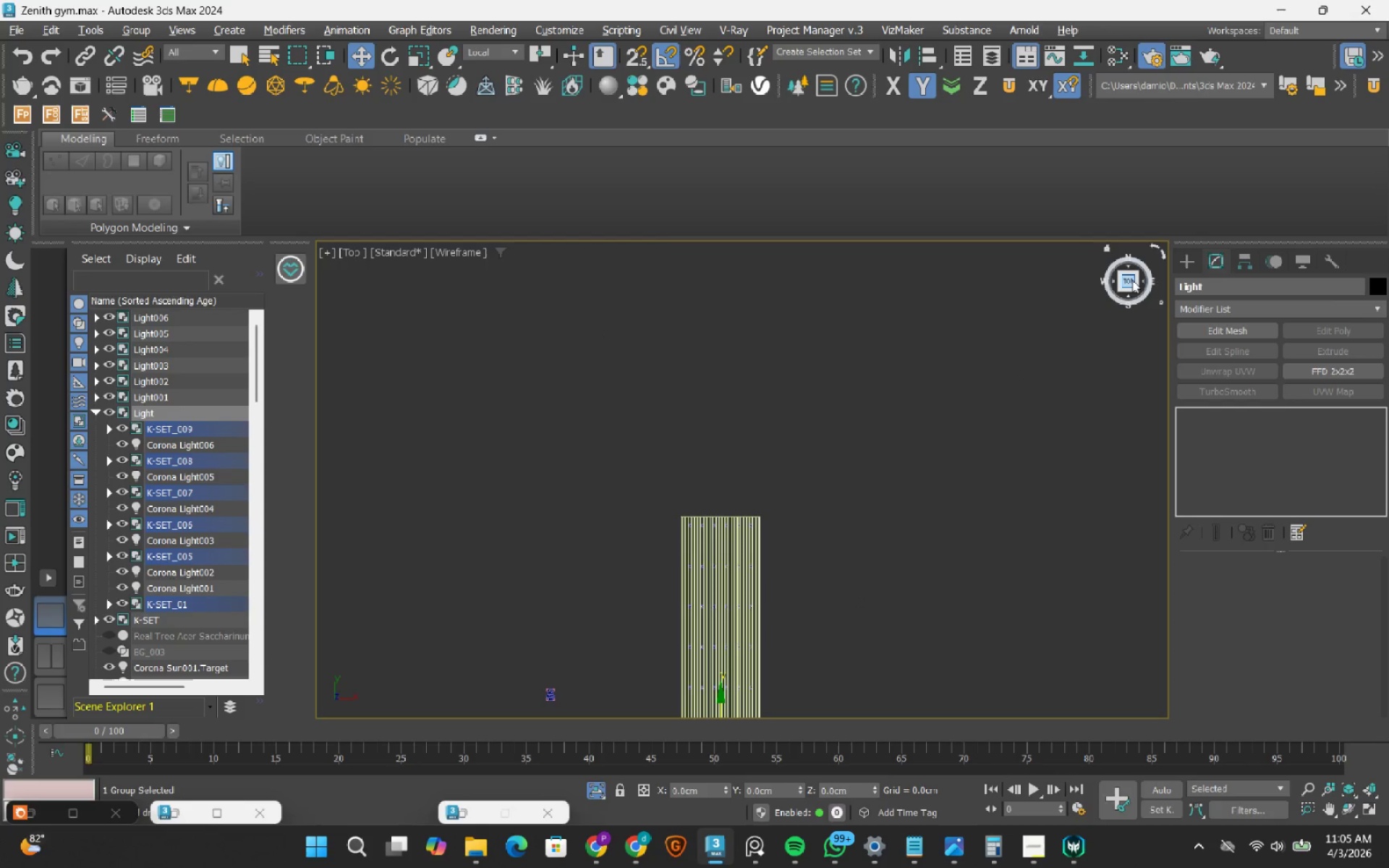 
left_click([1142, 282])
 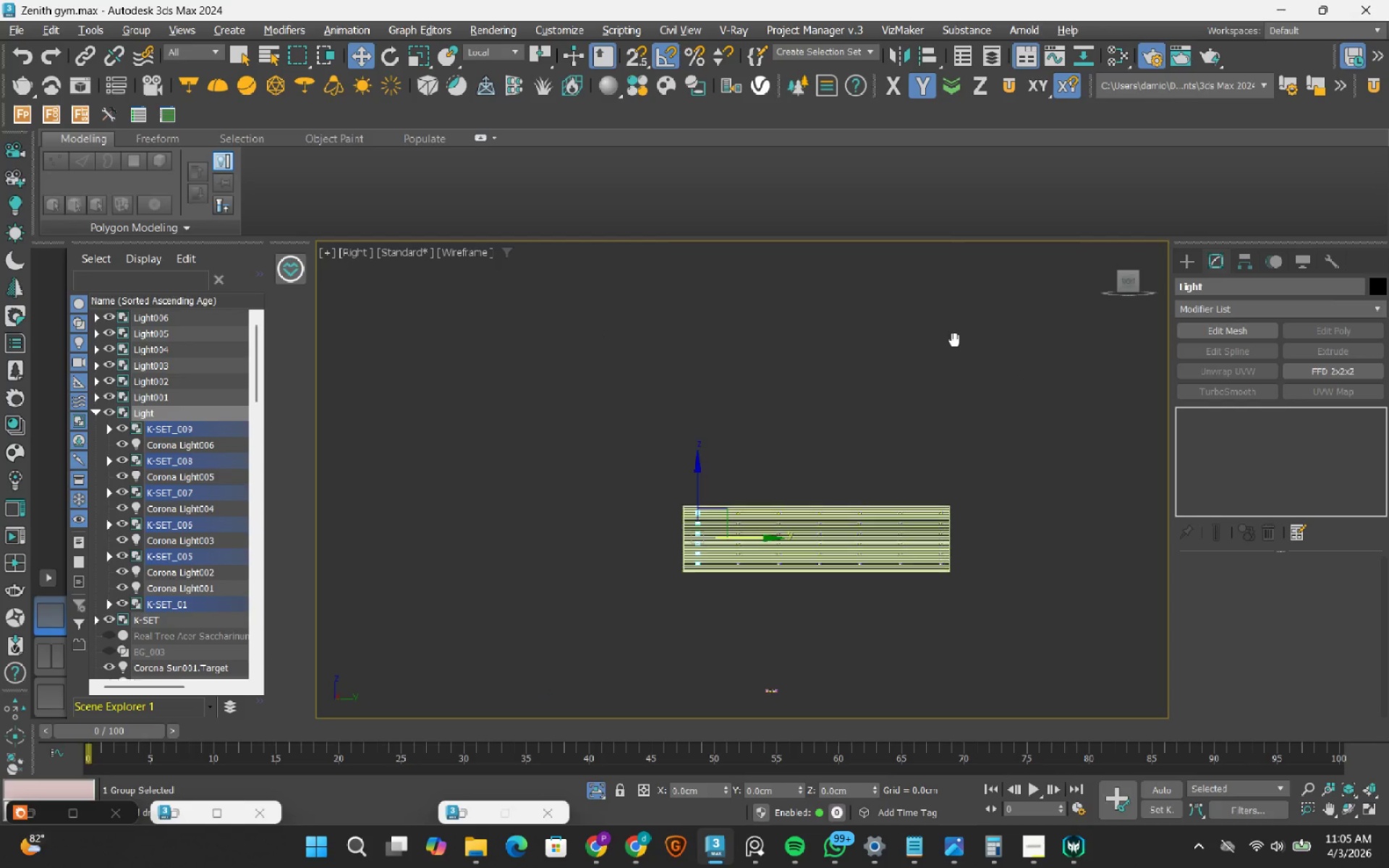 
scroll: coordinate [727, 566], scroll_direction: up, amount: 3.0
 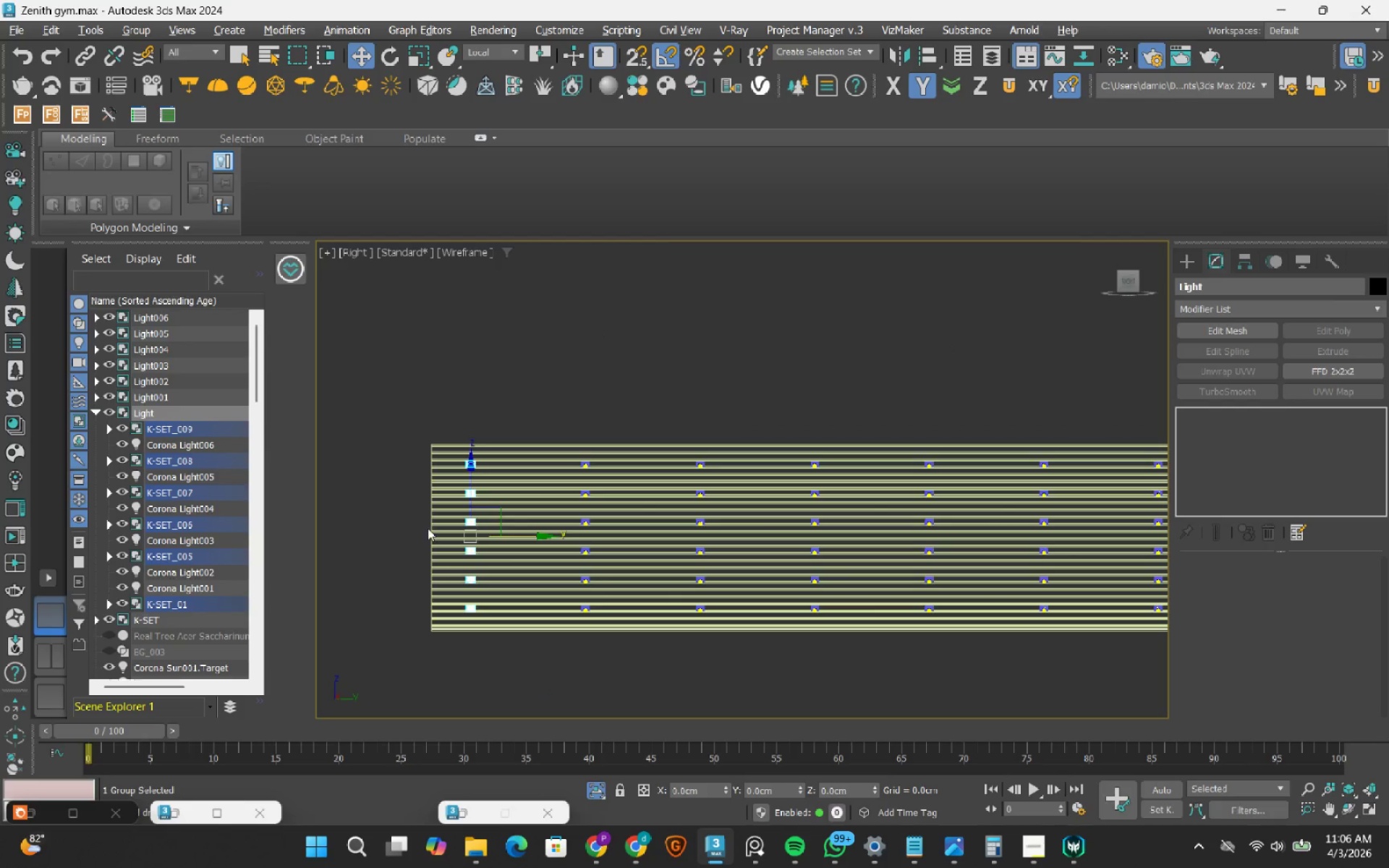 
wait(5.13)
 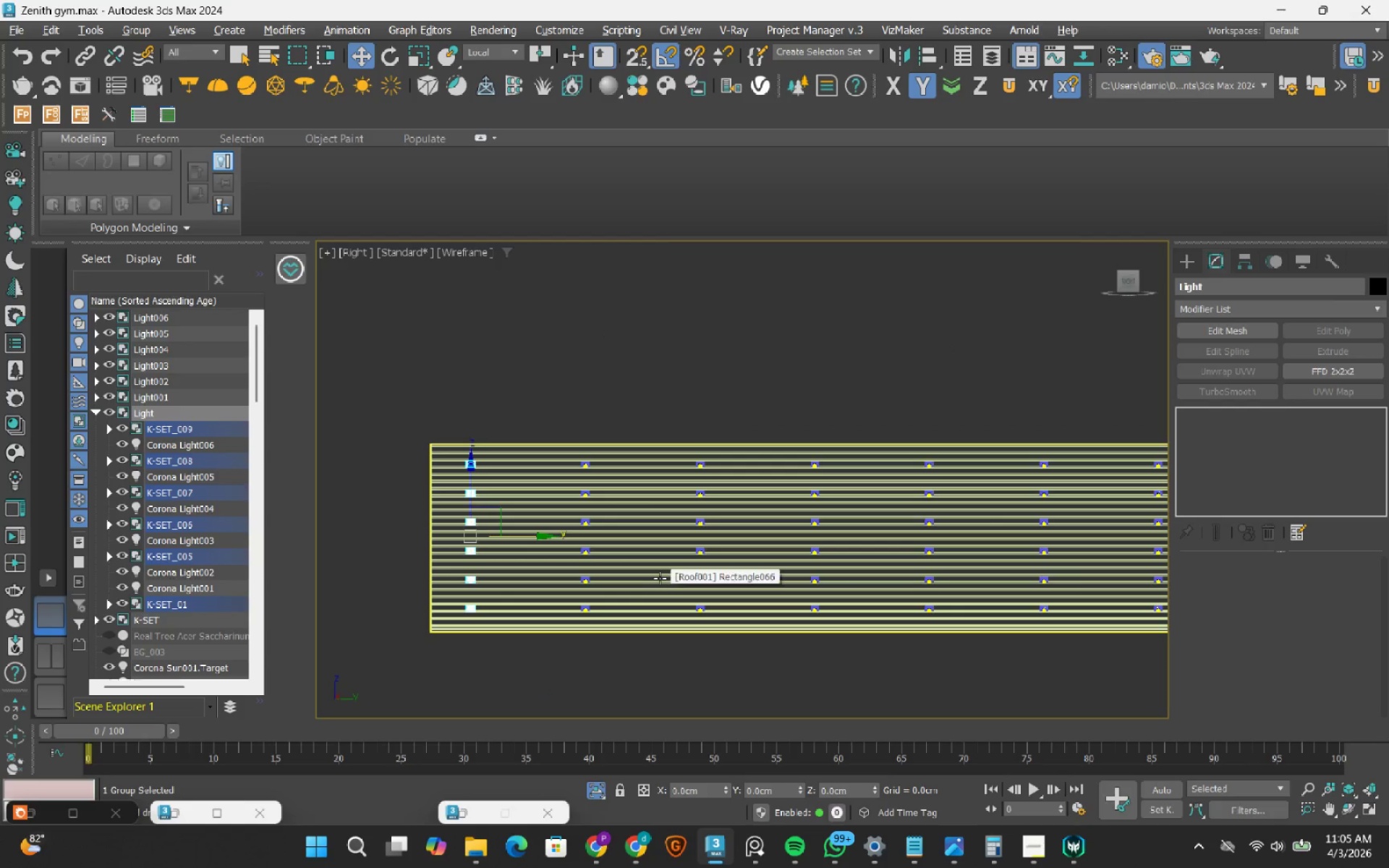 
left_click([461, 393])
 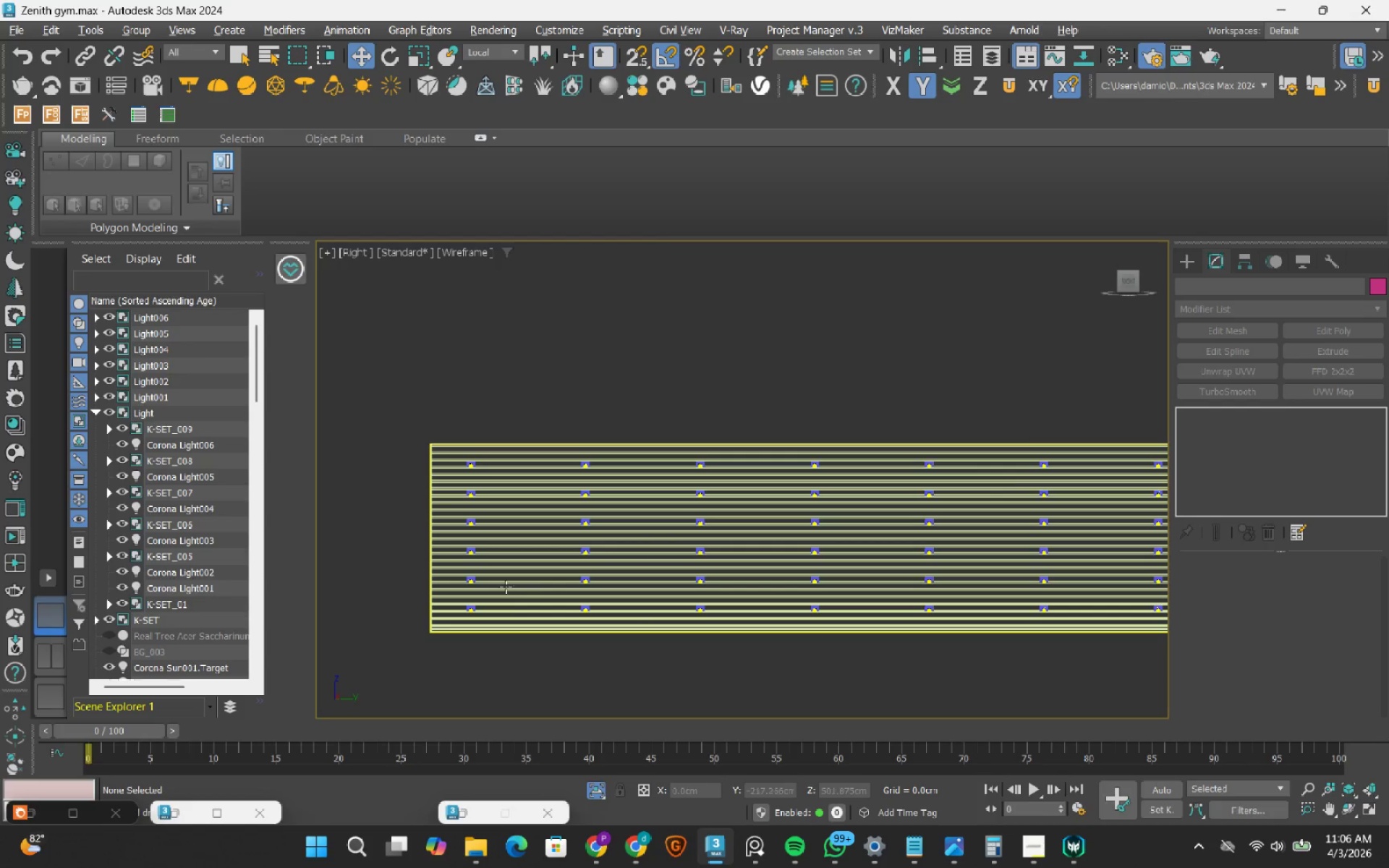 
scroll: coordinate [474, 588], scroll_direction: up, amount: 4.0
 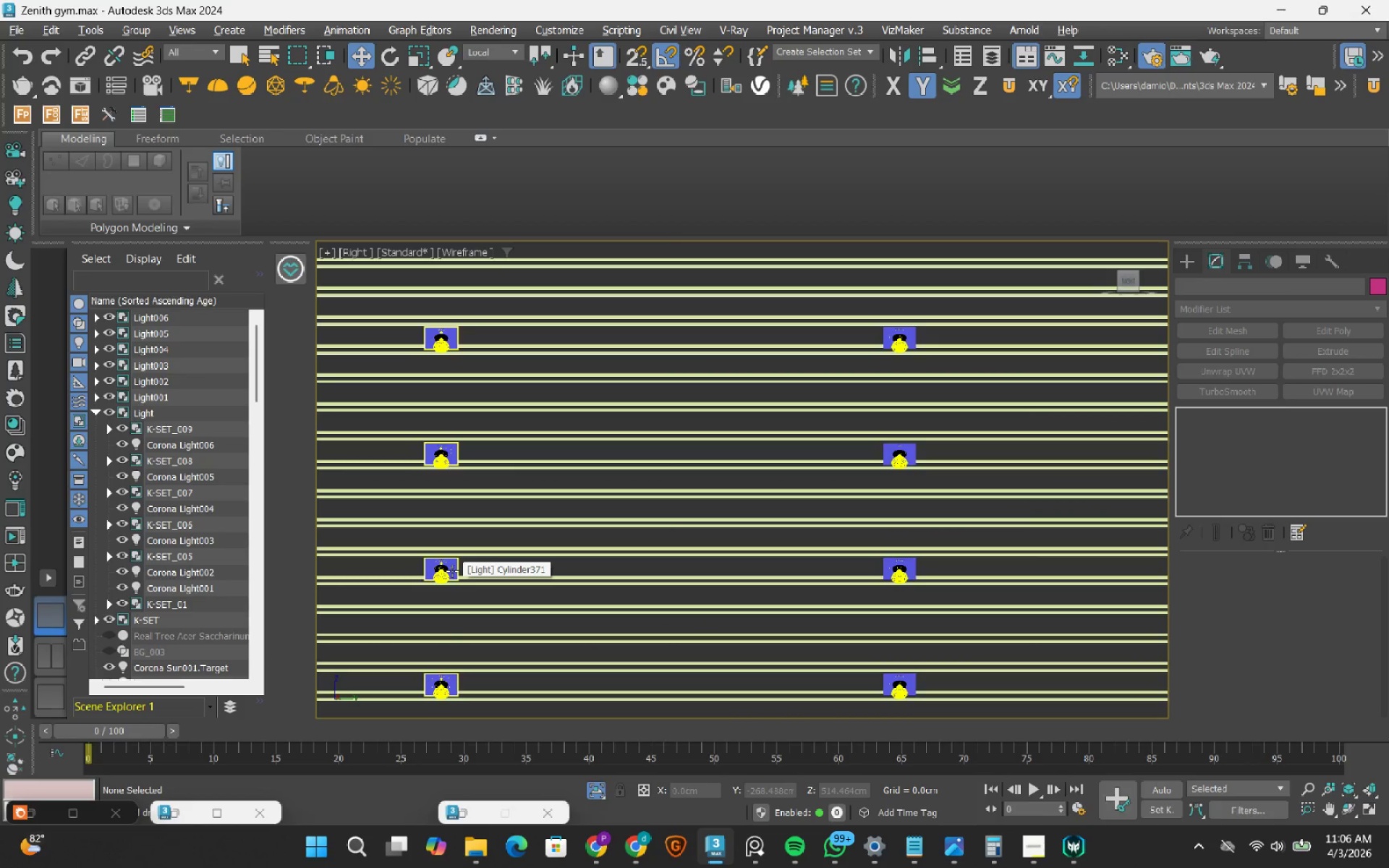 
left_click([452, 571])
 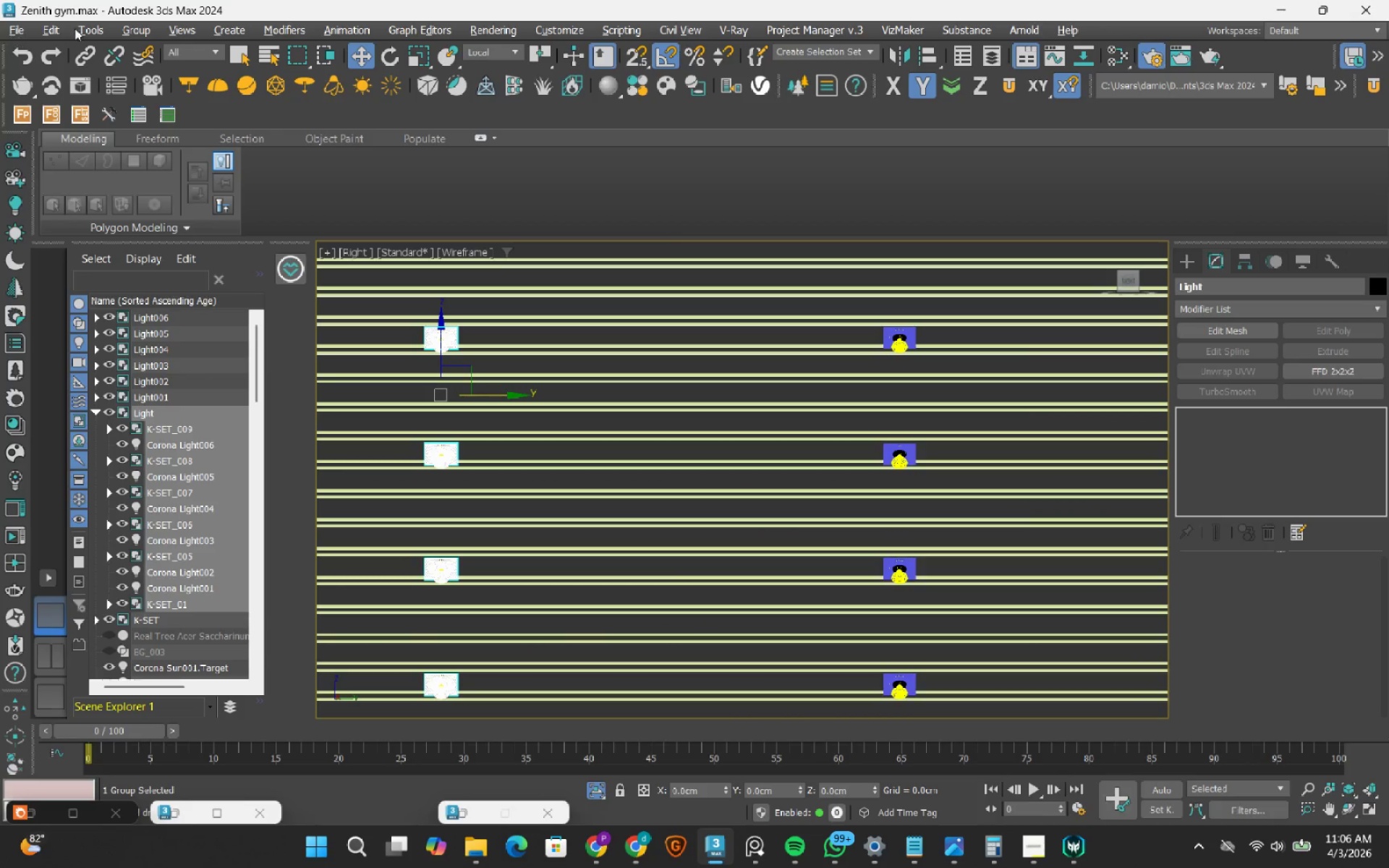 
left_click([135, 31])
 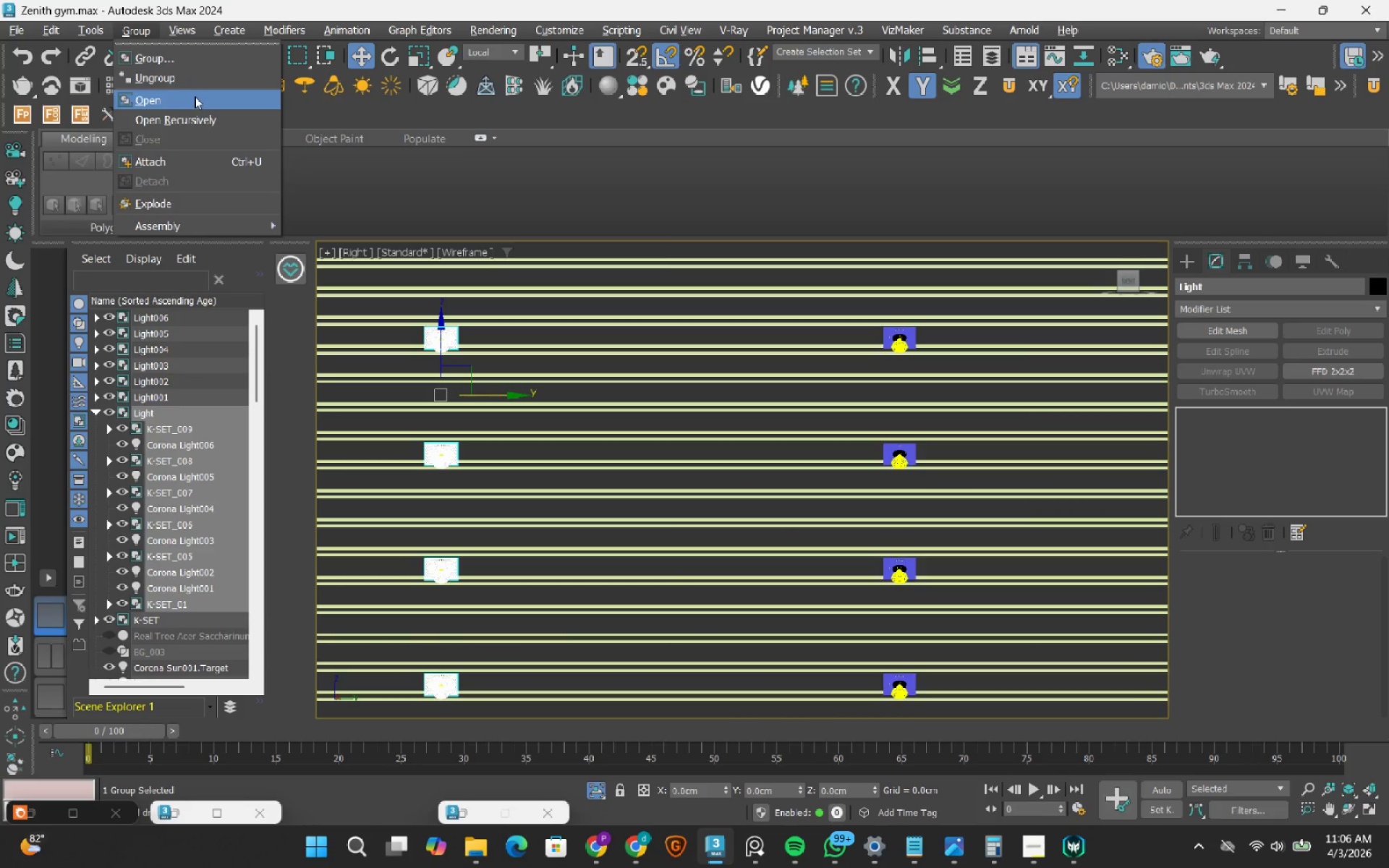 
left_click([195, 96])
 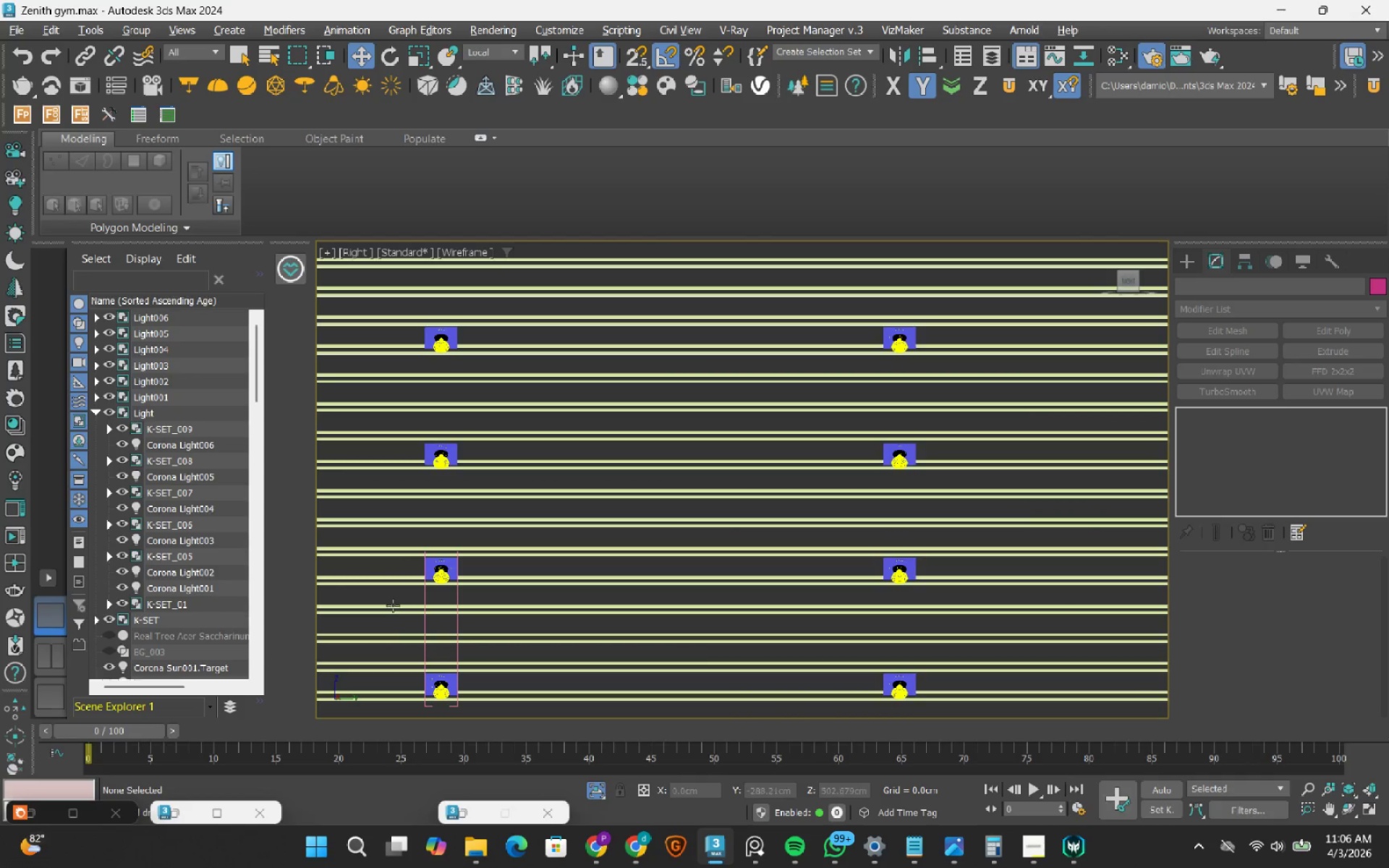 
scroll: coordinate [465, 574], scroll_direction: up, amount: 2.0
 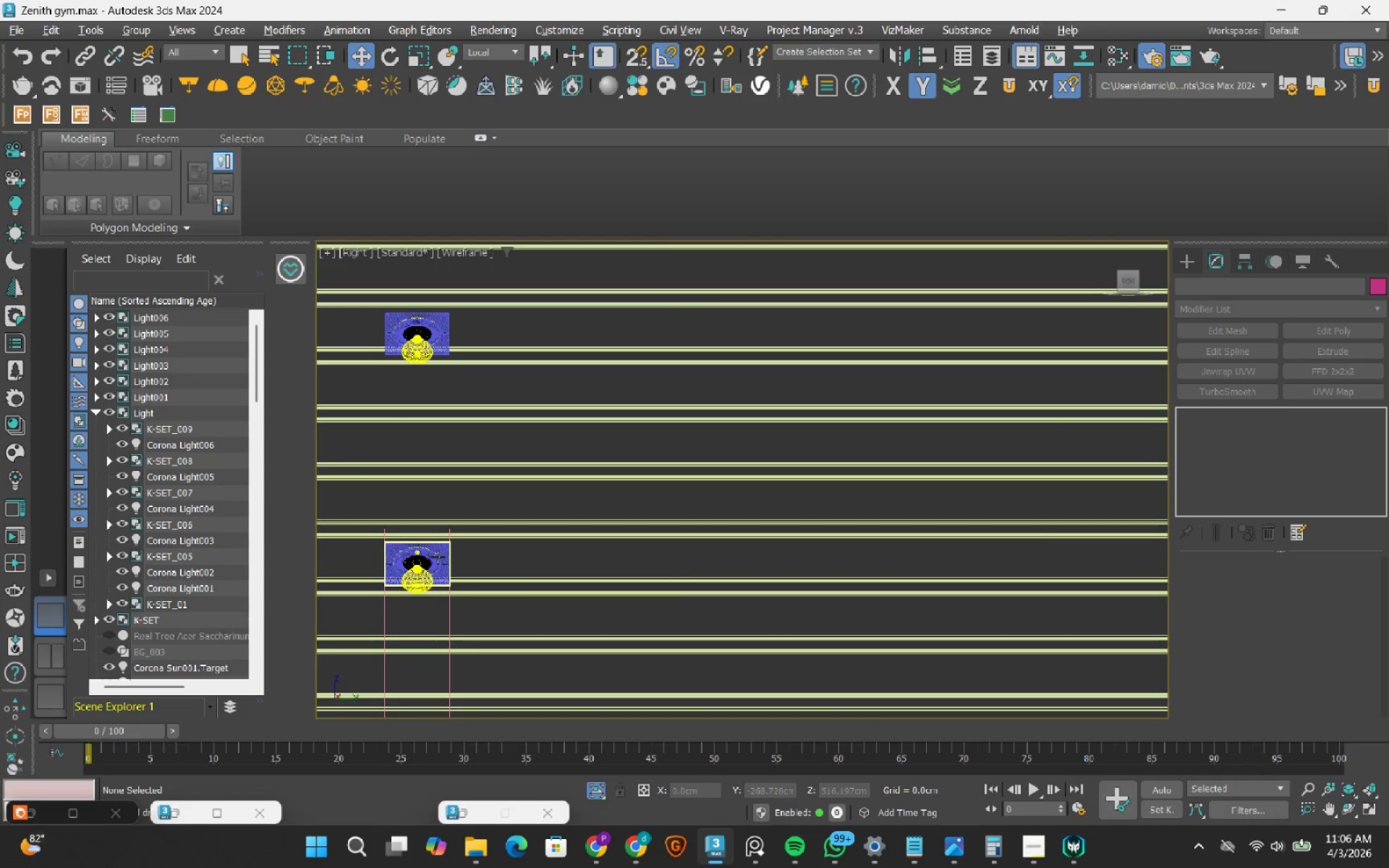 
scroll: coordinate [438, 557], scroll_direction: down, amount: 3.0
 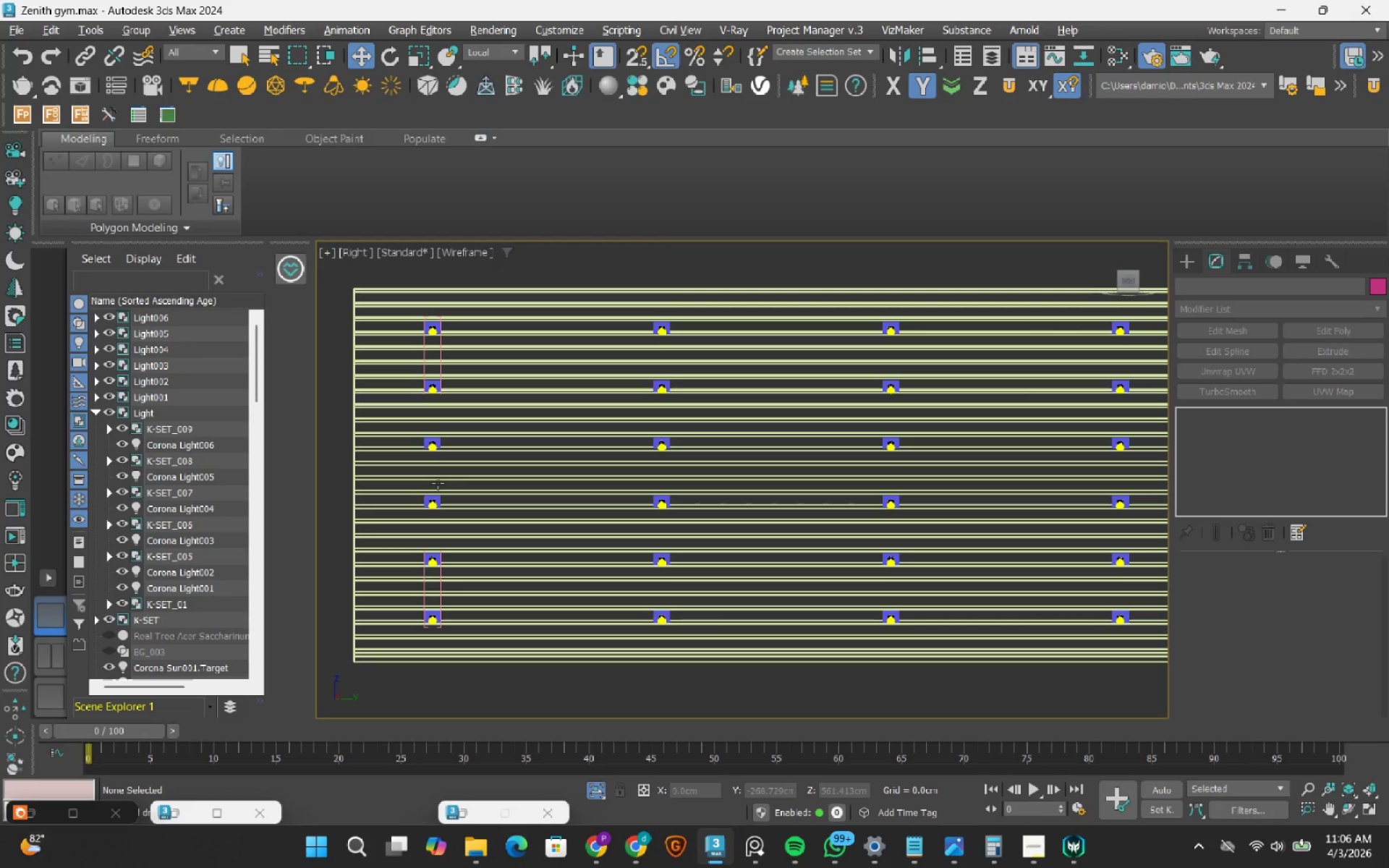 
mouse_move([433, 348])
 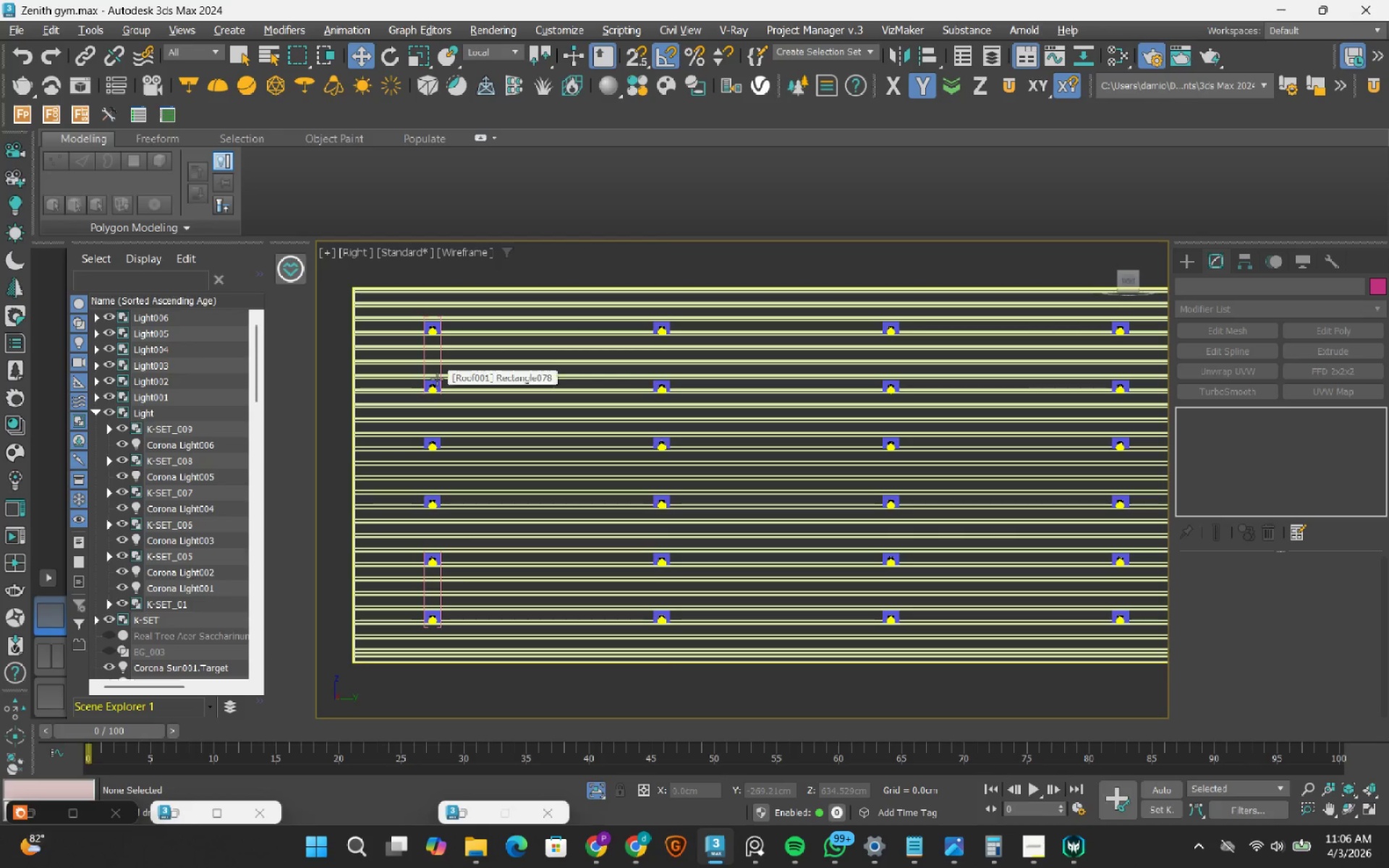 
scroll: coordinate [433, 383], scroll_direction: up, amount: 3.0
 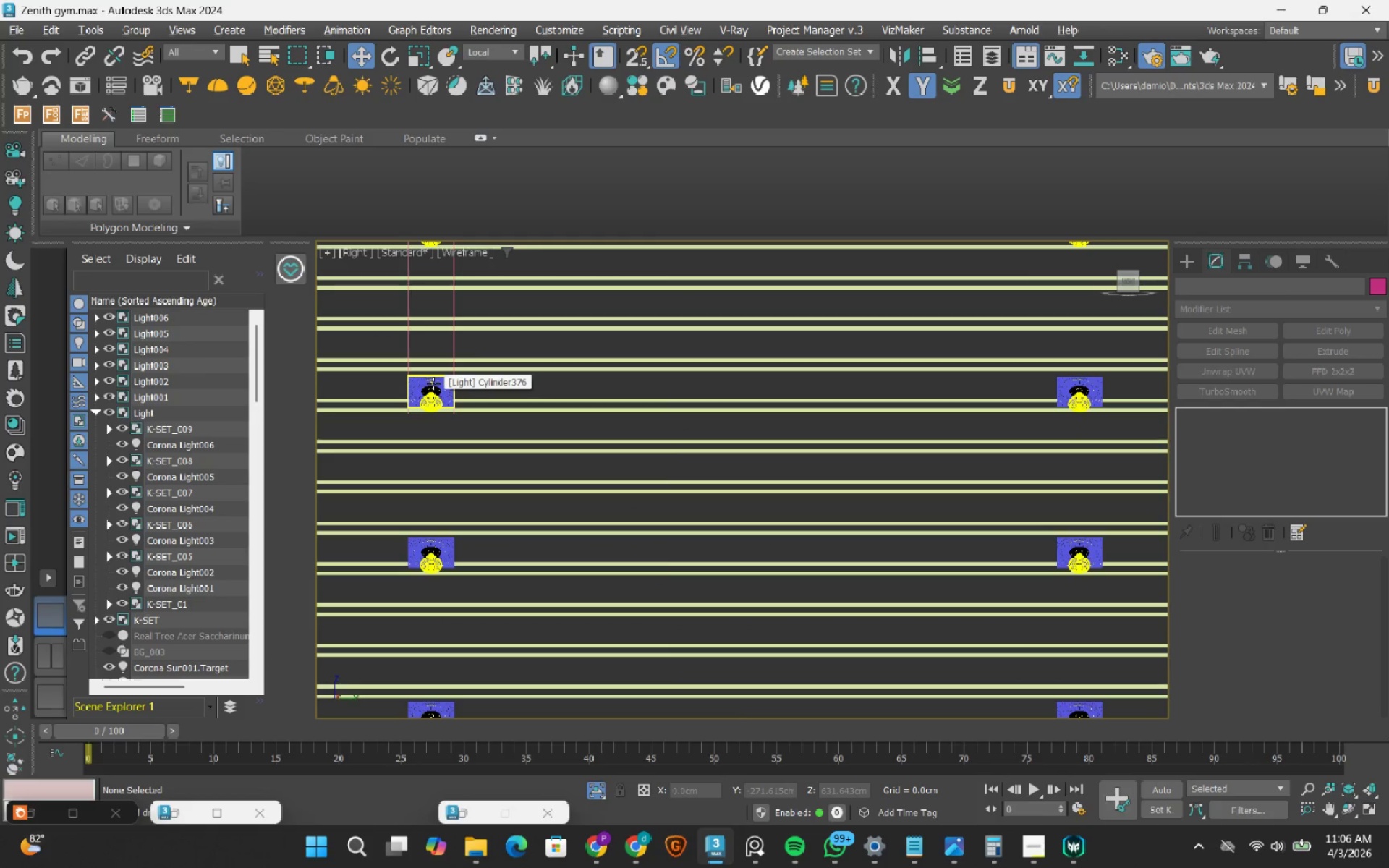 
left_click([433, 383])
 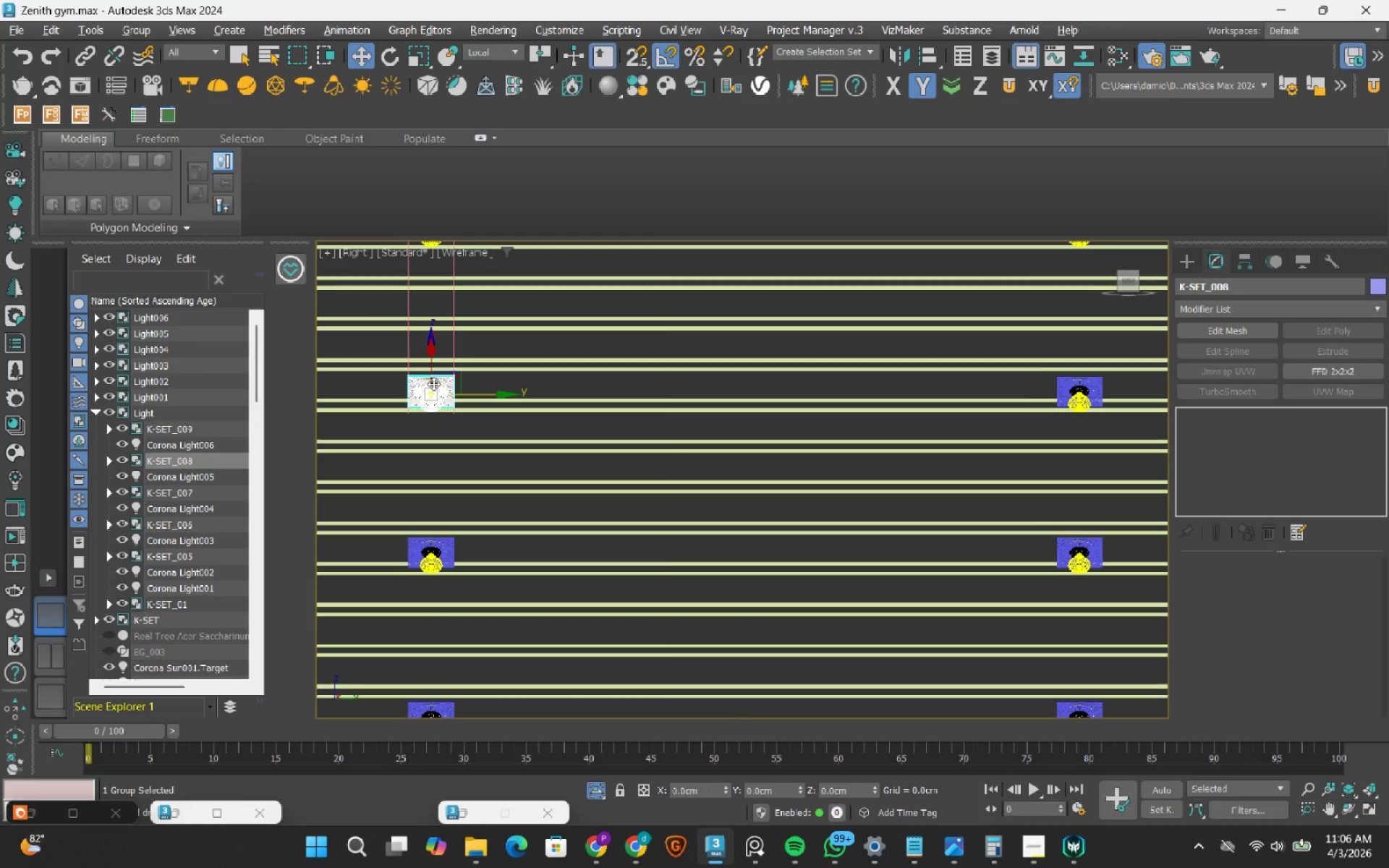 
scroll: coordinate [433, 383], scroll_direction: down, amount: 2.0
 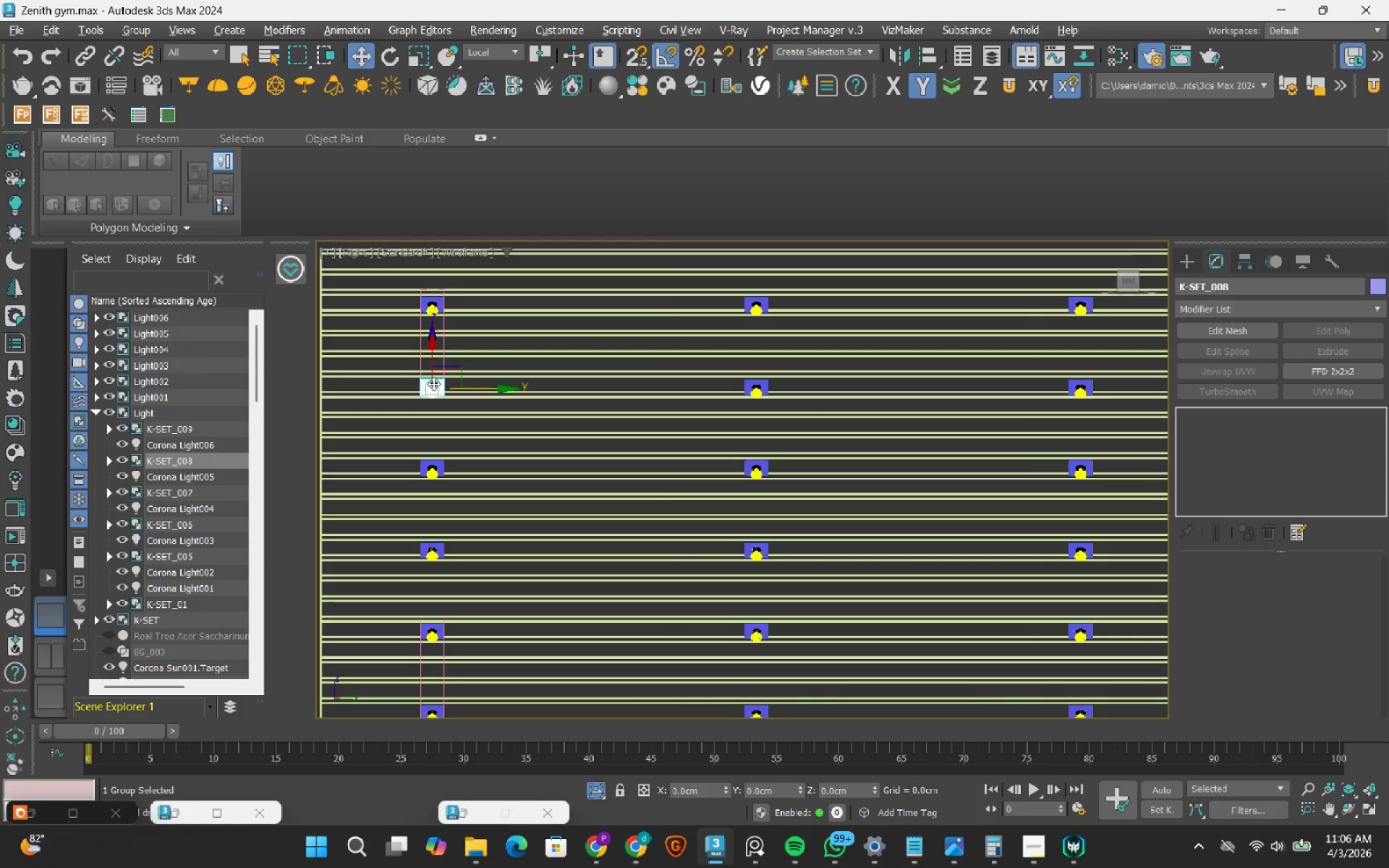 
key(Delete)
 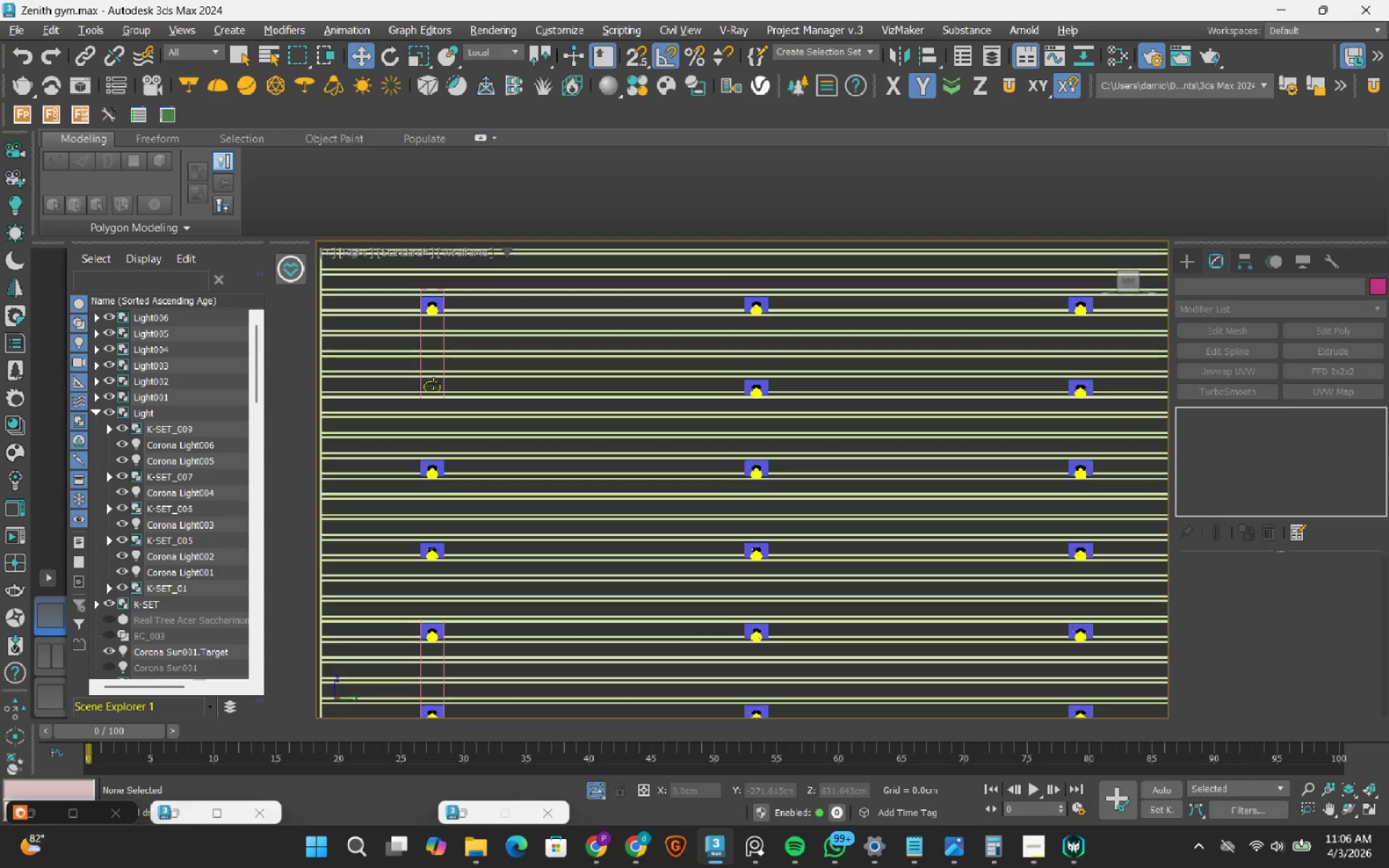 
scroll: coordinate [433, 383], scroll_direction: up, amount: 2.0
 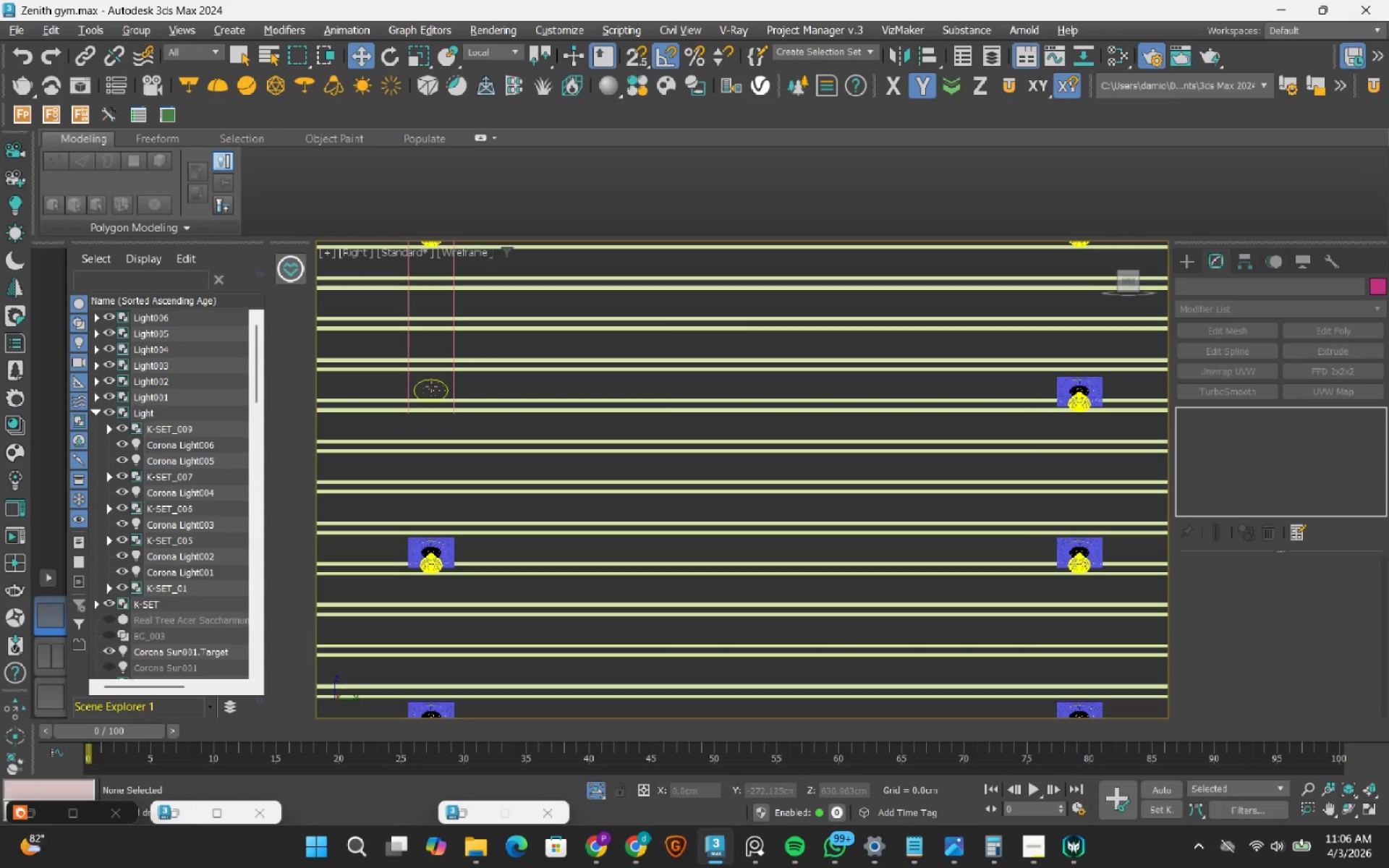 
left_click([431, 386])
 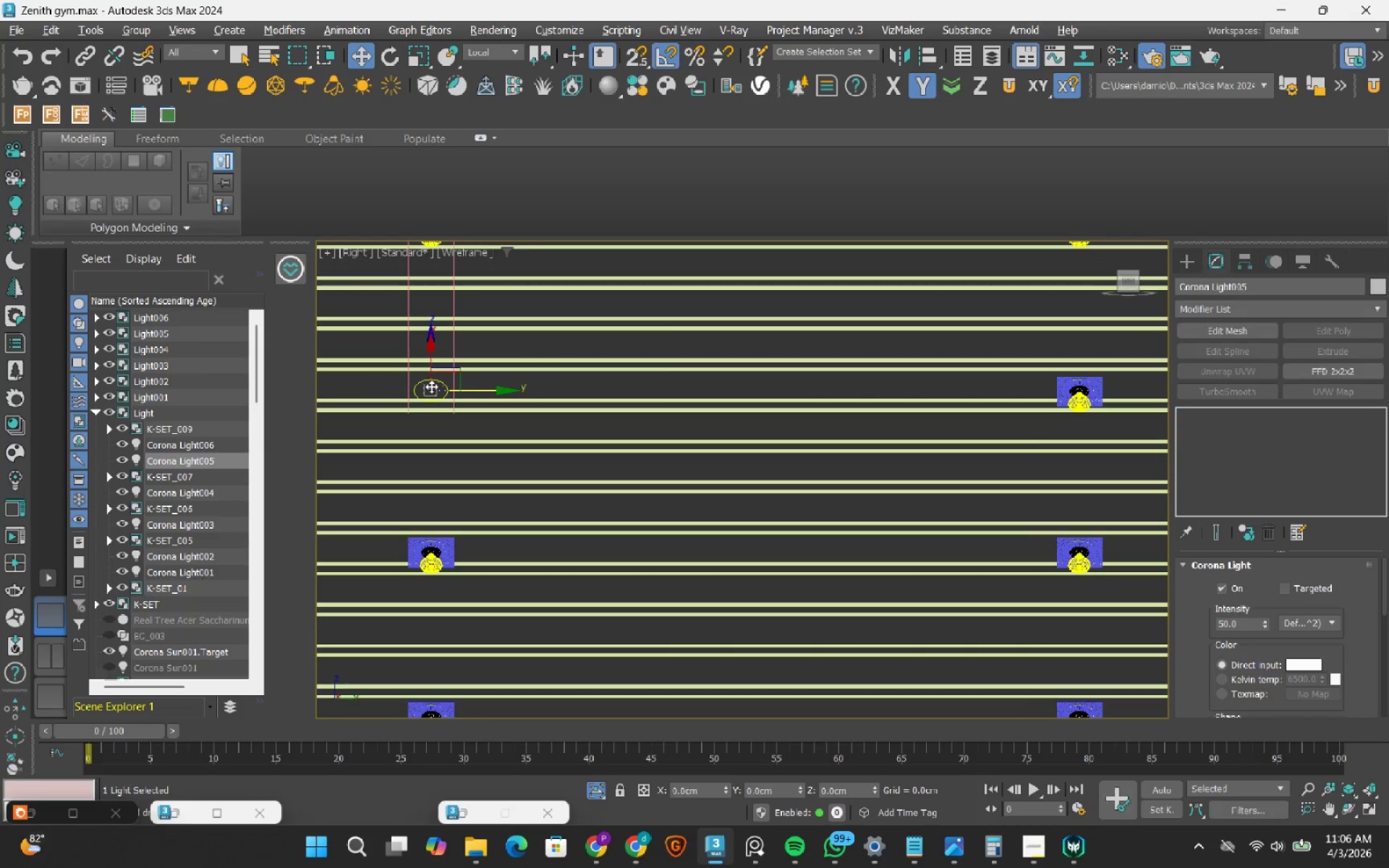 
key(Delete)
 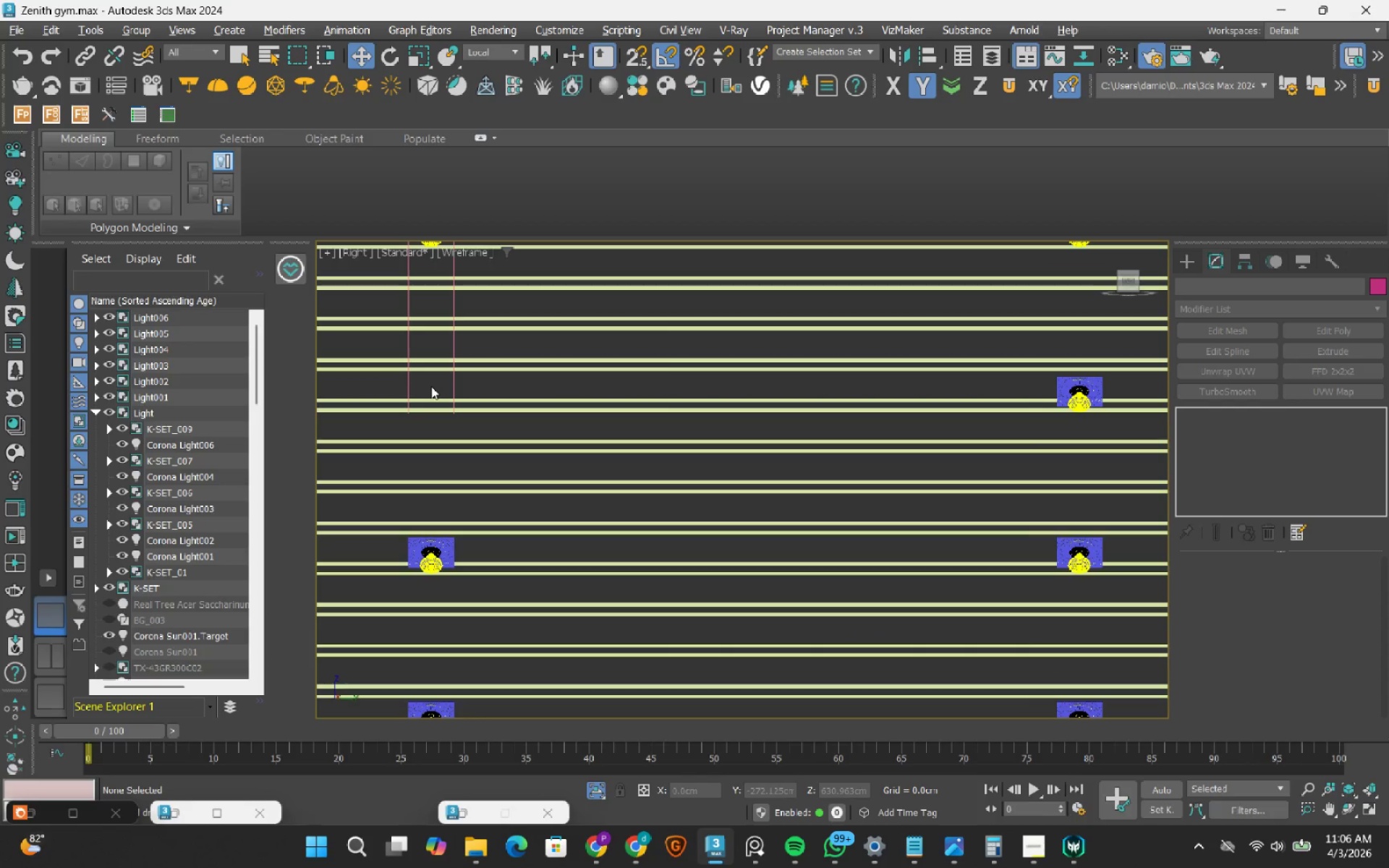 
scroll: coordinate [431, 386], scroll_direction: down, amount: 2.0
 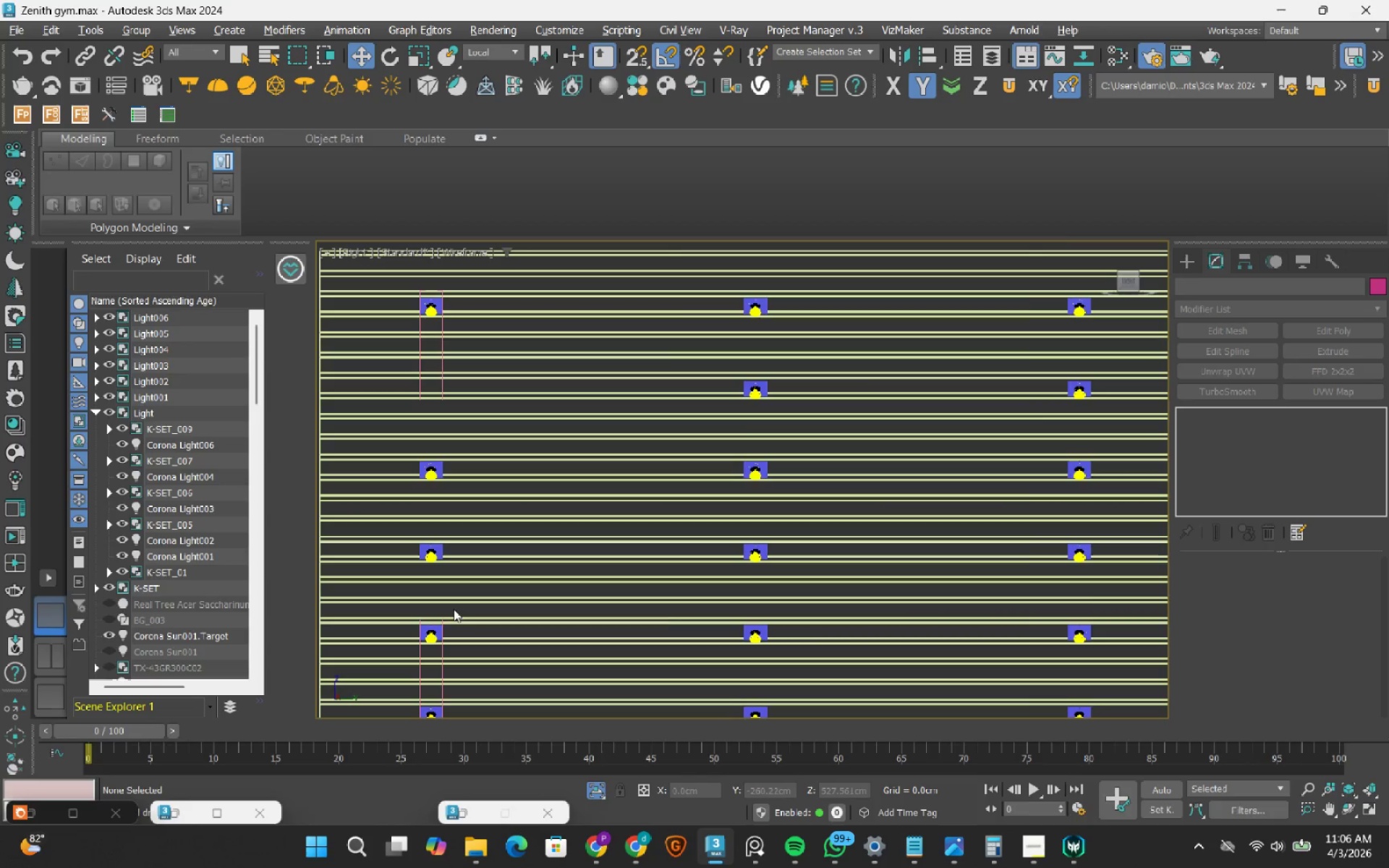 
scroll: coordinate [463, 527], scroll_direction: up, amount: 4.0
 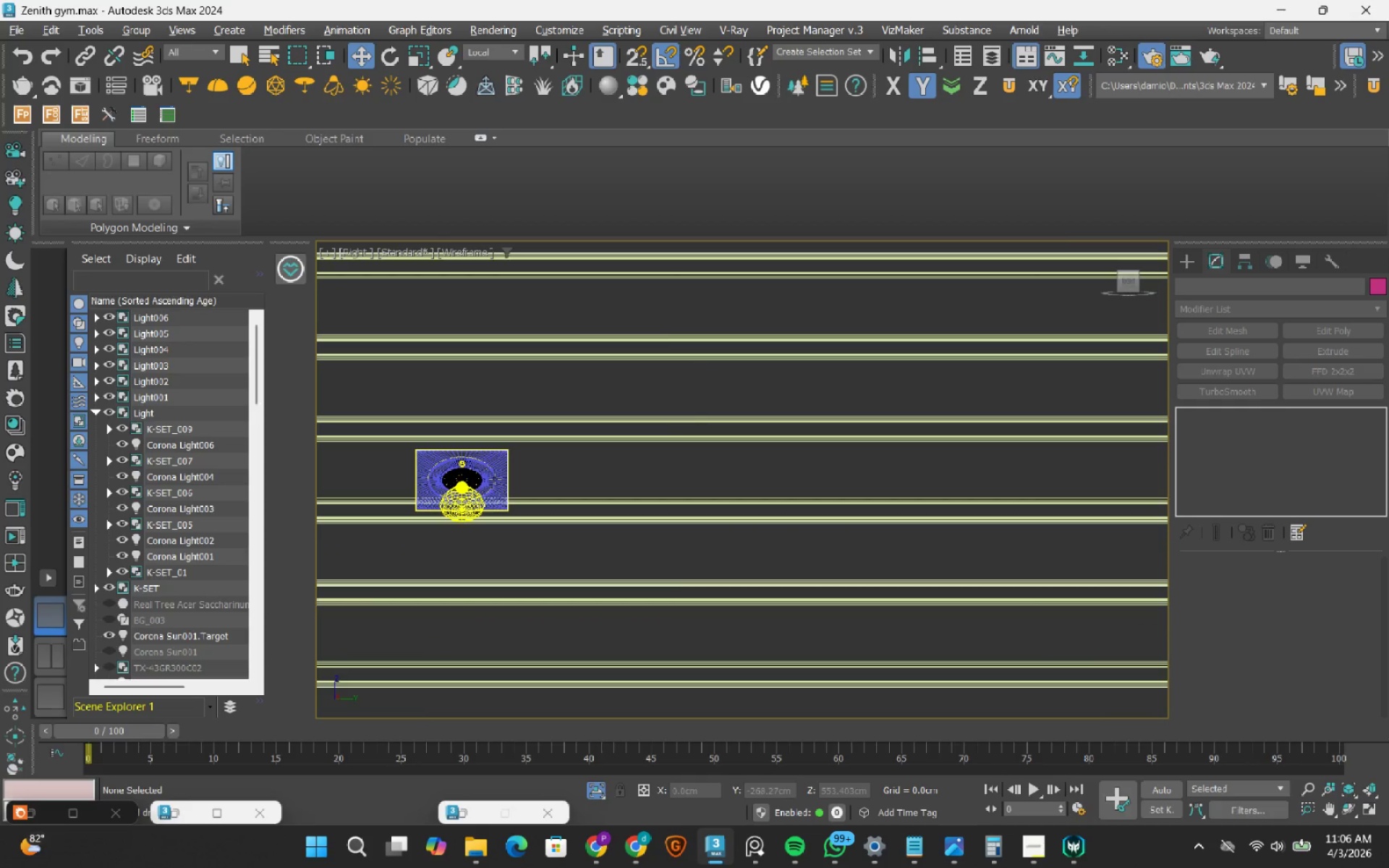 
left_click([495, 479])
 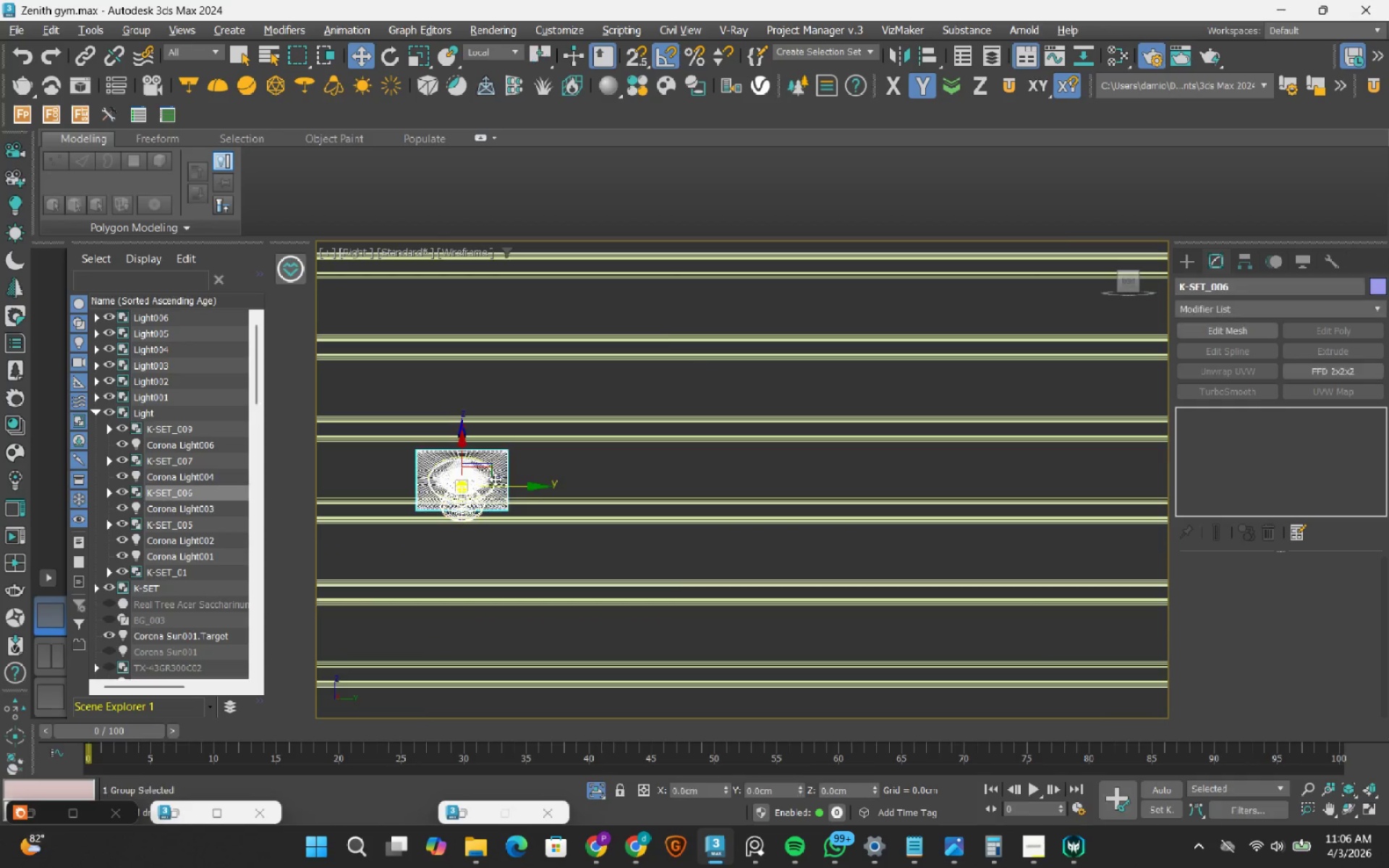 
key(Delete)
 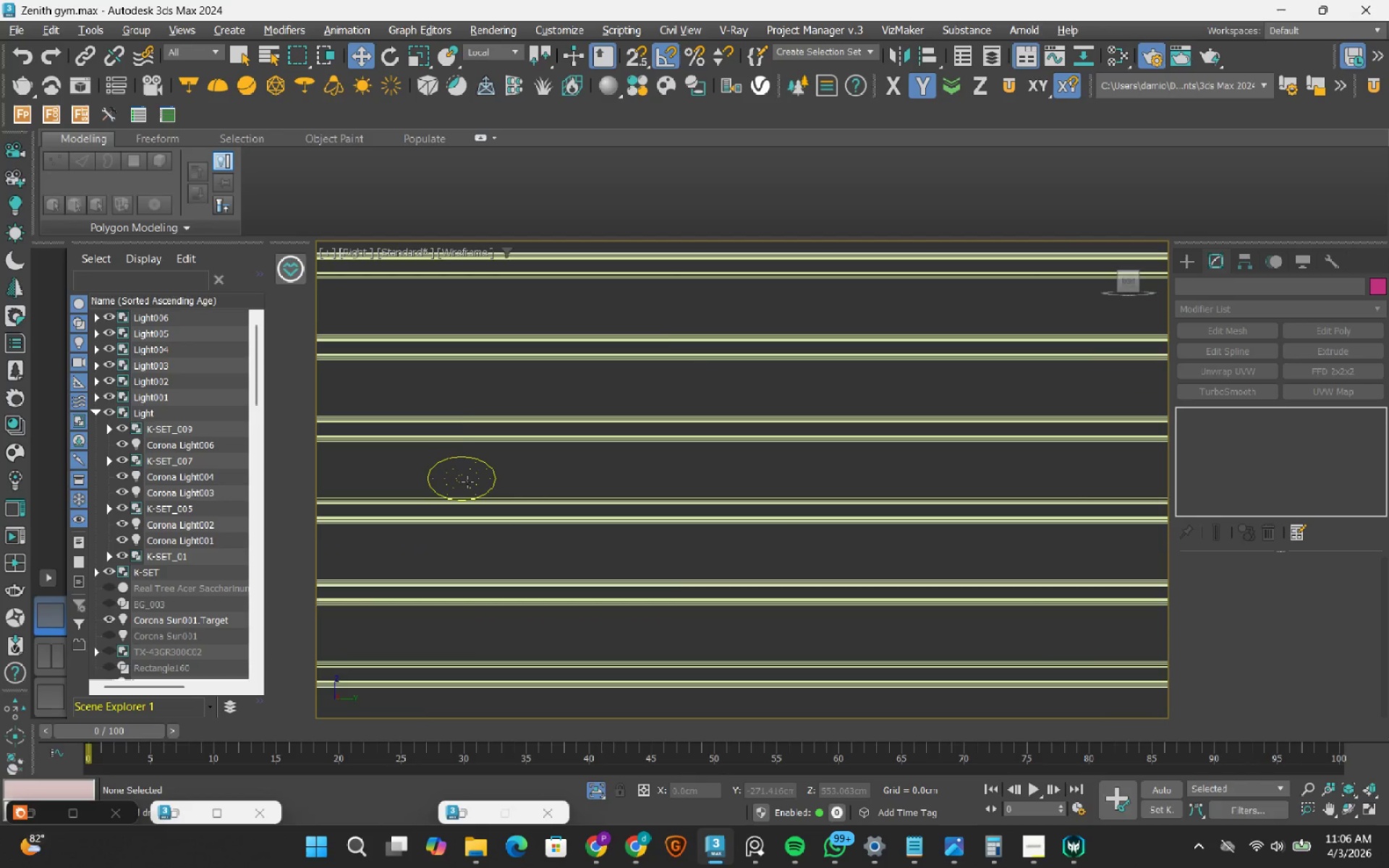 
left_click_drag(start_coordinate=[467, 482], to_coordinate=[572, 514])
 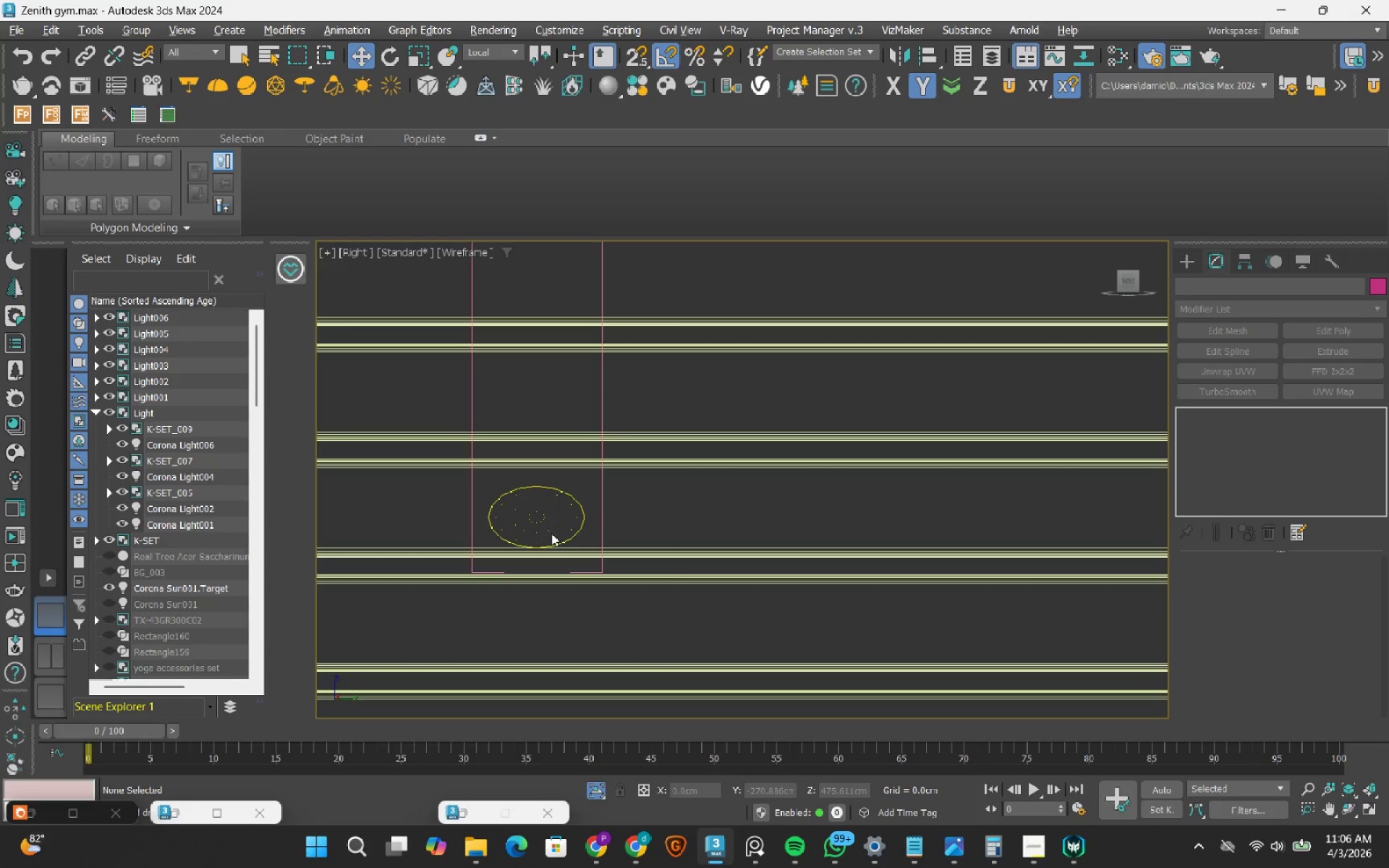 
key(Delete)
 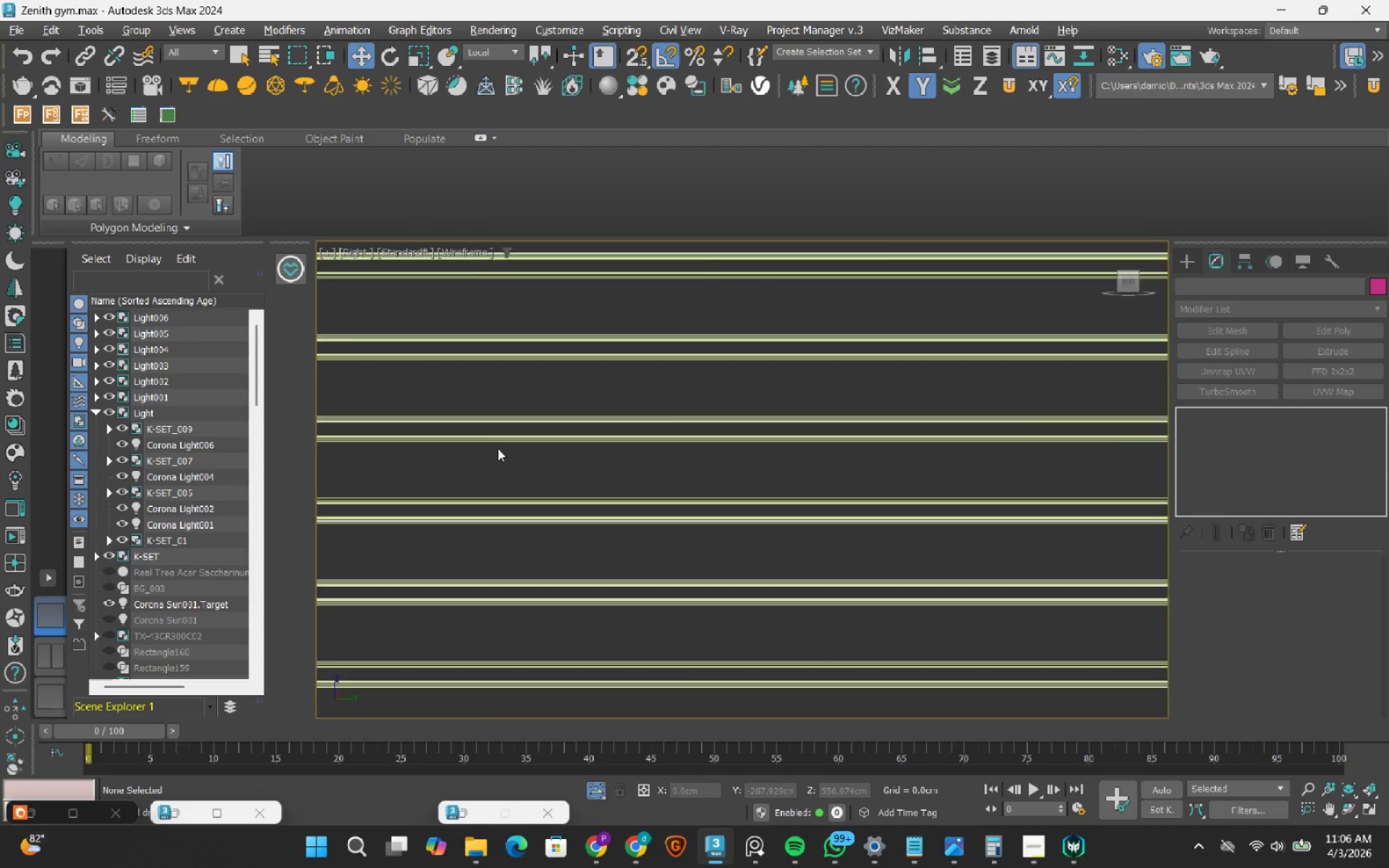 
scroll: coordinate [498, 448], scroll_direction: down, amount: 6.0
 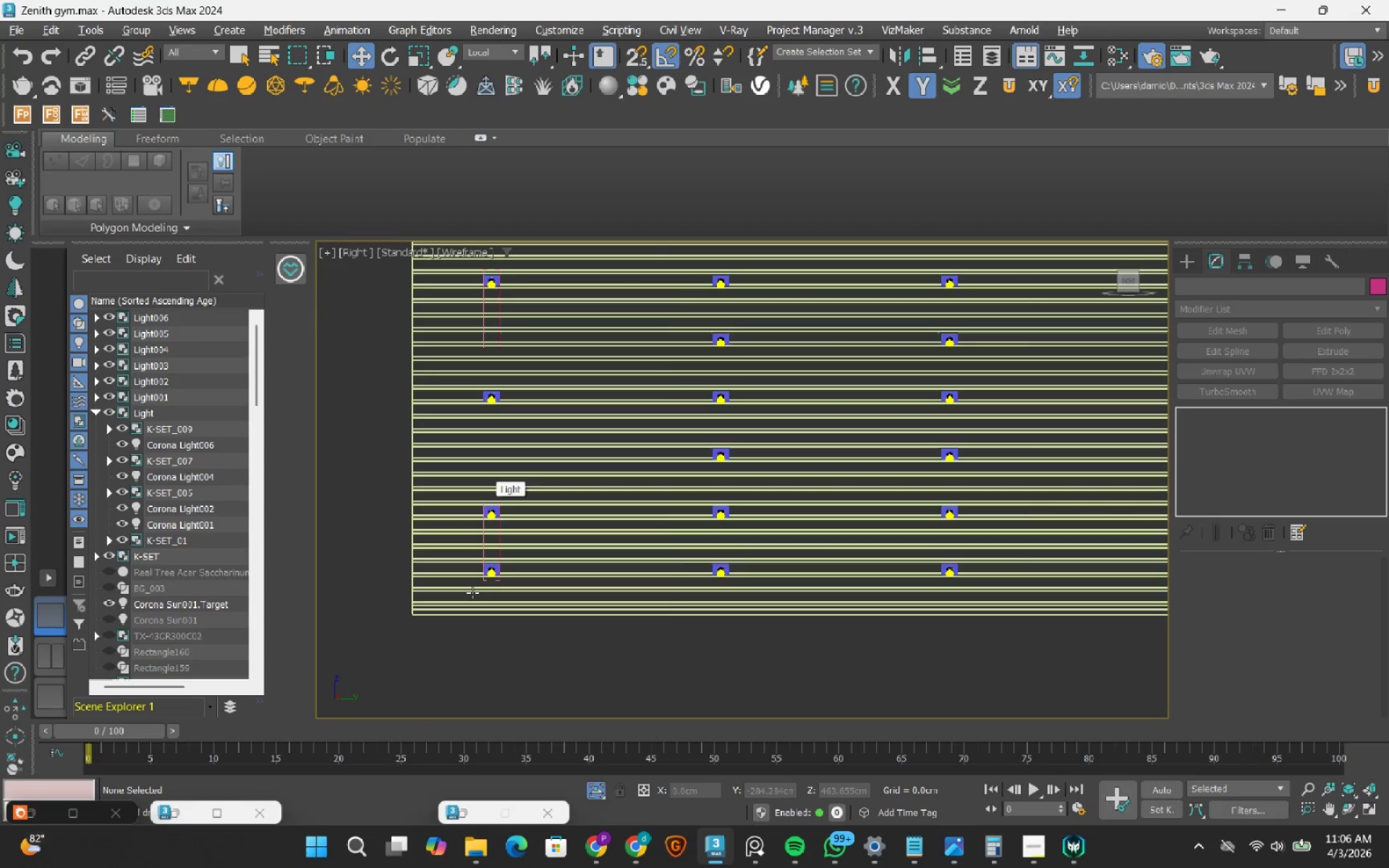 
scroll: coordinate [487, 576], scroll_direction: up, amount: 6.0
 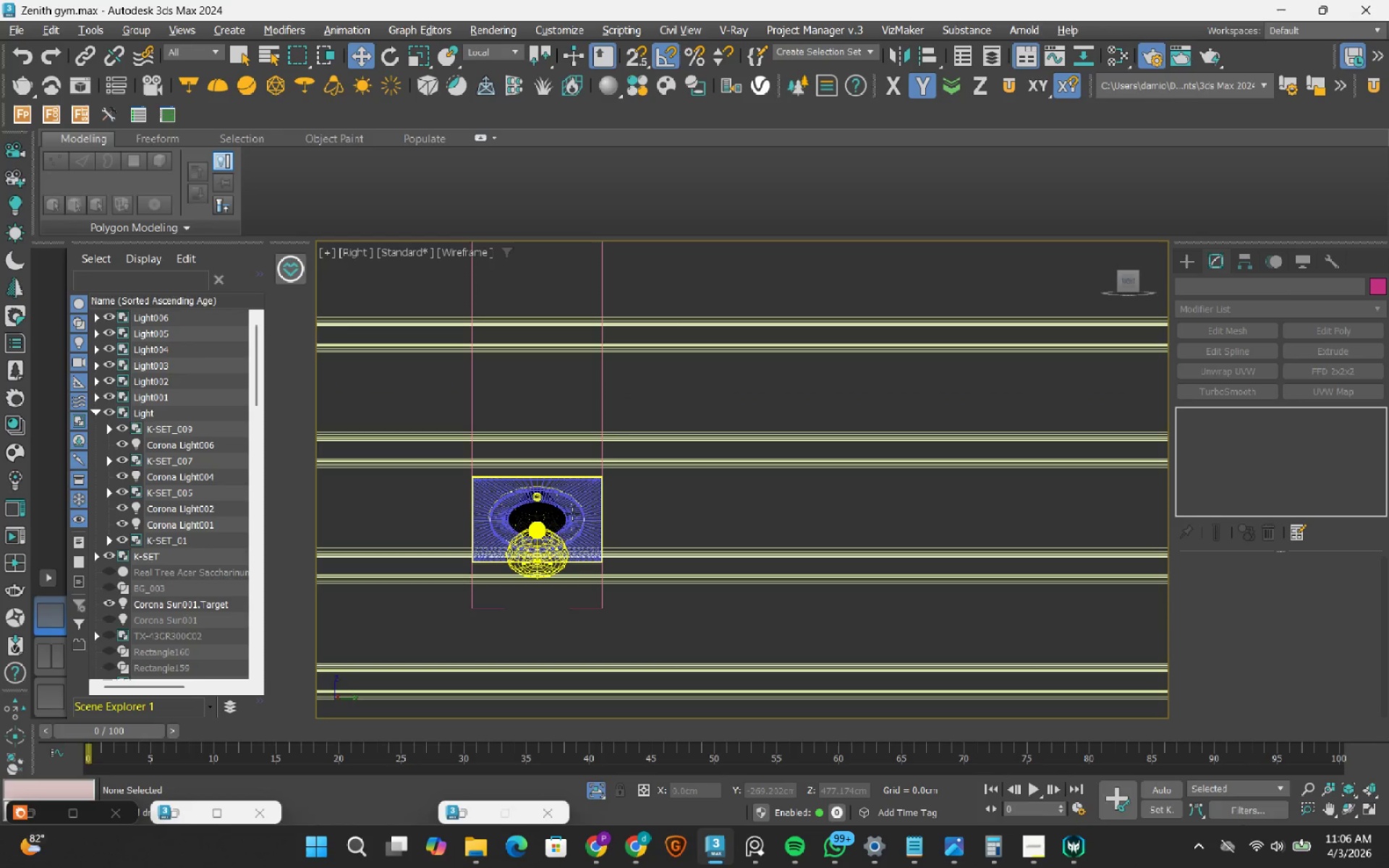 
left_click([572, 514])
 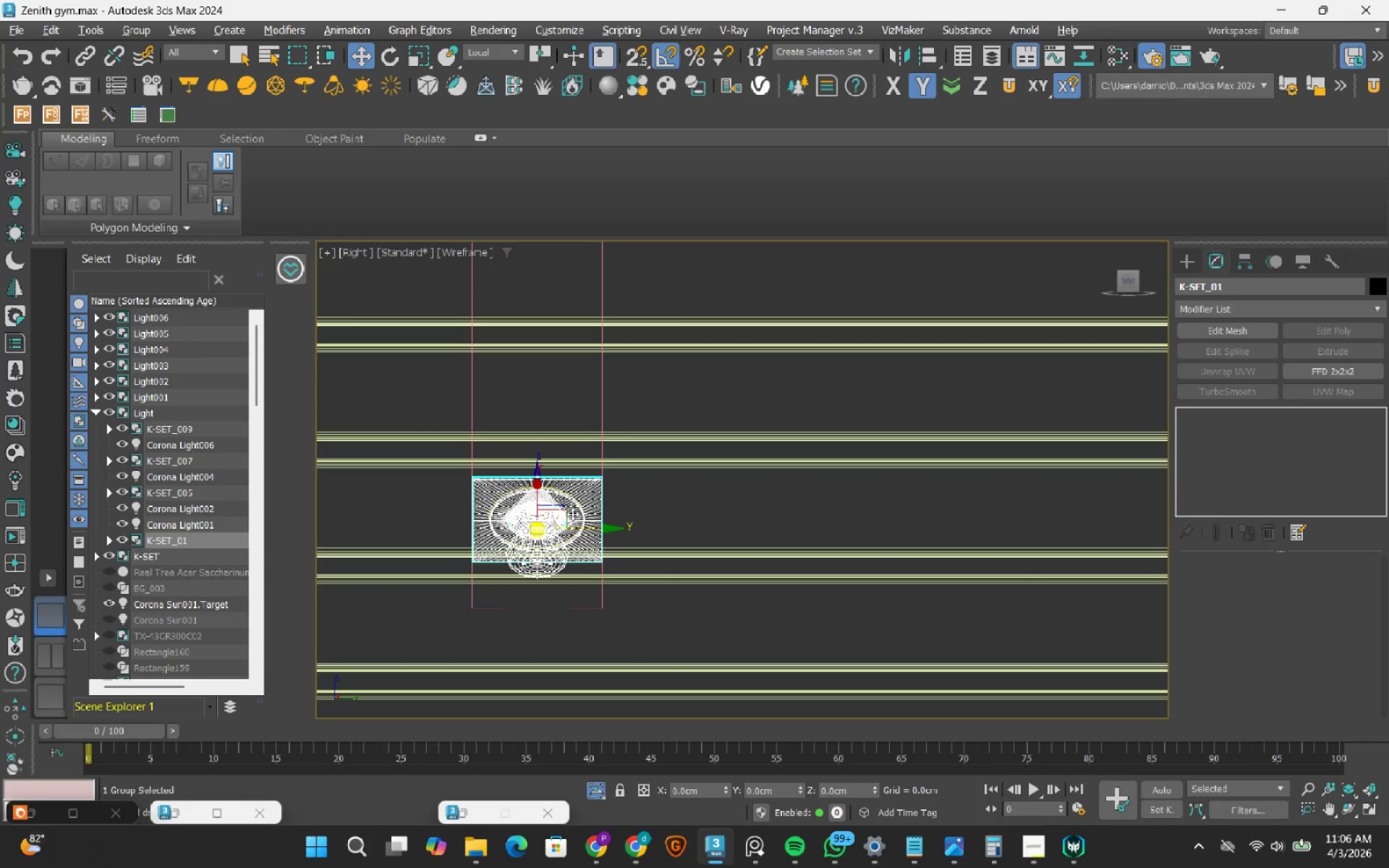 
key(Delete)
 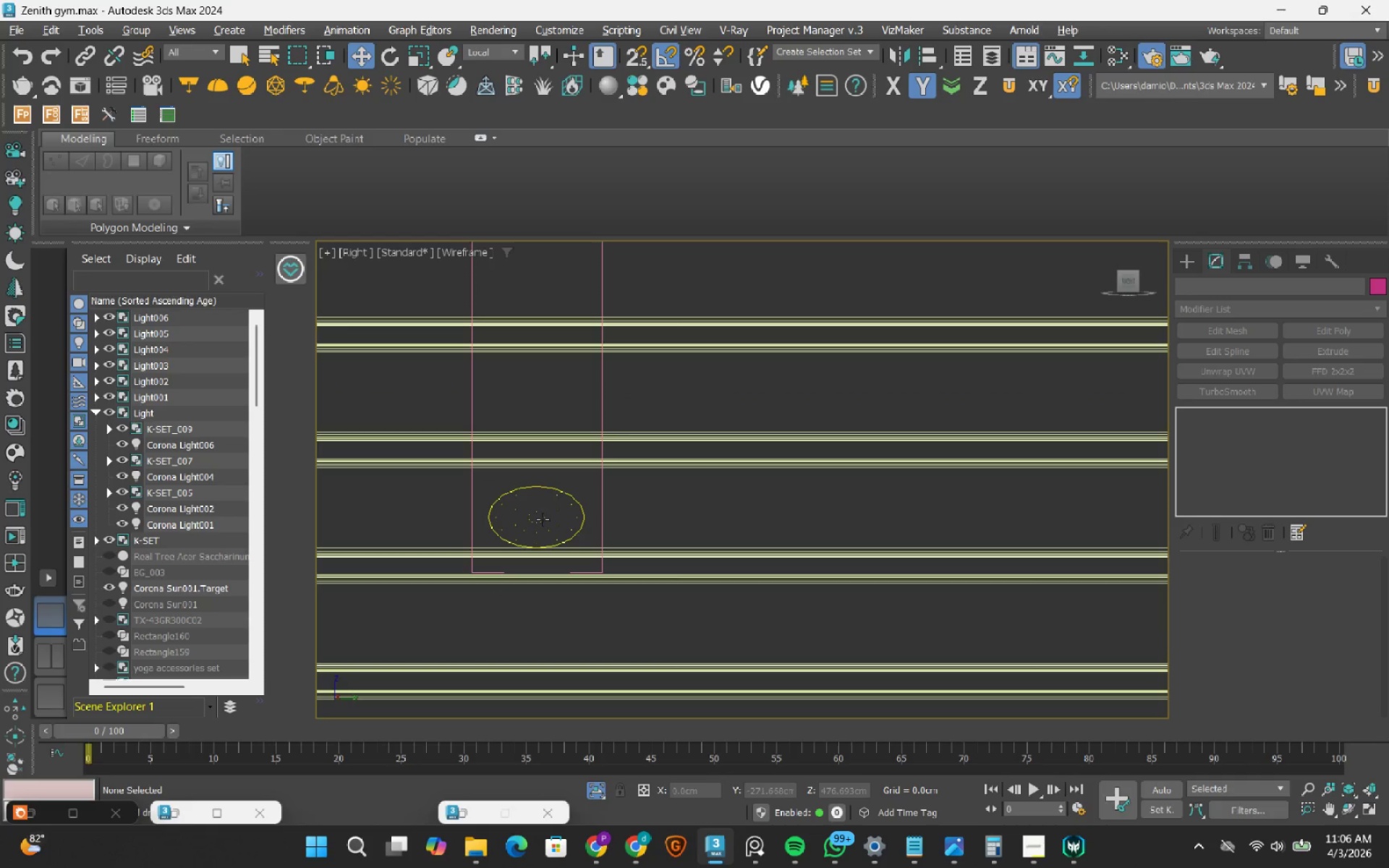 
left_click([543, 519])
 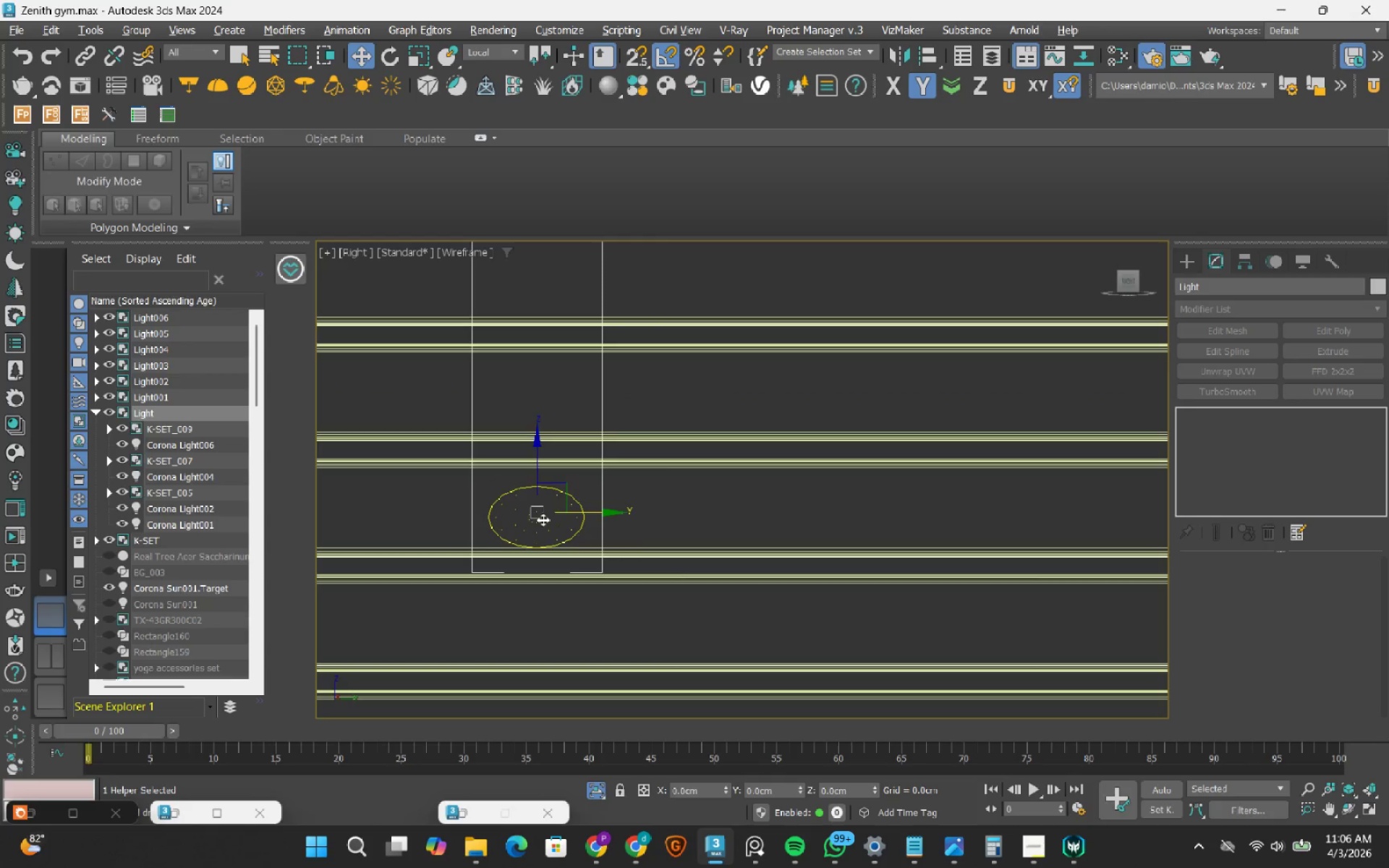 
key(Delete)
 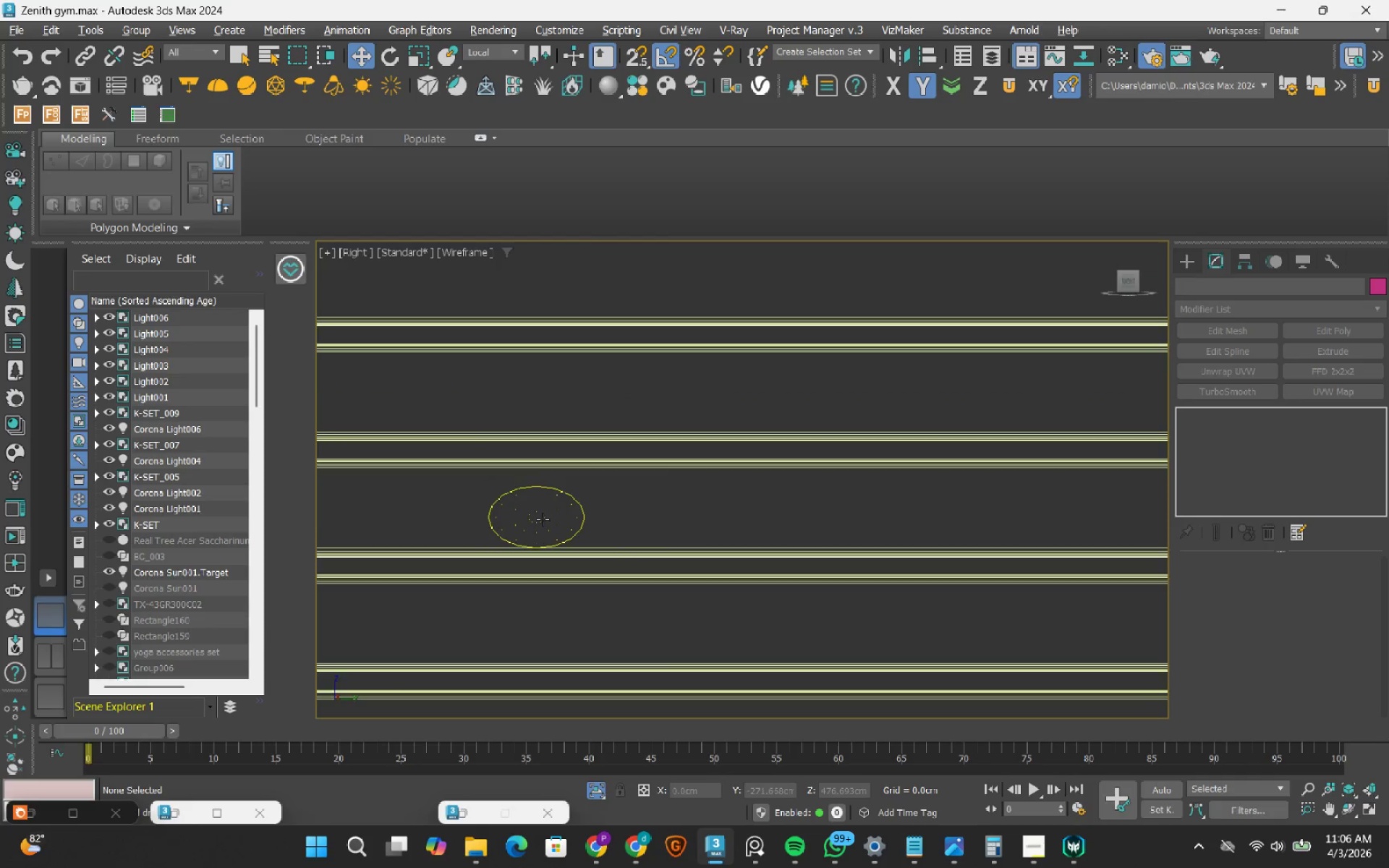 
scroll: coordinate [543, 519], scroll_direction: down, amount: 3.0
 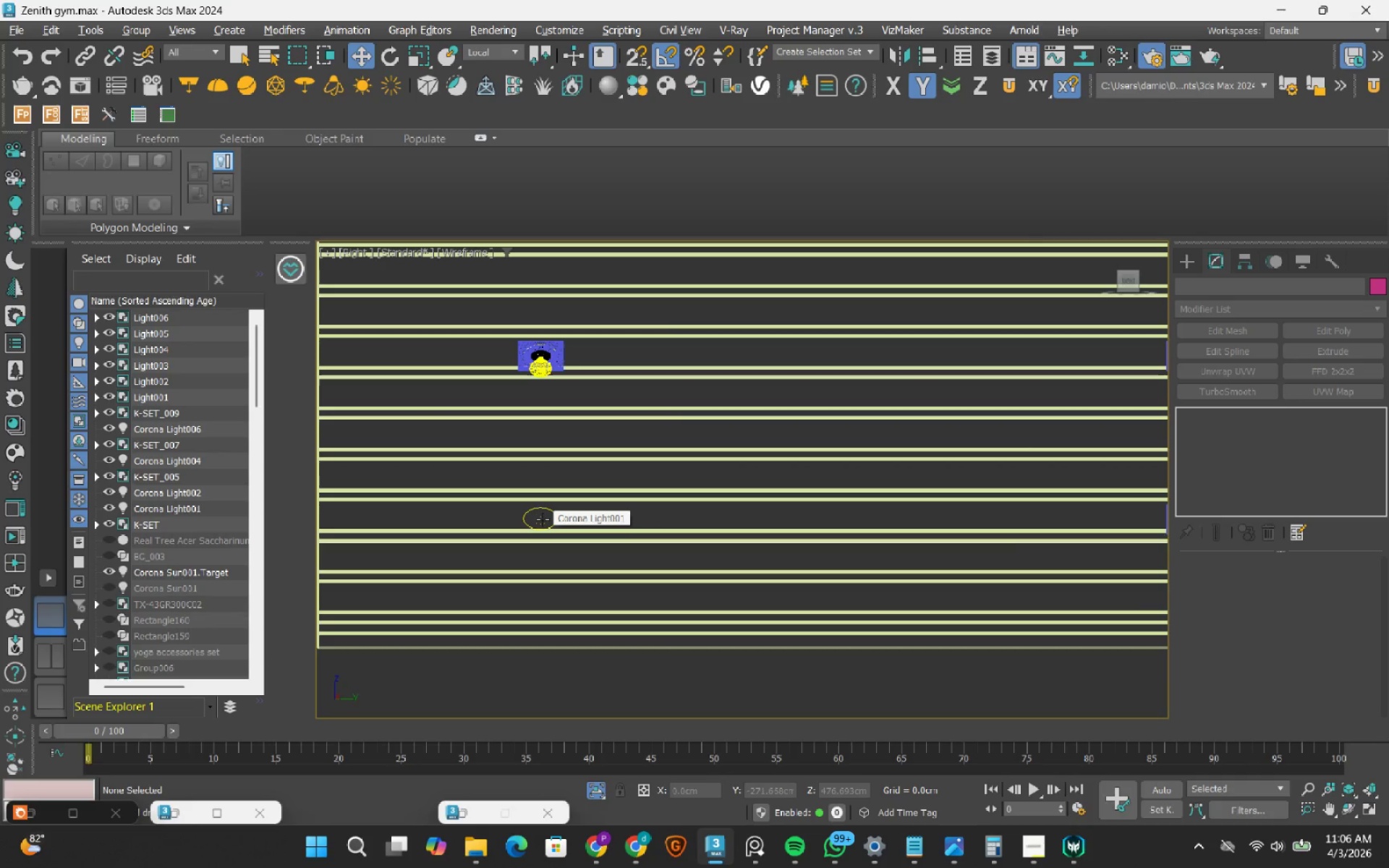 
key(Control+ControlLeft)
 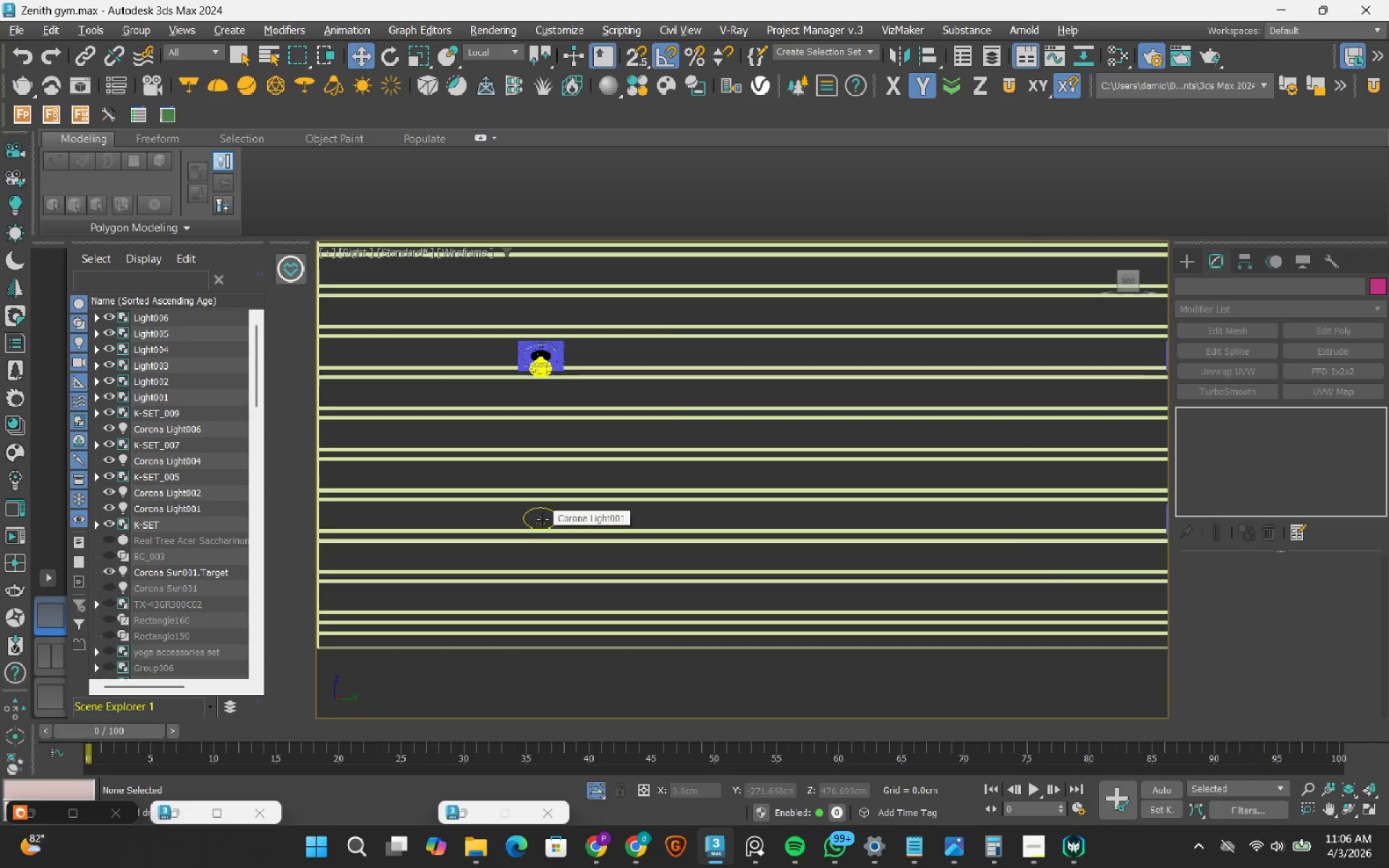 
key(Control+Z)
 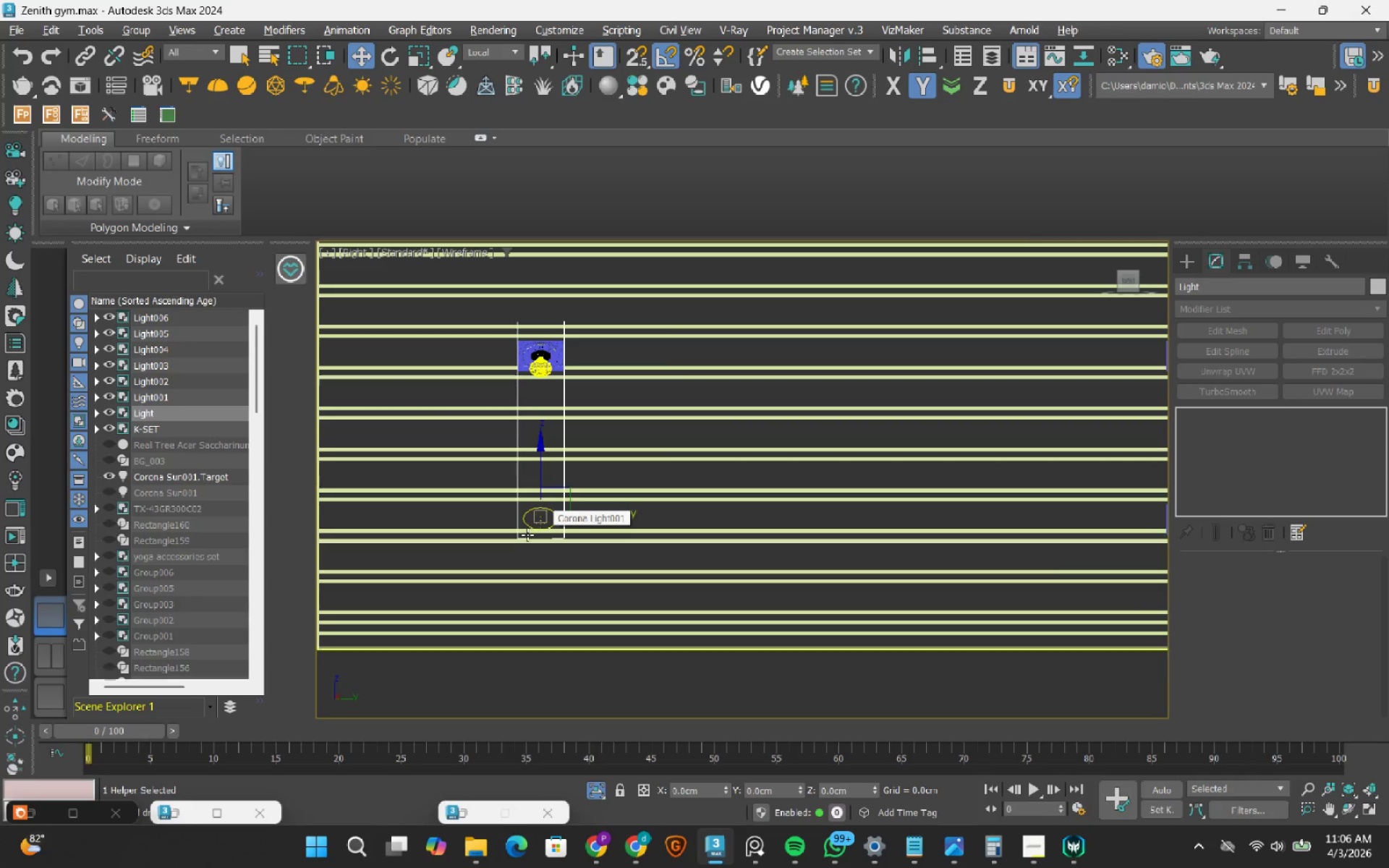 
scroll: coordinate [527, 535], scroll_direction: up, amount: 2.0
 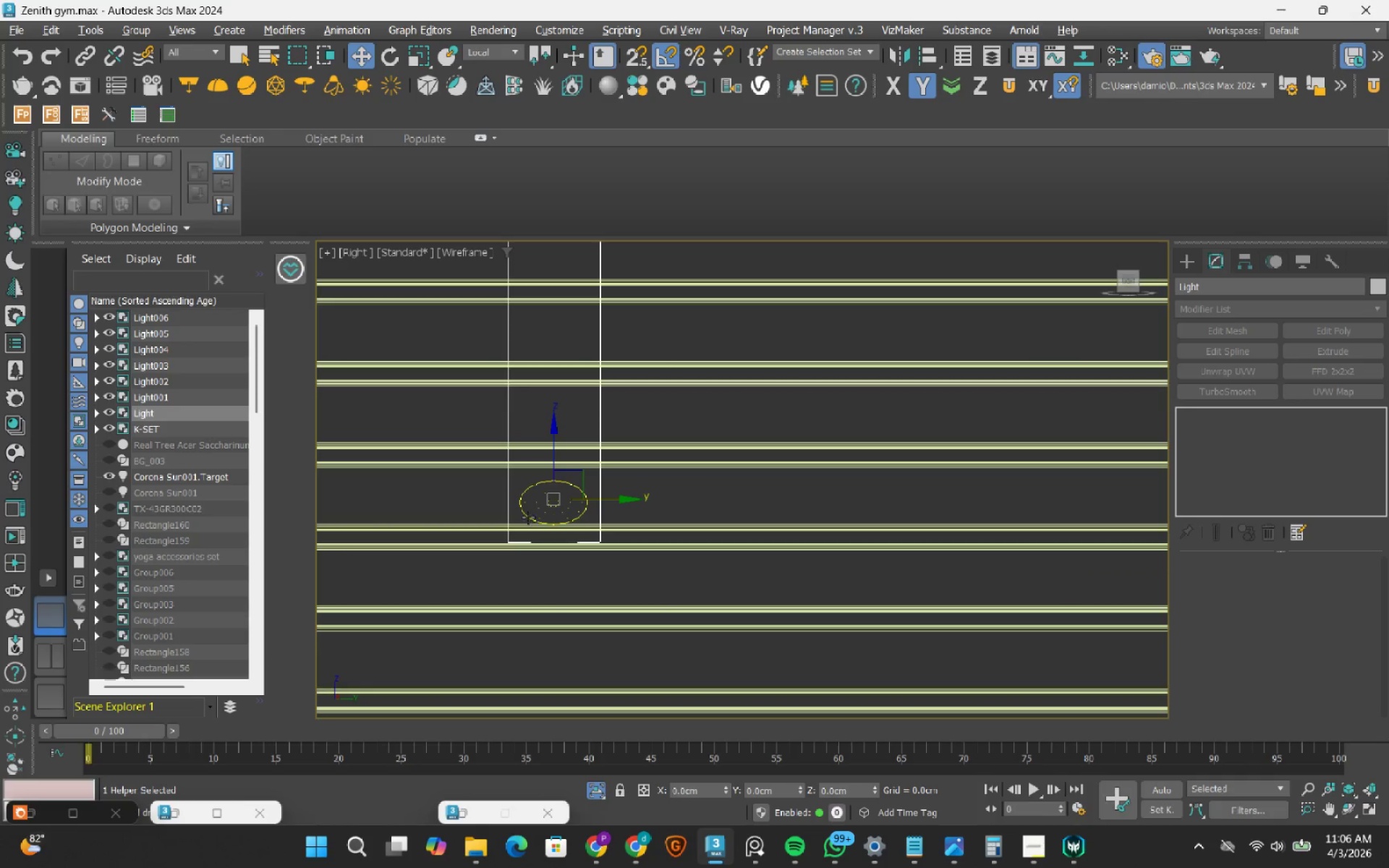 
left_click([527, 515])
 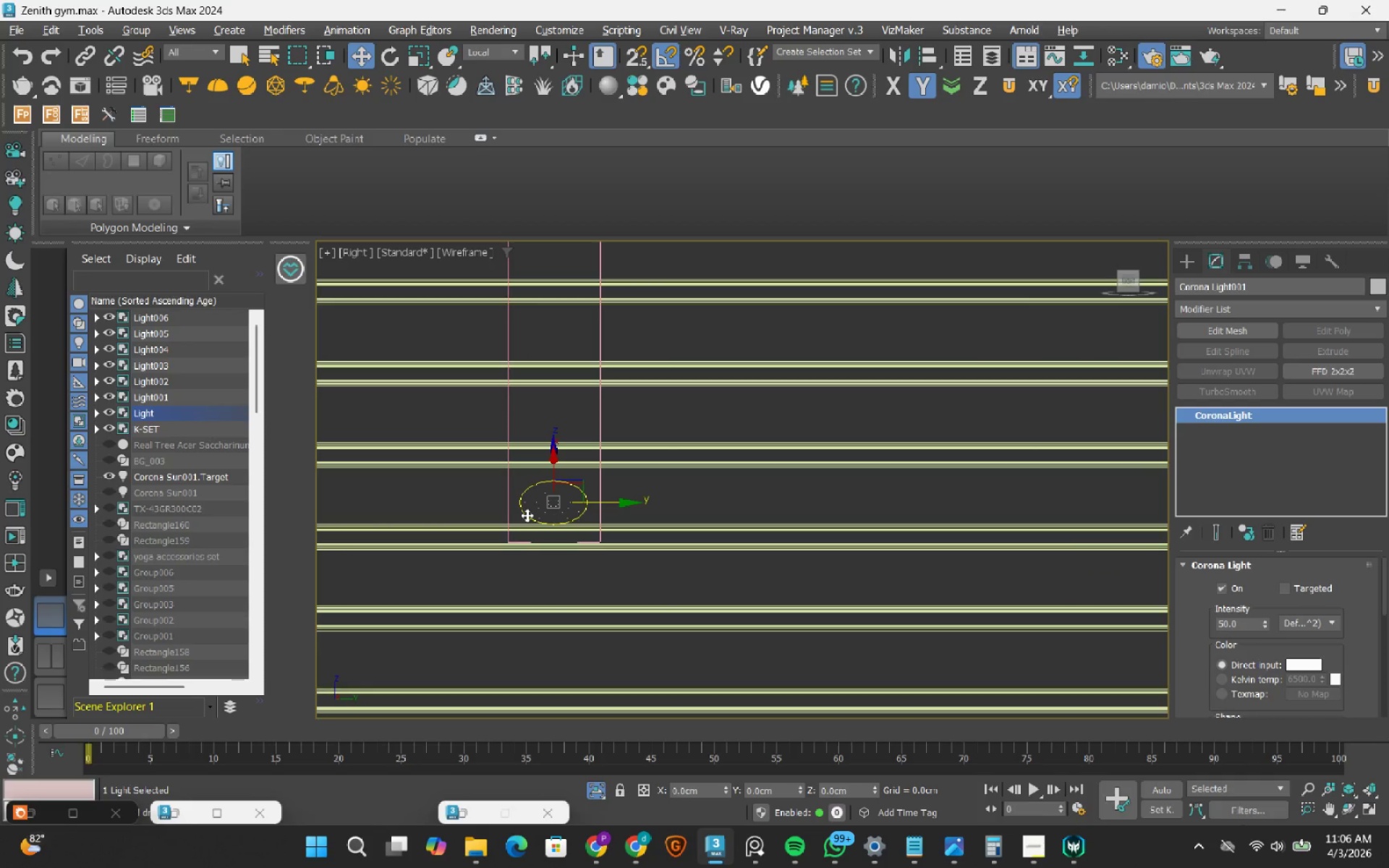 
key(Delete)
 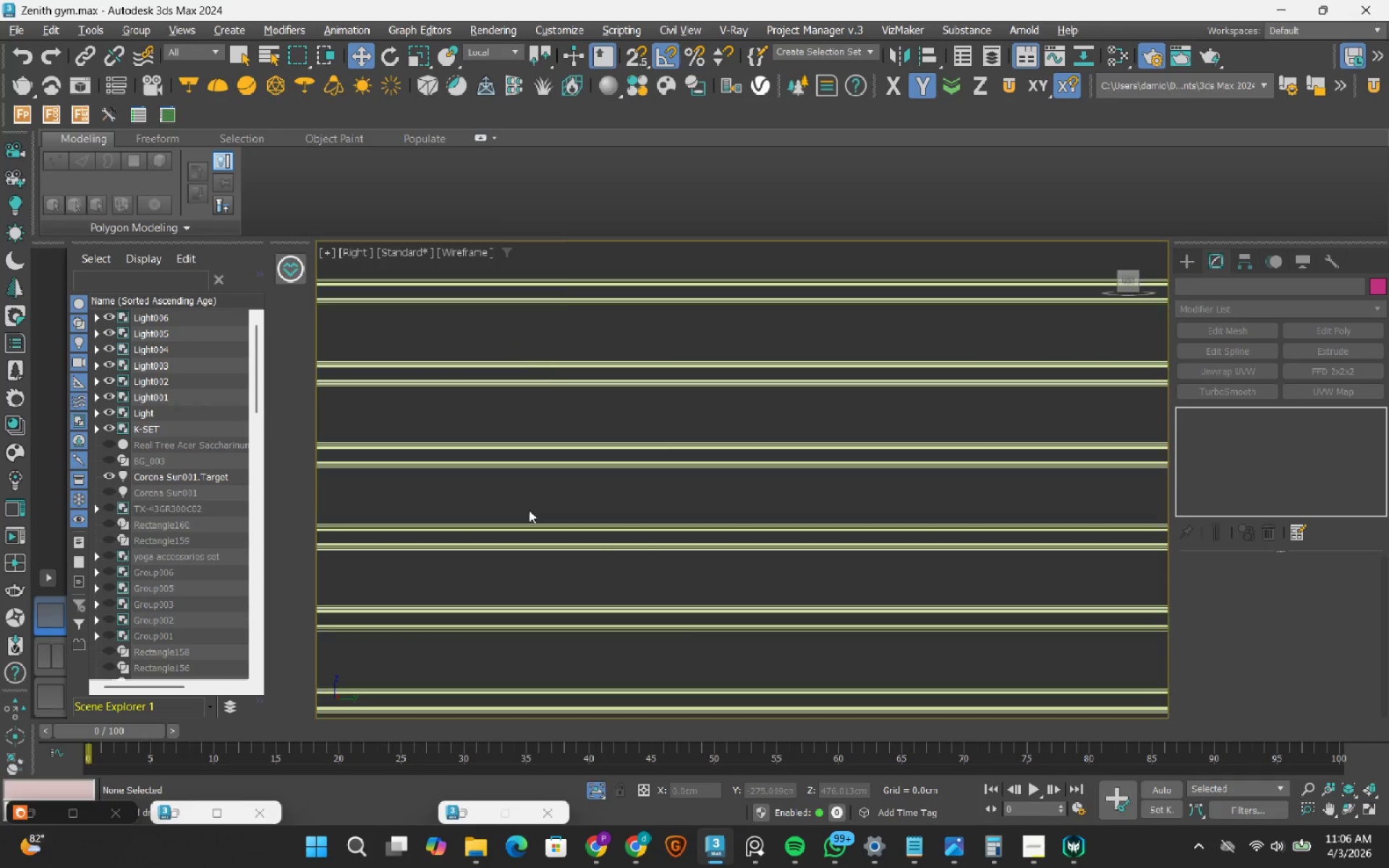 
scroll: coordinate [529, 510], scroll_direction: down, amount: 7.0
 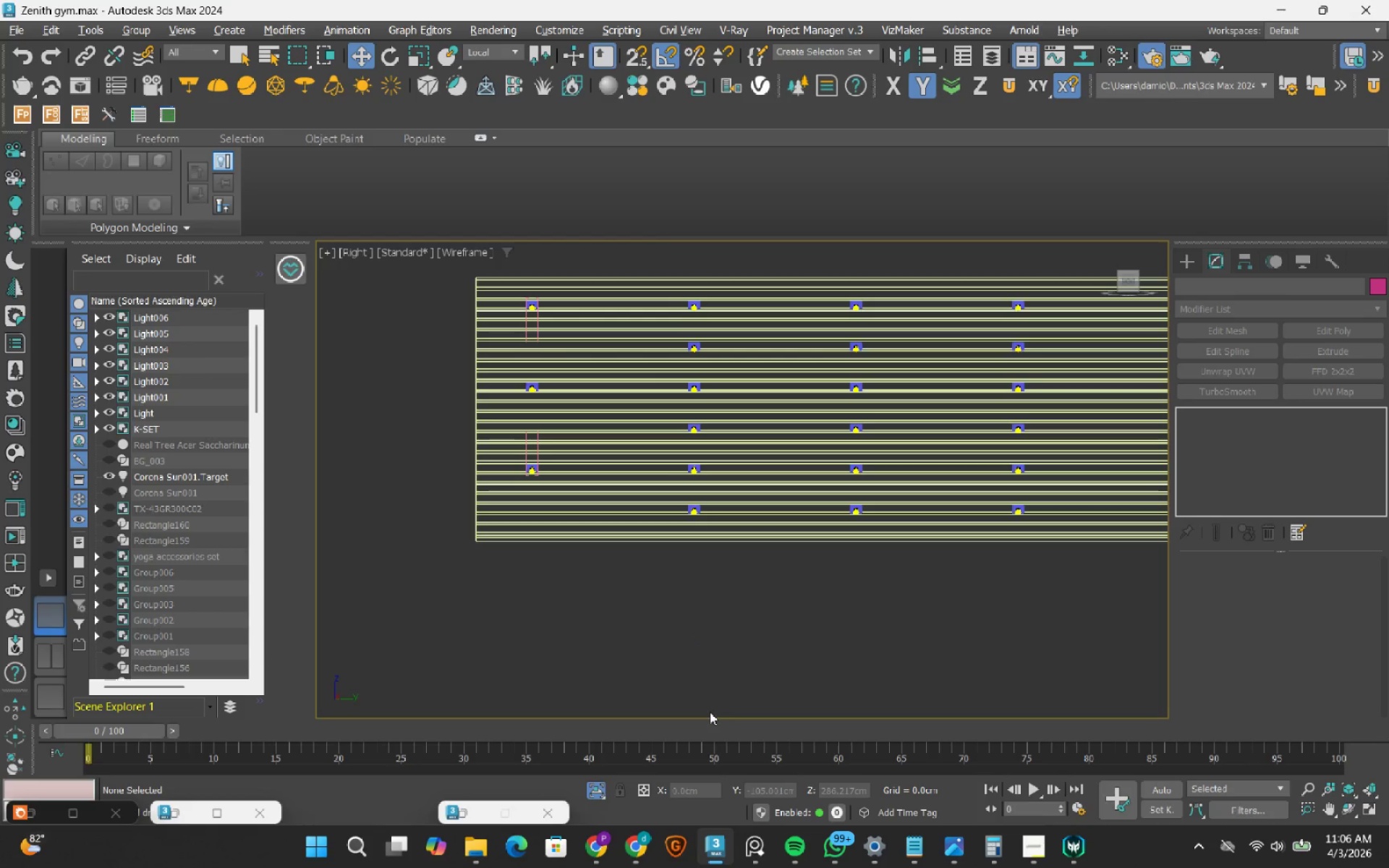 
left_click([564, 456])
 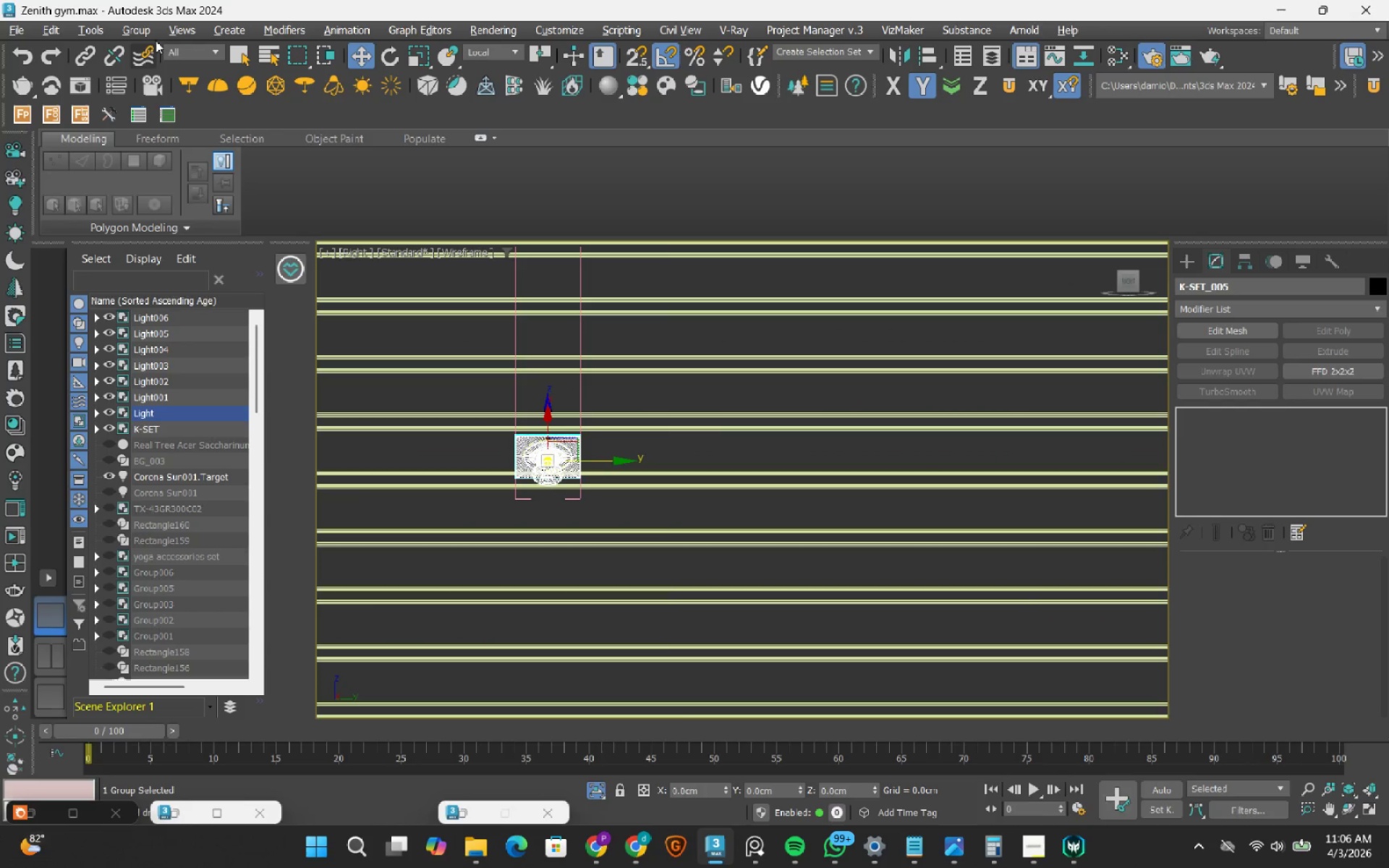 
scroll: coordinate [558, 481], scroll_direction: up, amount: 5.0
 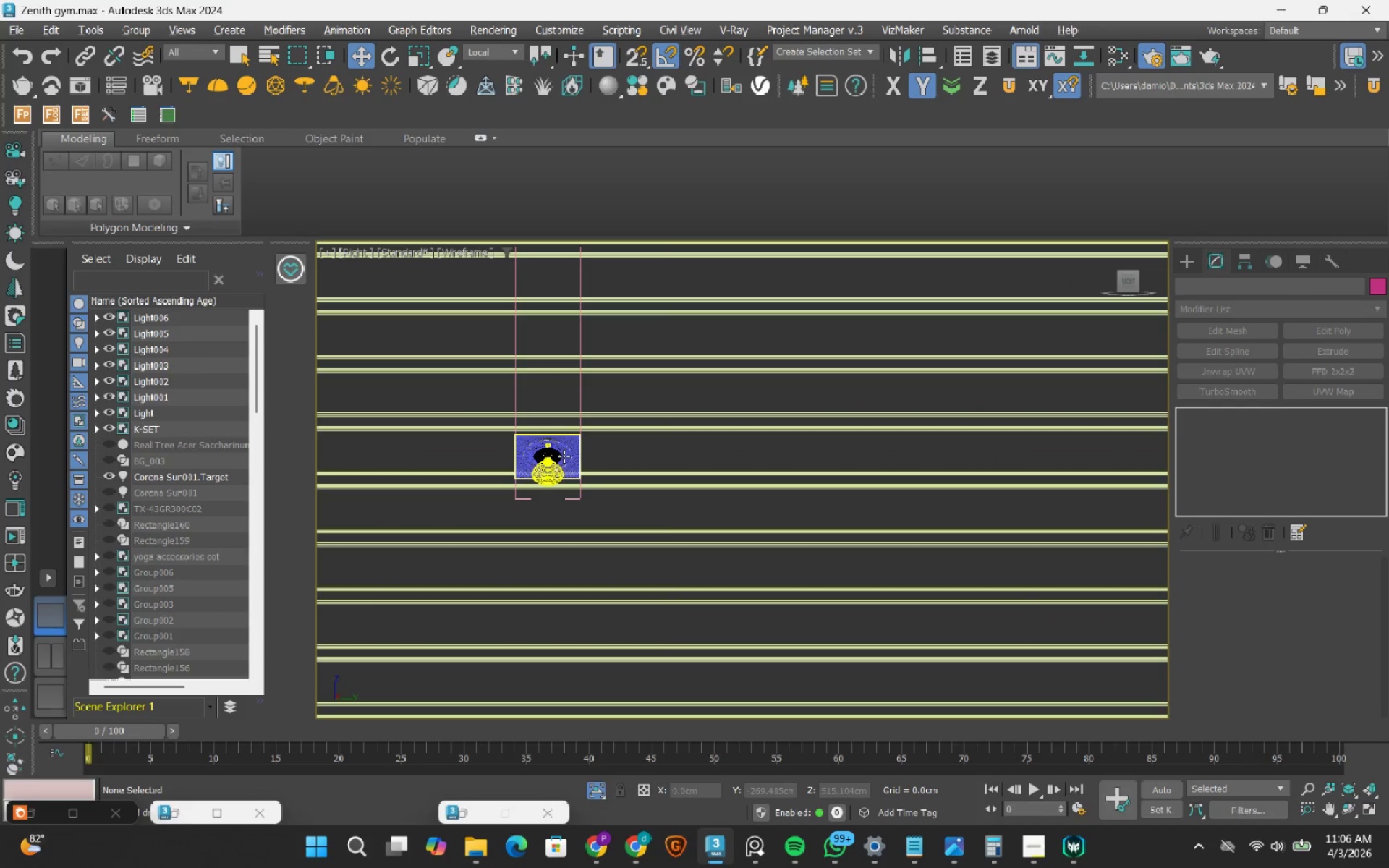 
left_click([148, 29])
 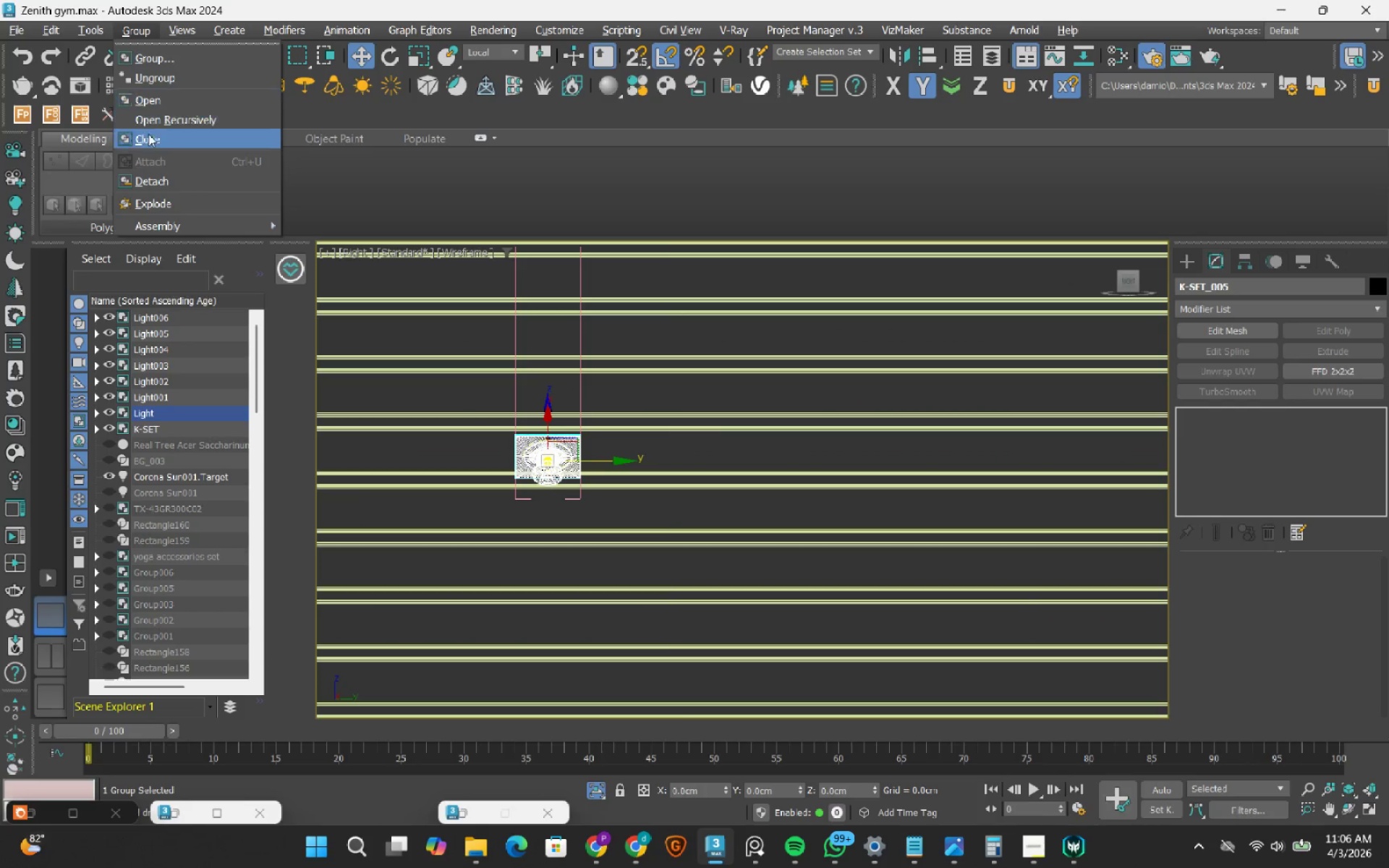 
left_click([148, 135])
 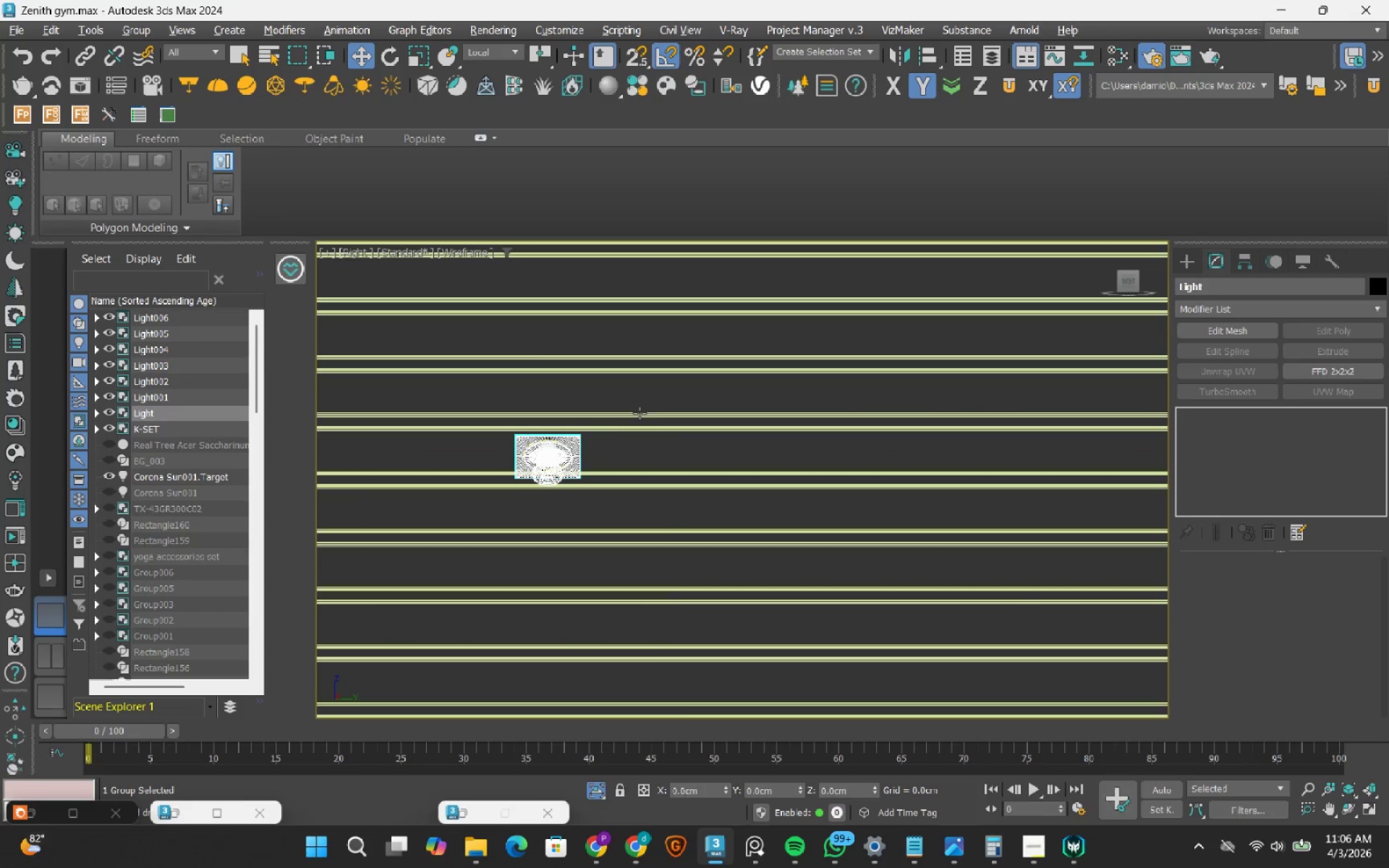 
scroll: coordinate [740, 485], scroll_direction: down, amount: 2.0
 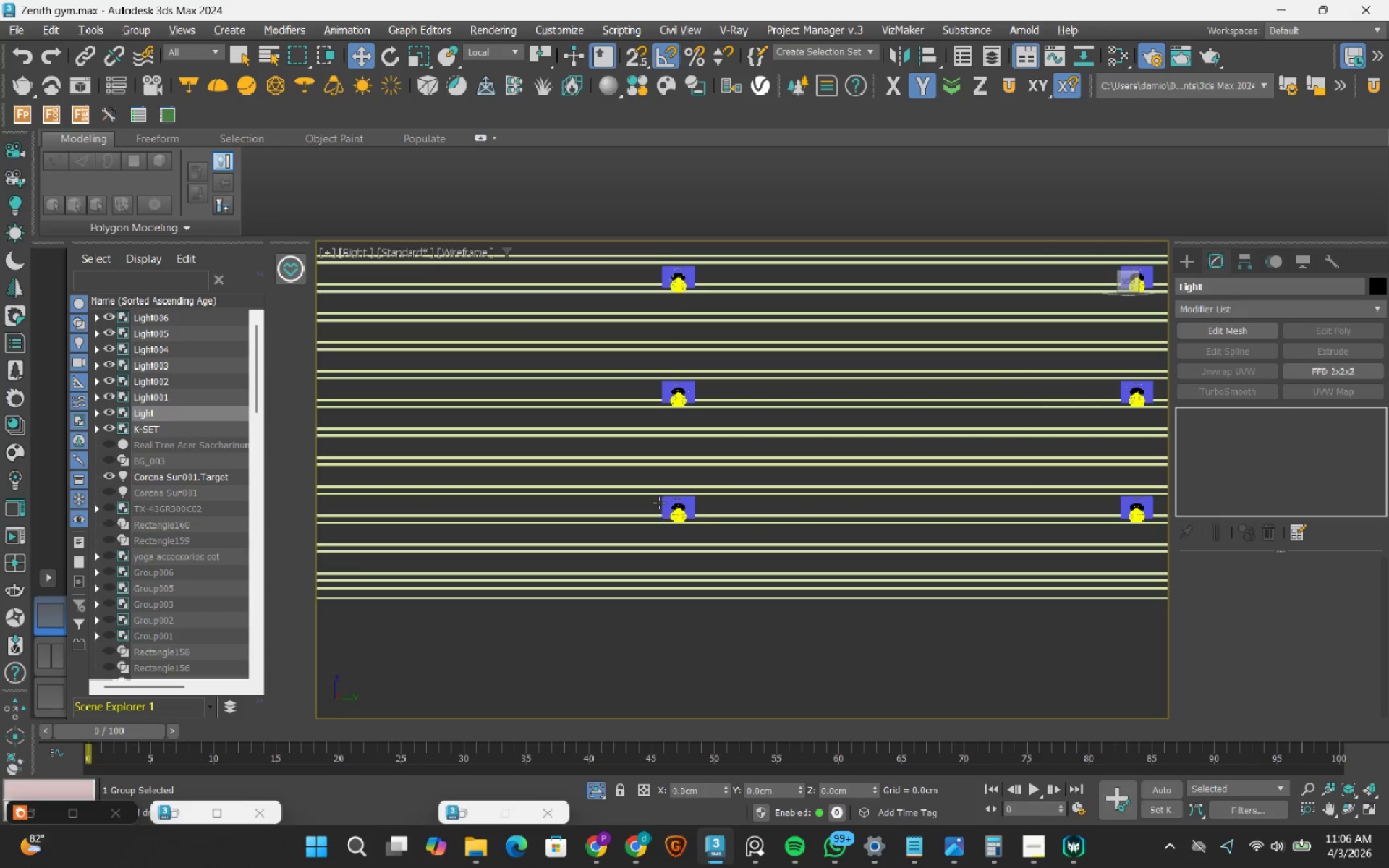 
left_click([685, 504])
 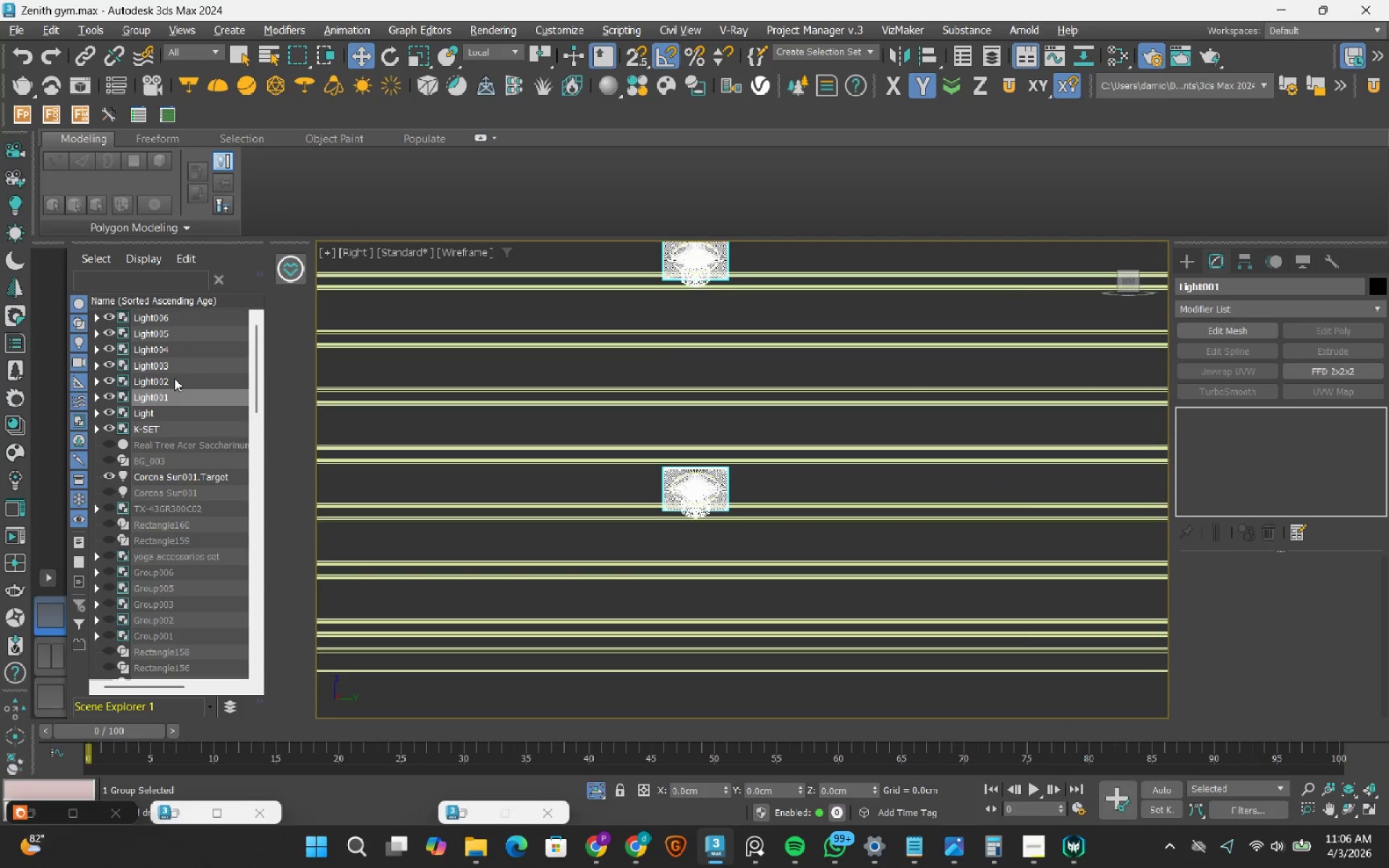 
scroll: coordinate [661, 526], scroll_direction: up, amount: 2.0
 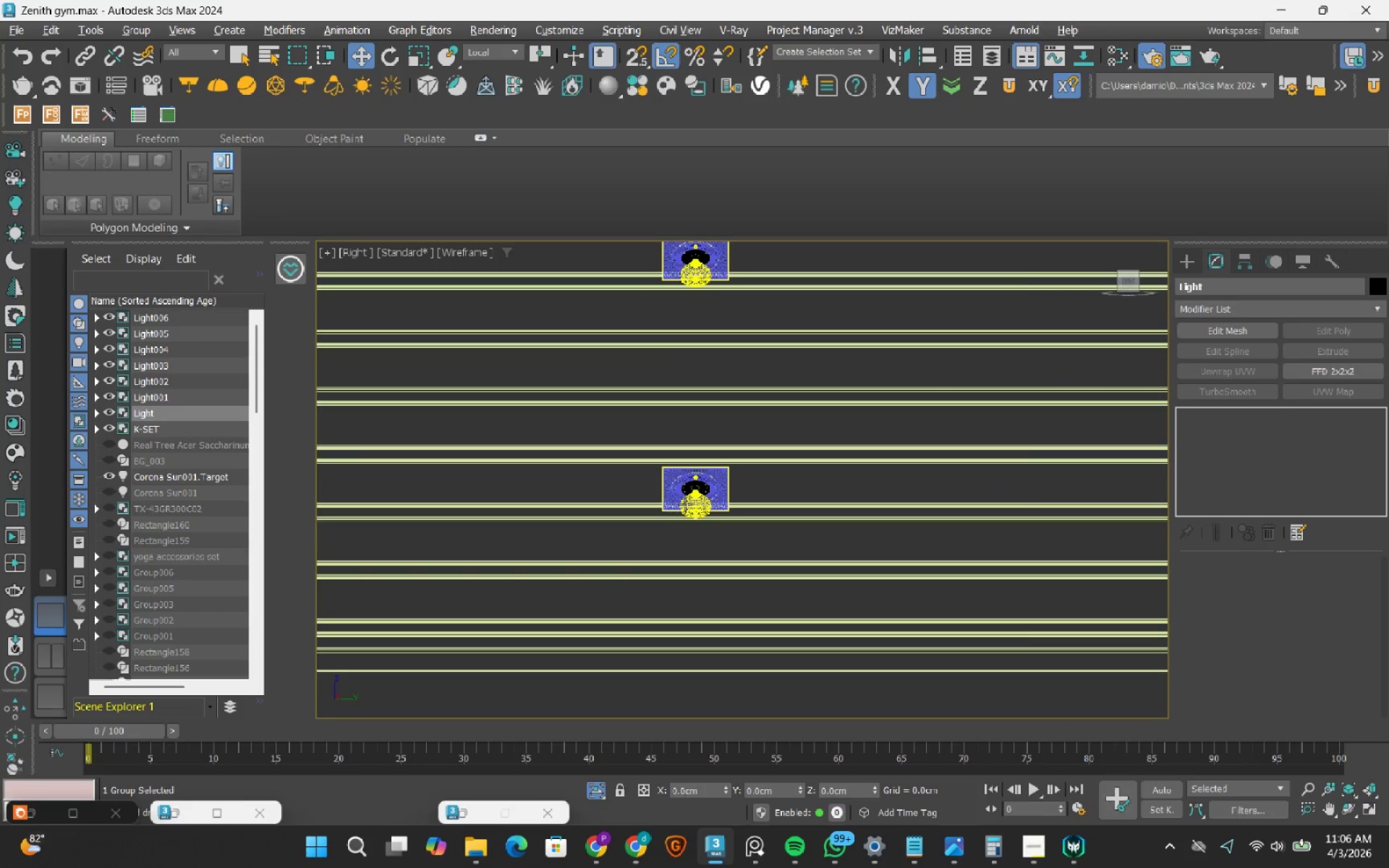 
hold_key(key=ControlRight, duration=1.5)
left_click([174, 378])
 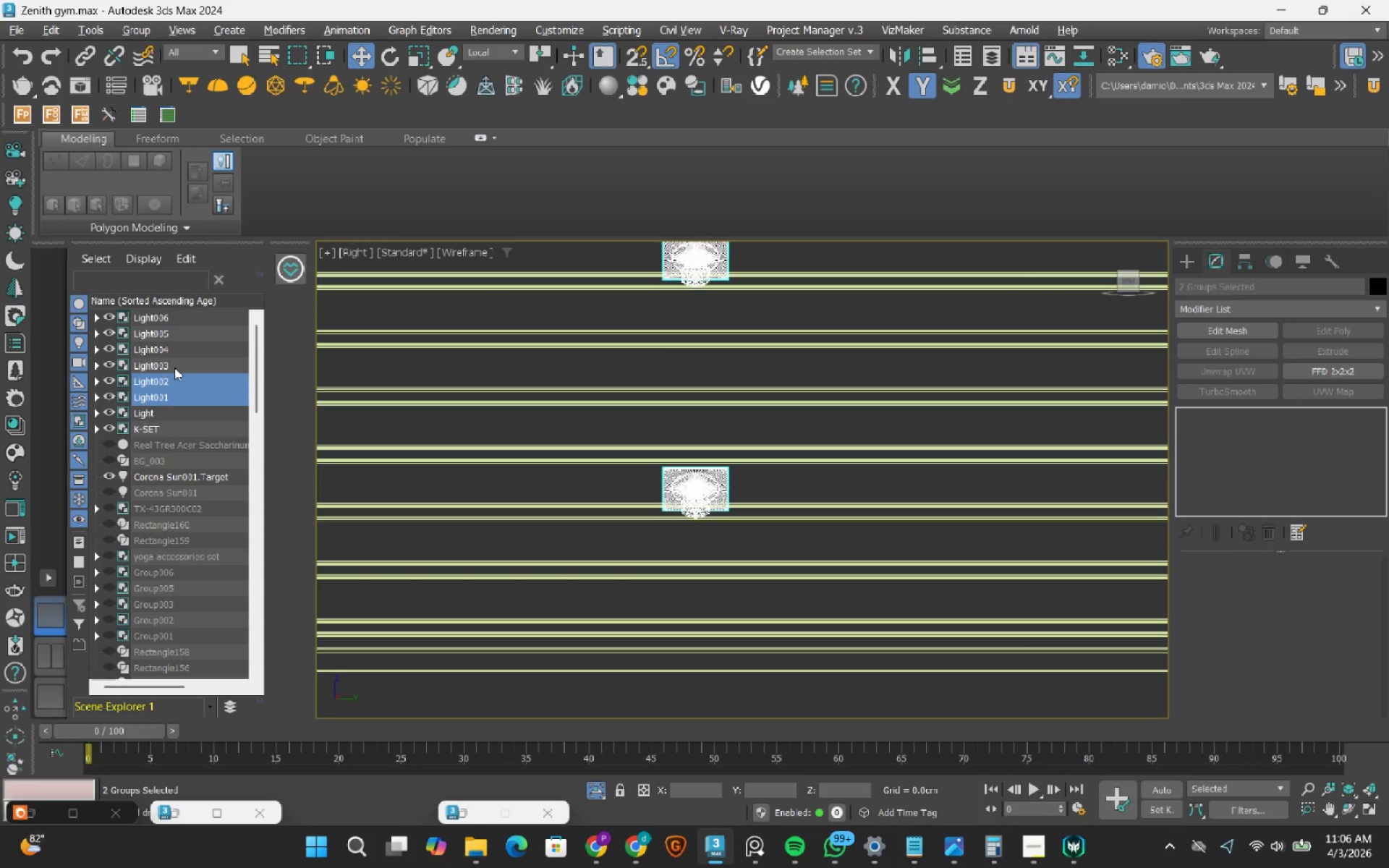 
double_click([174, 367])
 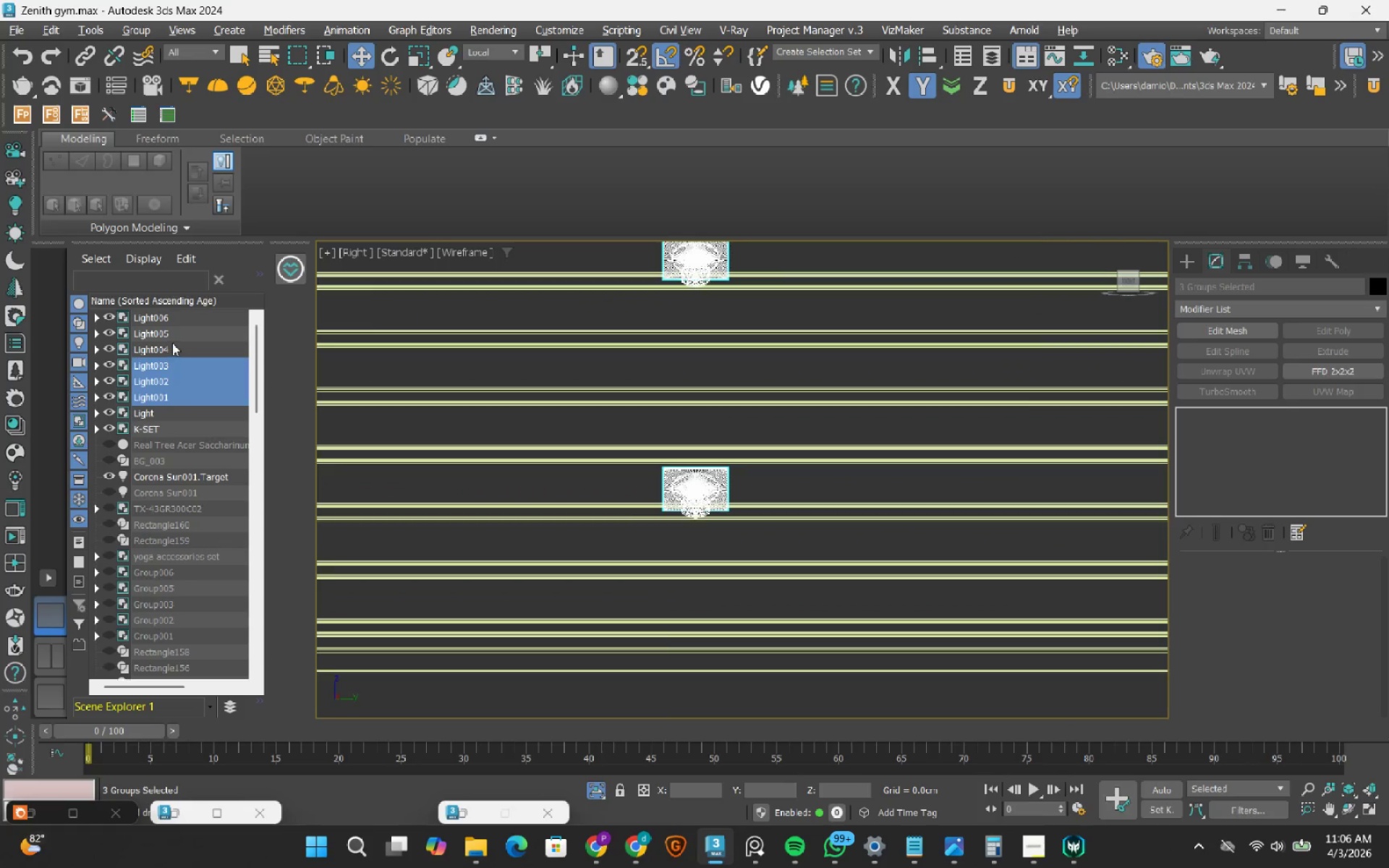 
triple_click([172, 343])
 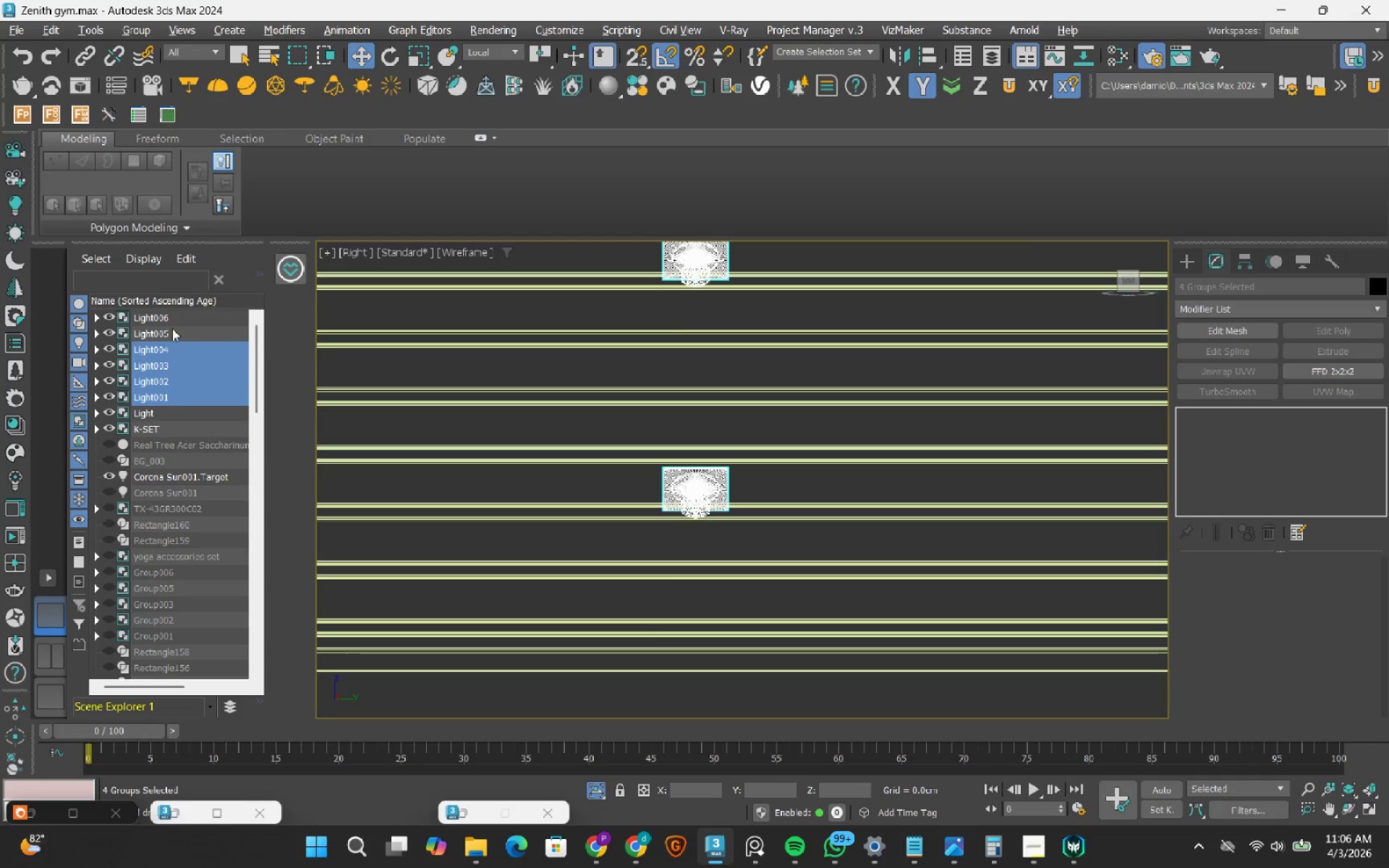 
hold_key(key=ControlRight, duration=0.59)
triple_click([172, 328])
 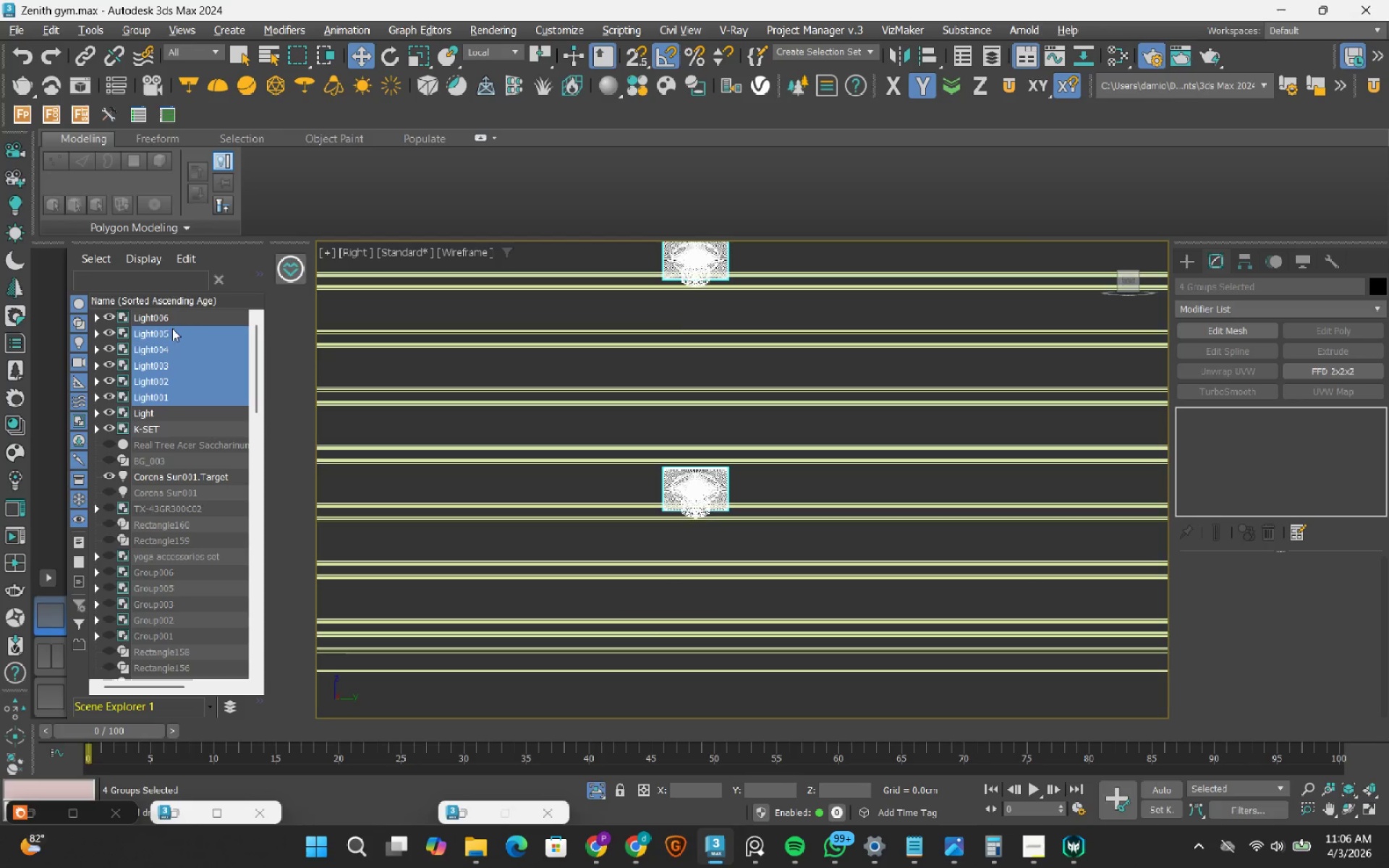 
triple_click([174, 318])
 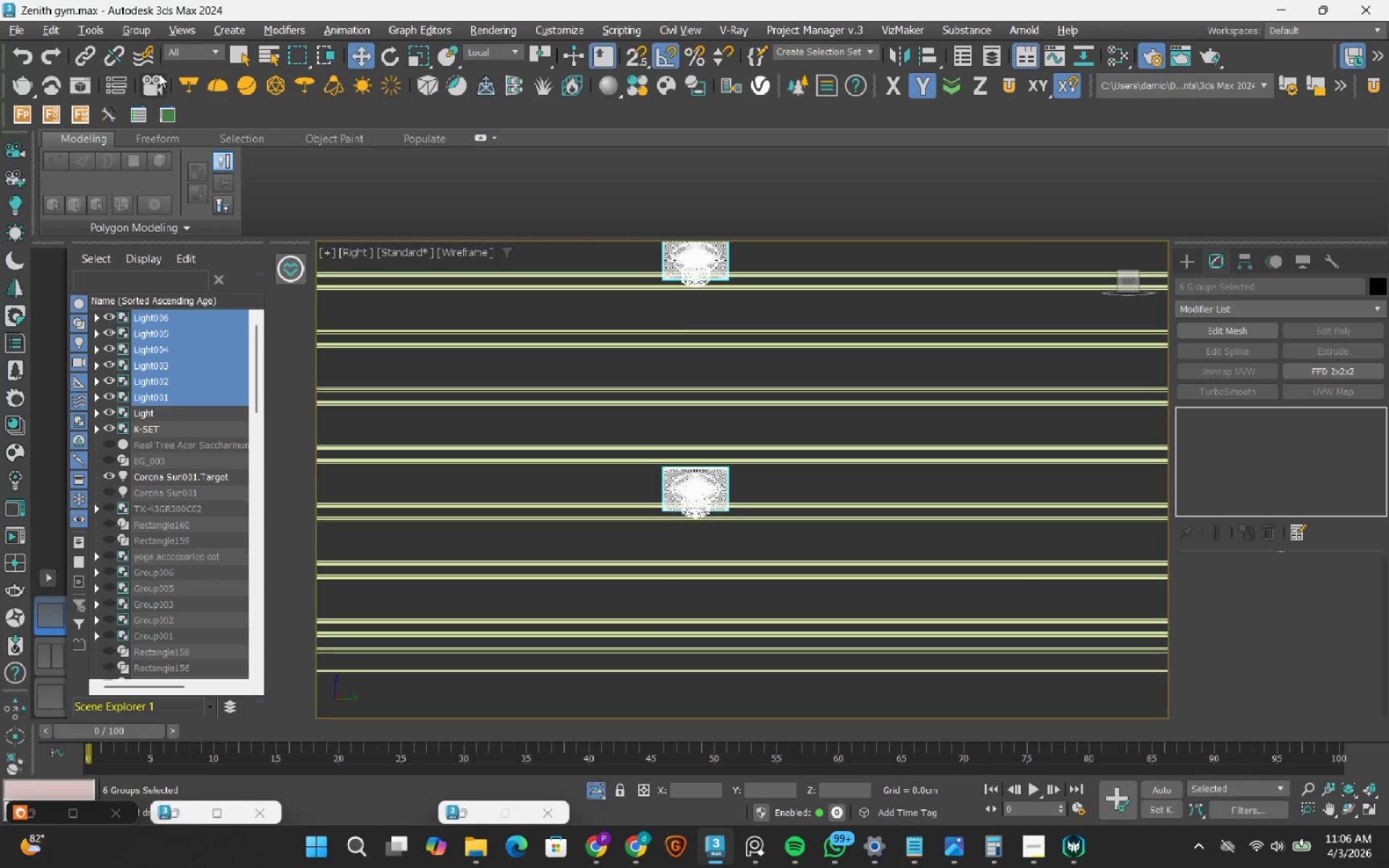 
left_click([147, 33])
 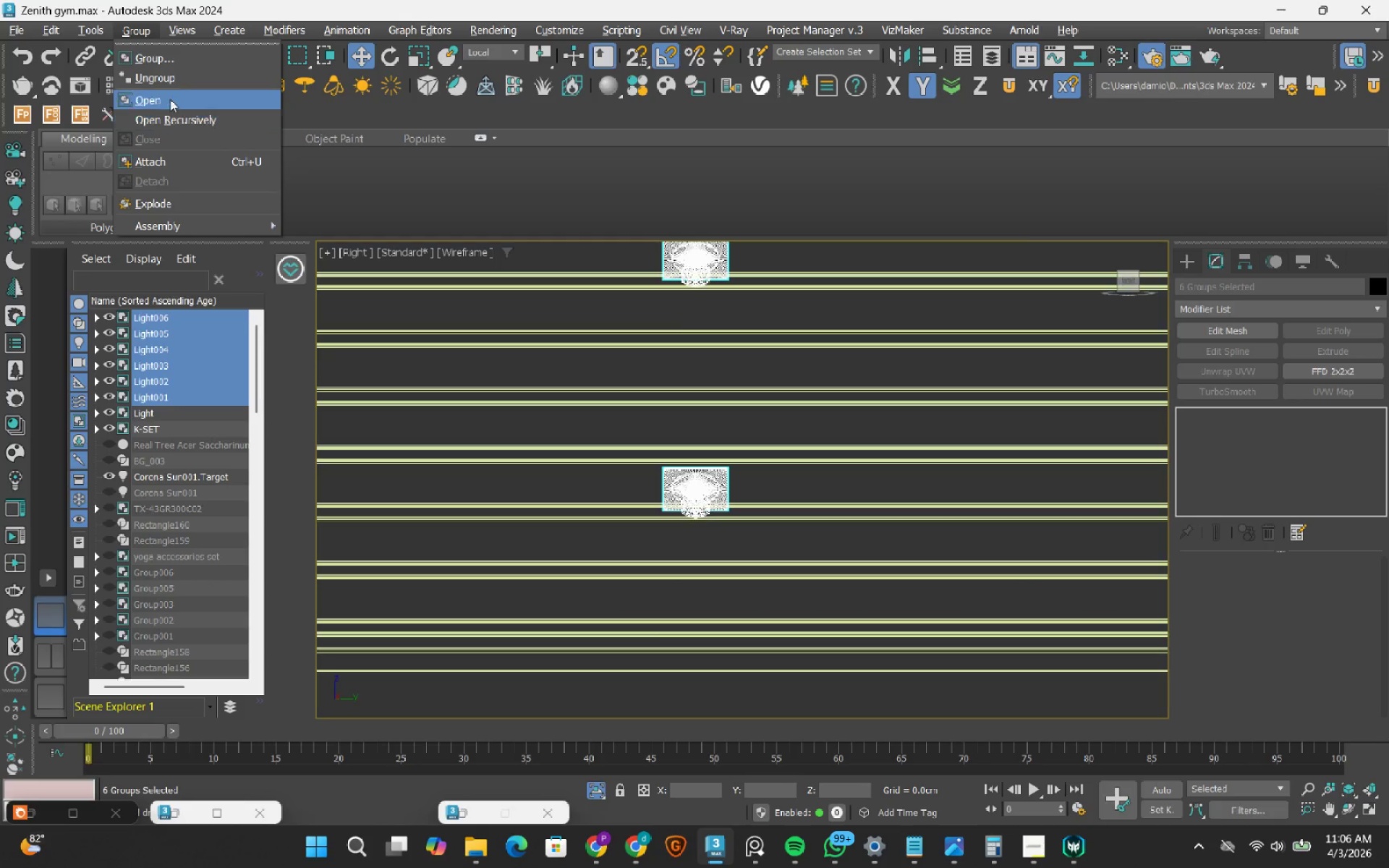 
left_click([170, 98])
 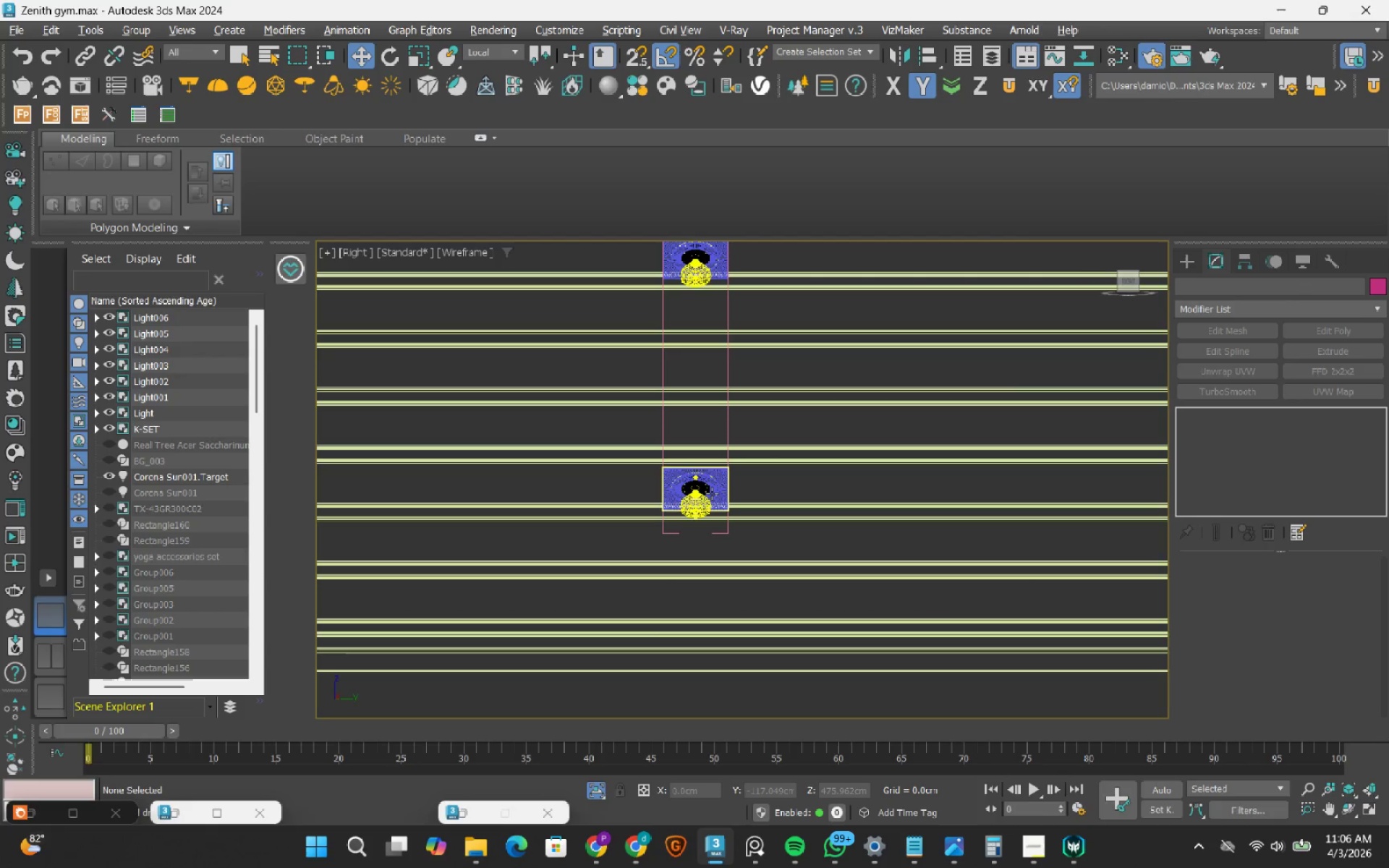 
left_click([712, 493])
 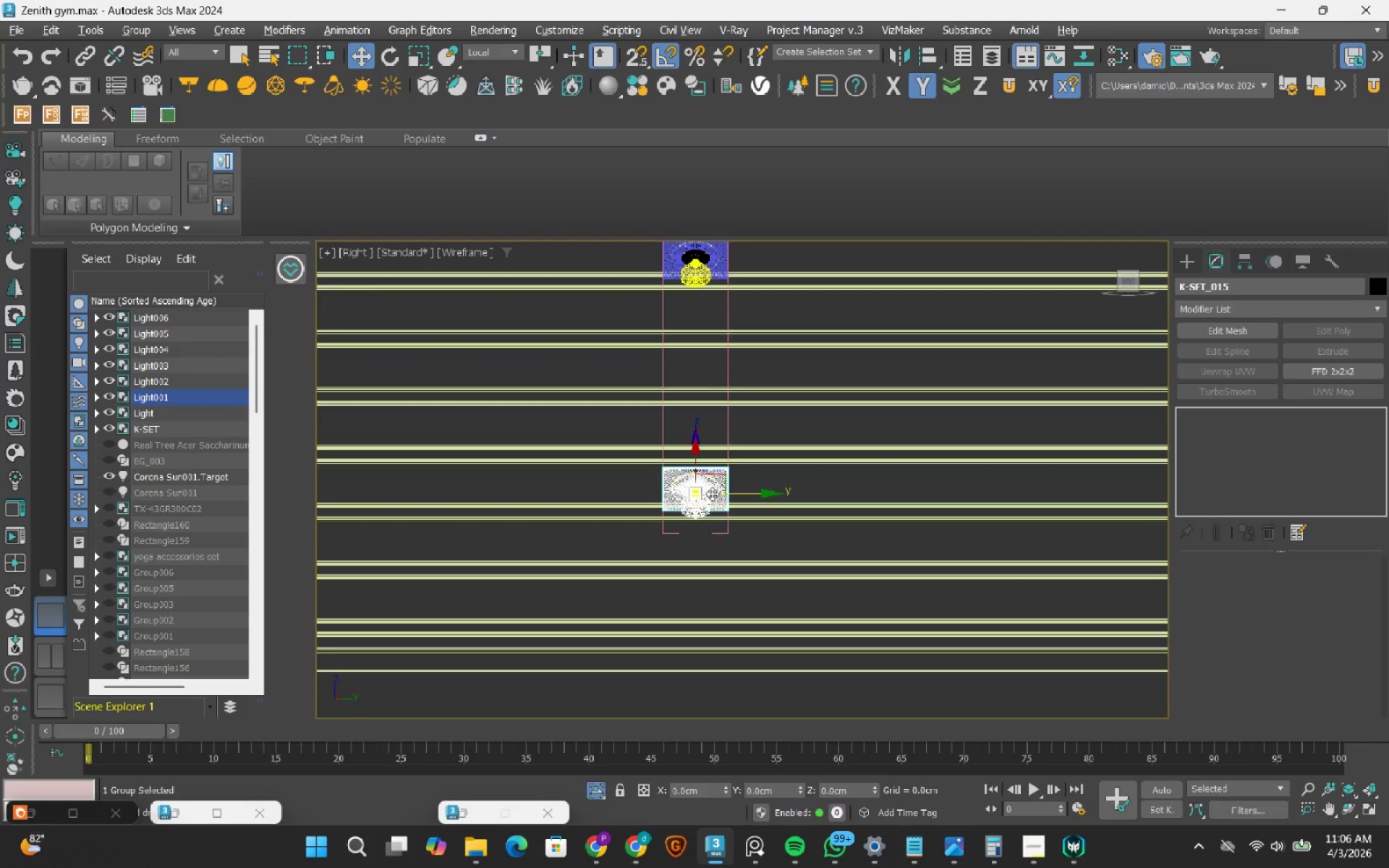 
scroll: coordinate [712, 493], scroll_direction: down, amount: 4.0
 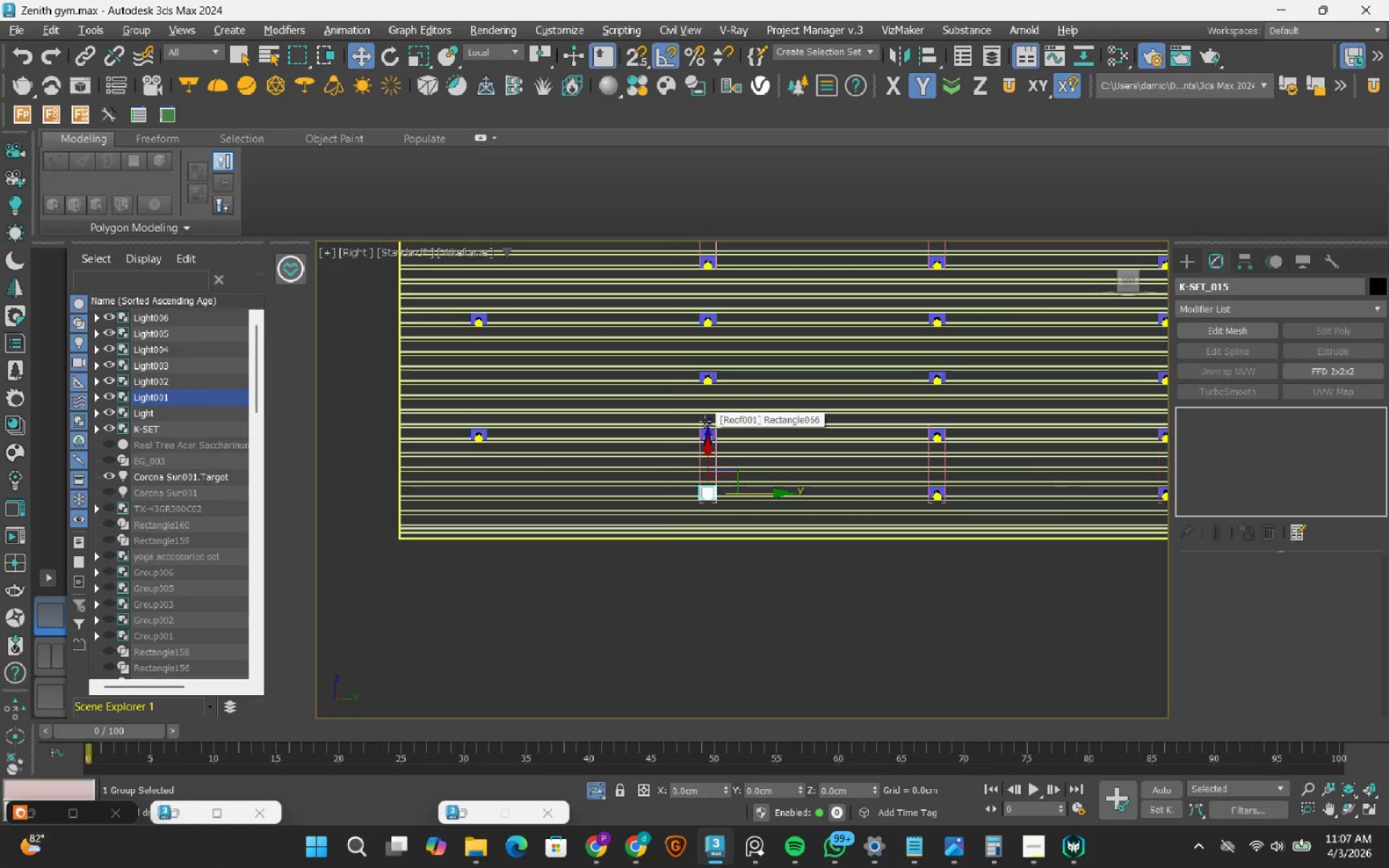 
key(Delete)
 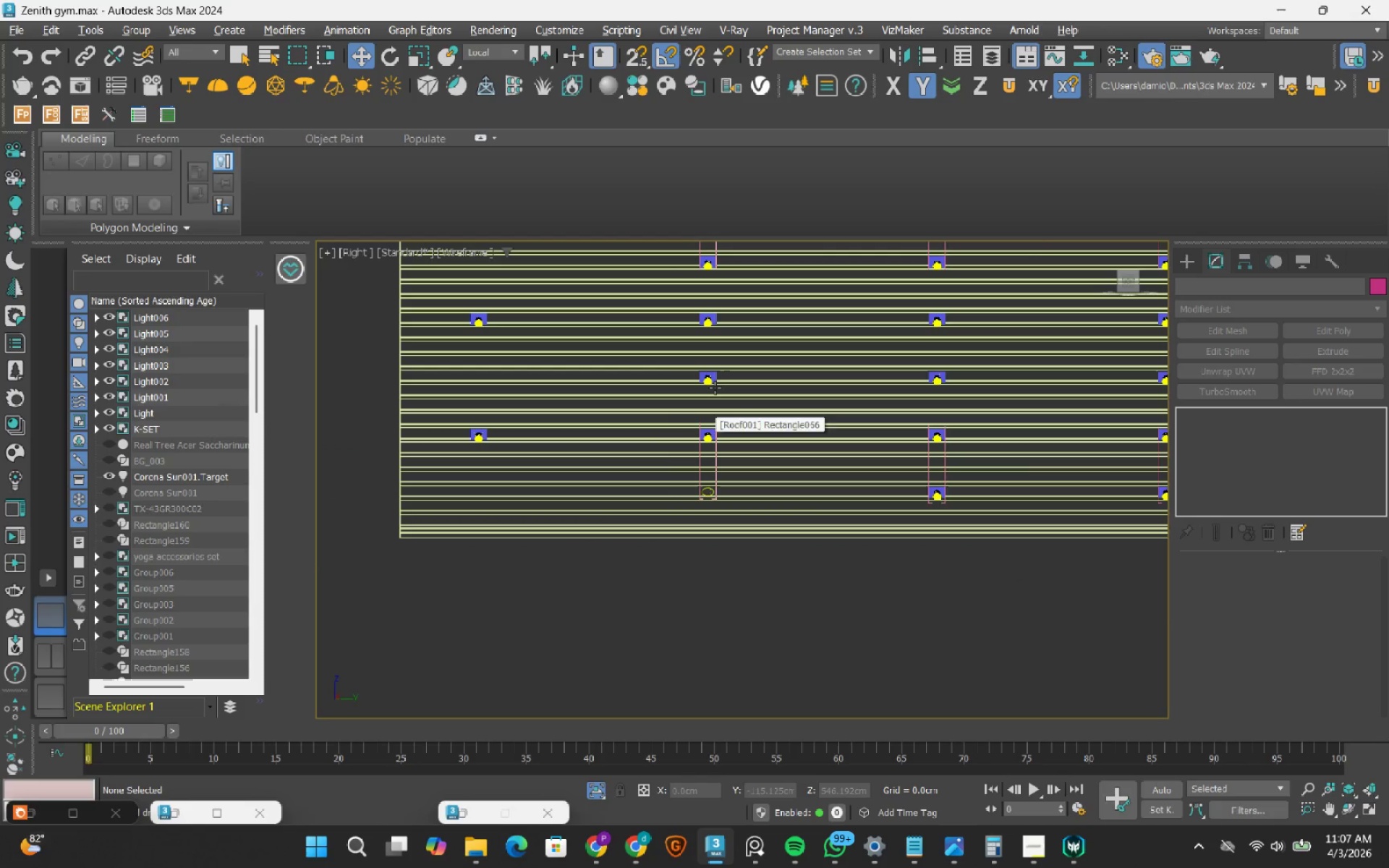 
scroll: coordinate [715, 387], scroll_direction: up, amount: 2.0
 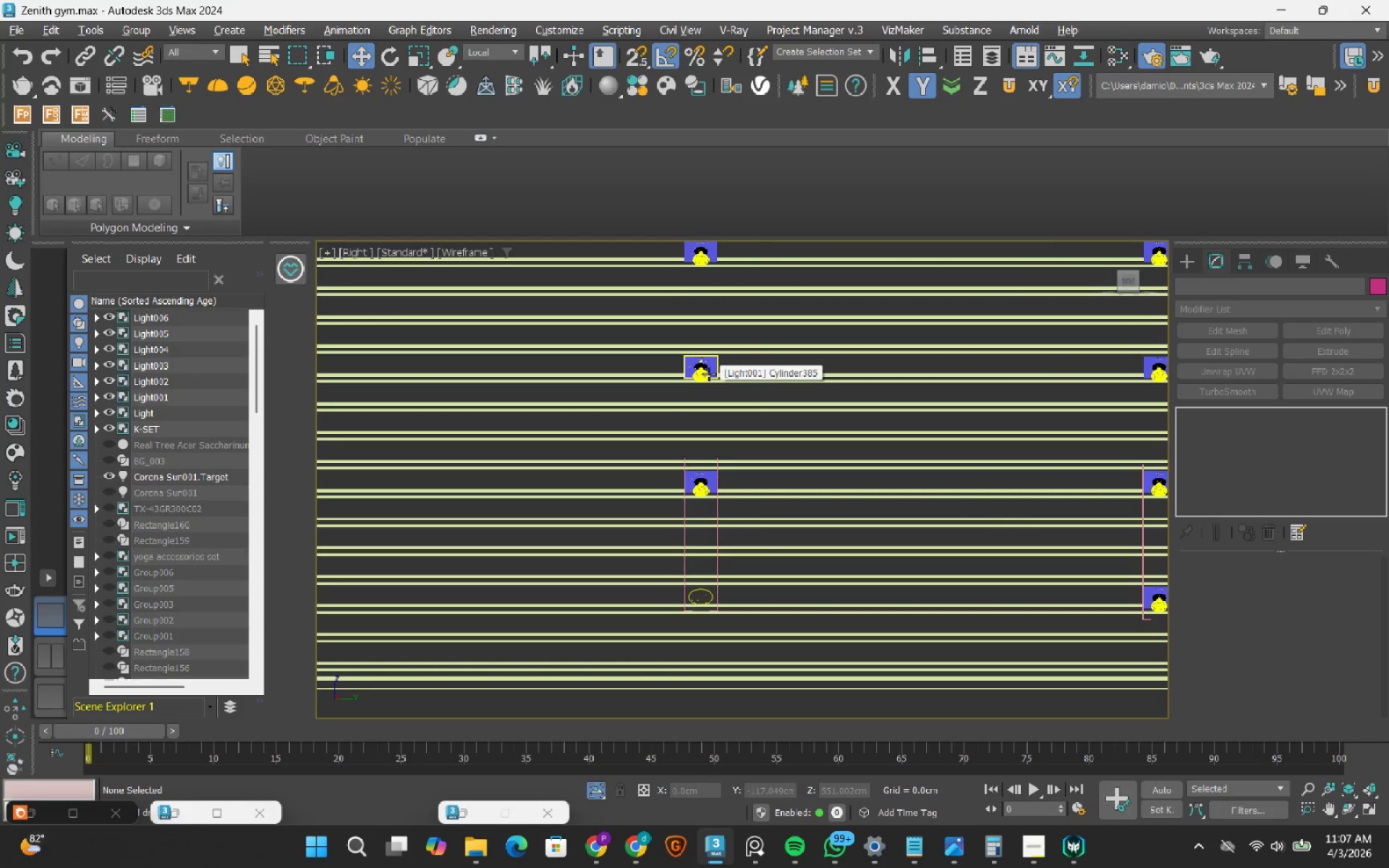 
left_click([709, 374])
 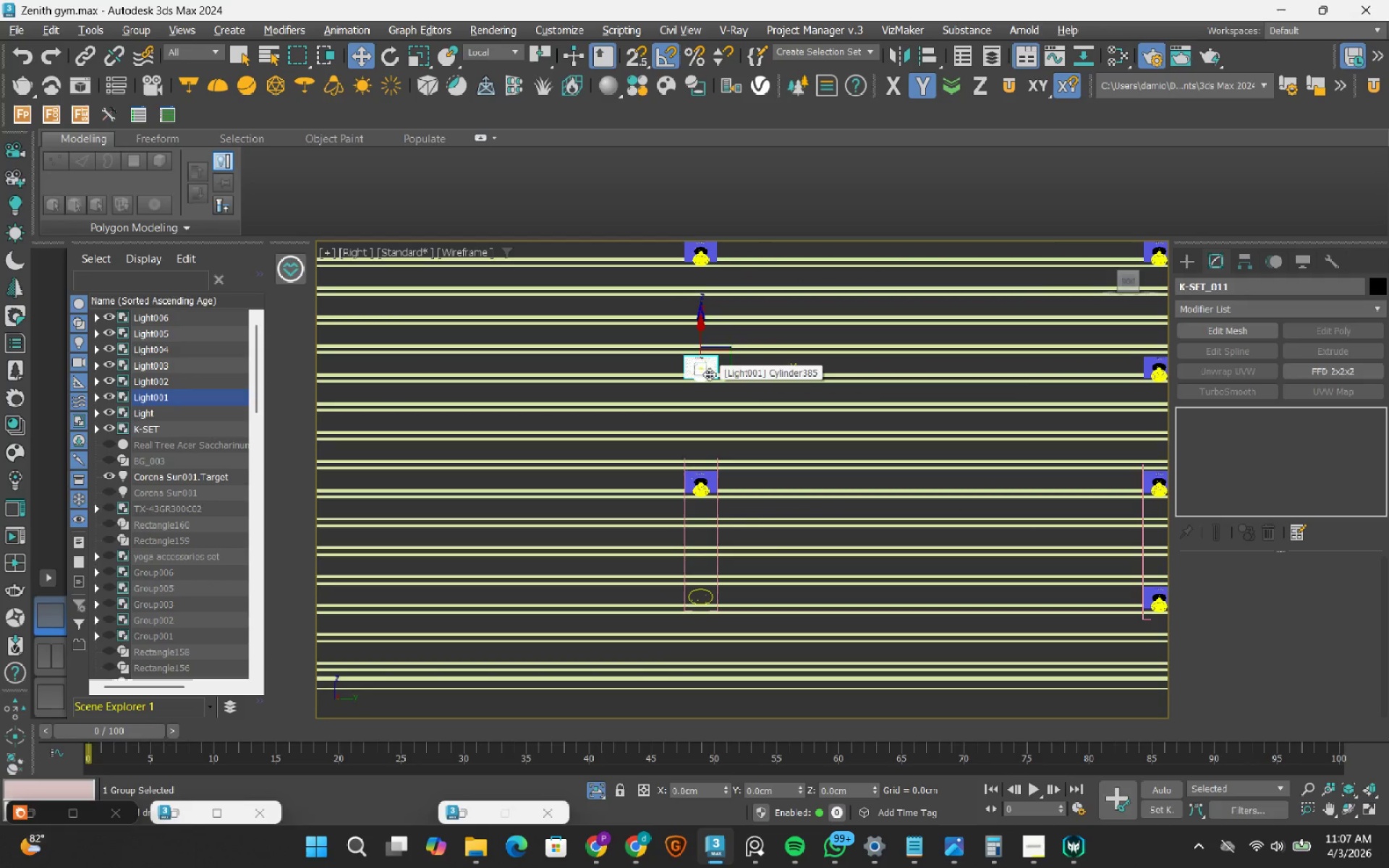 
key(Delete)
 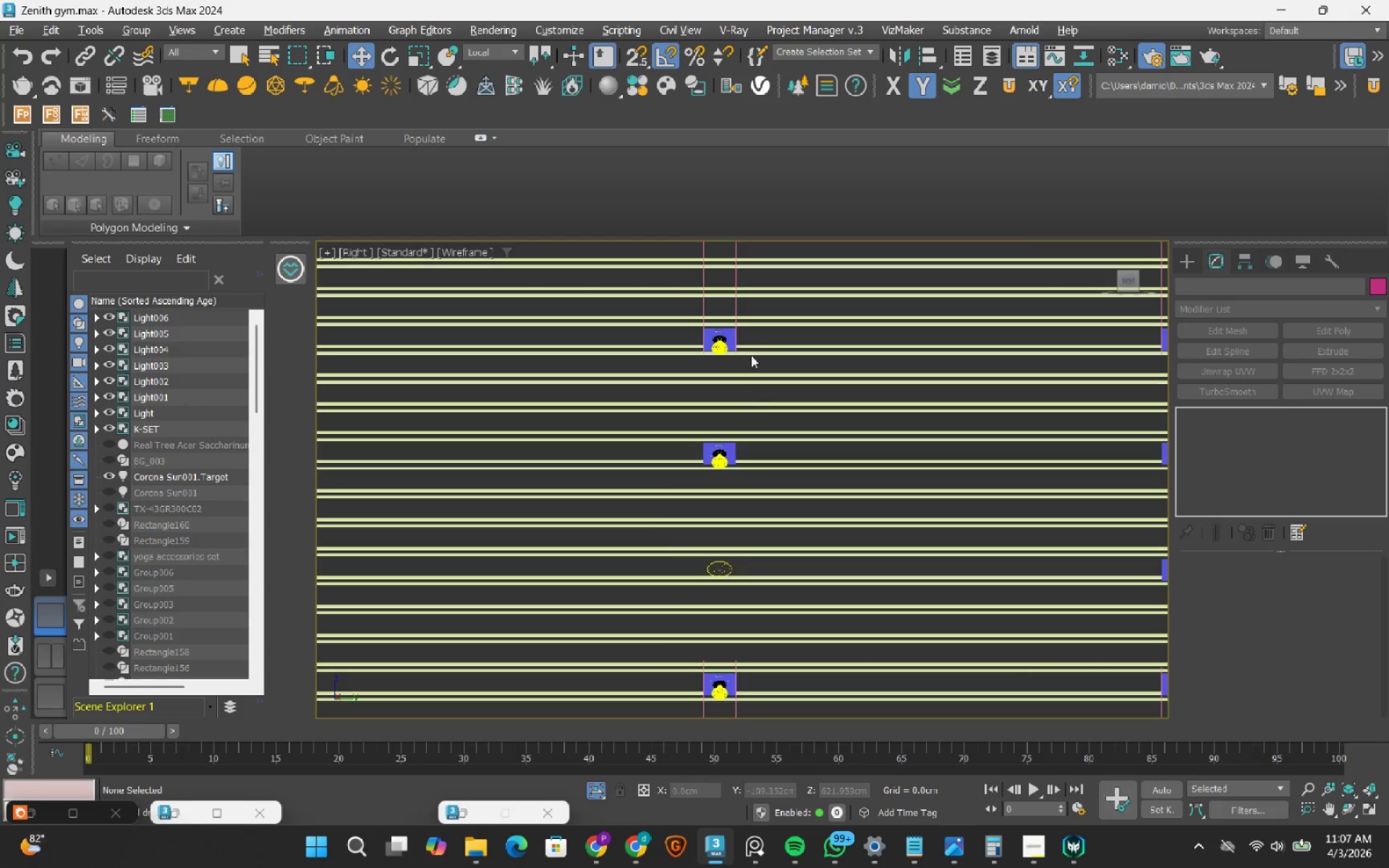 
scroll: coordinate [751, 347], scroll_direction: down, amount: 1.0
 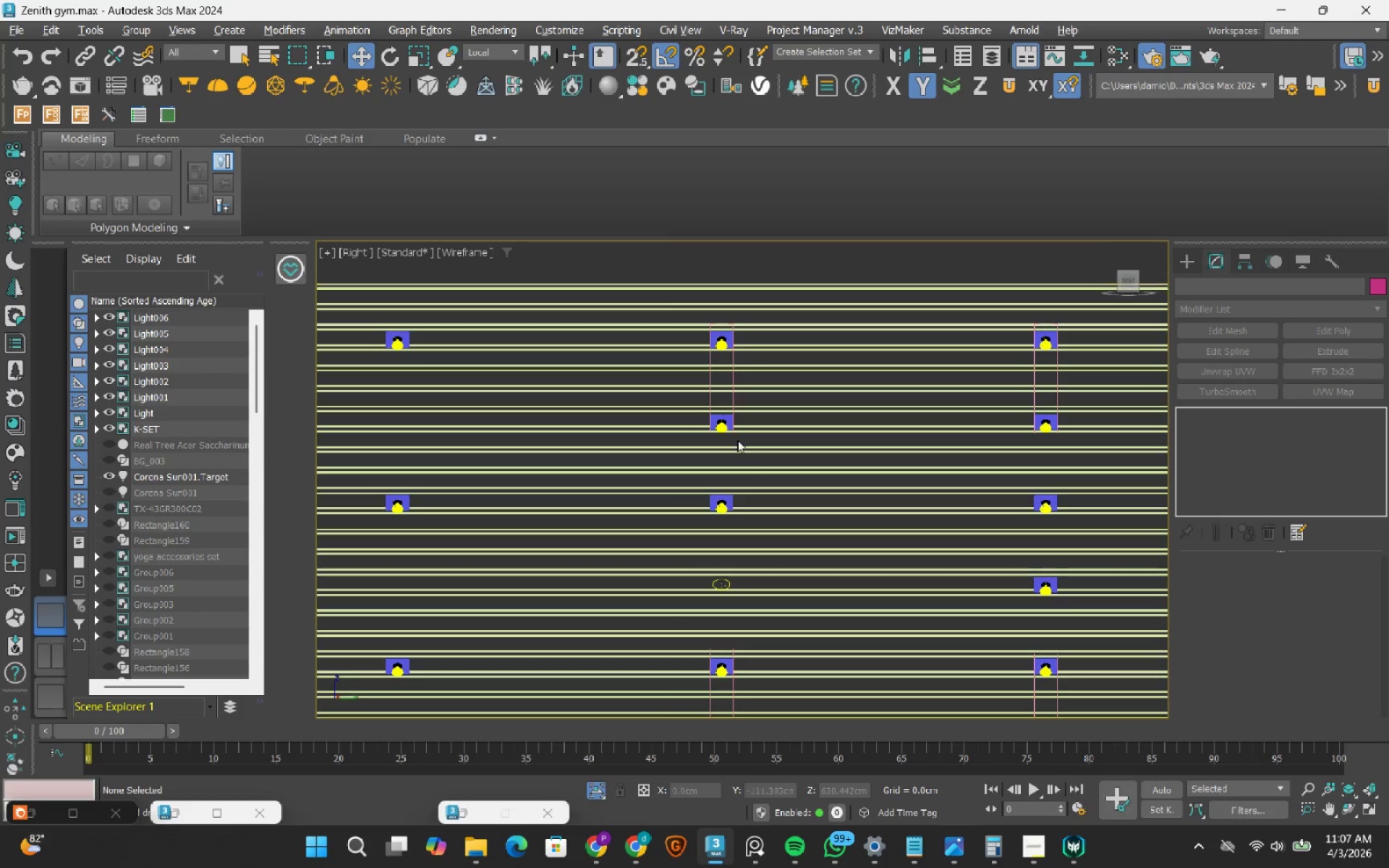 
left_click([726, 421])
 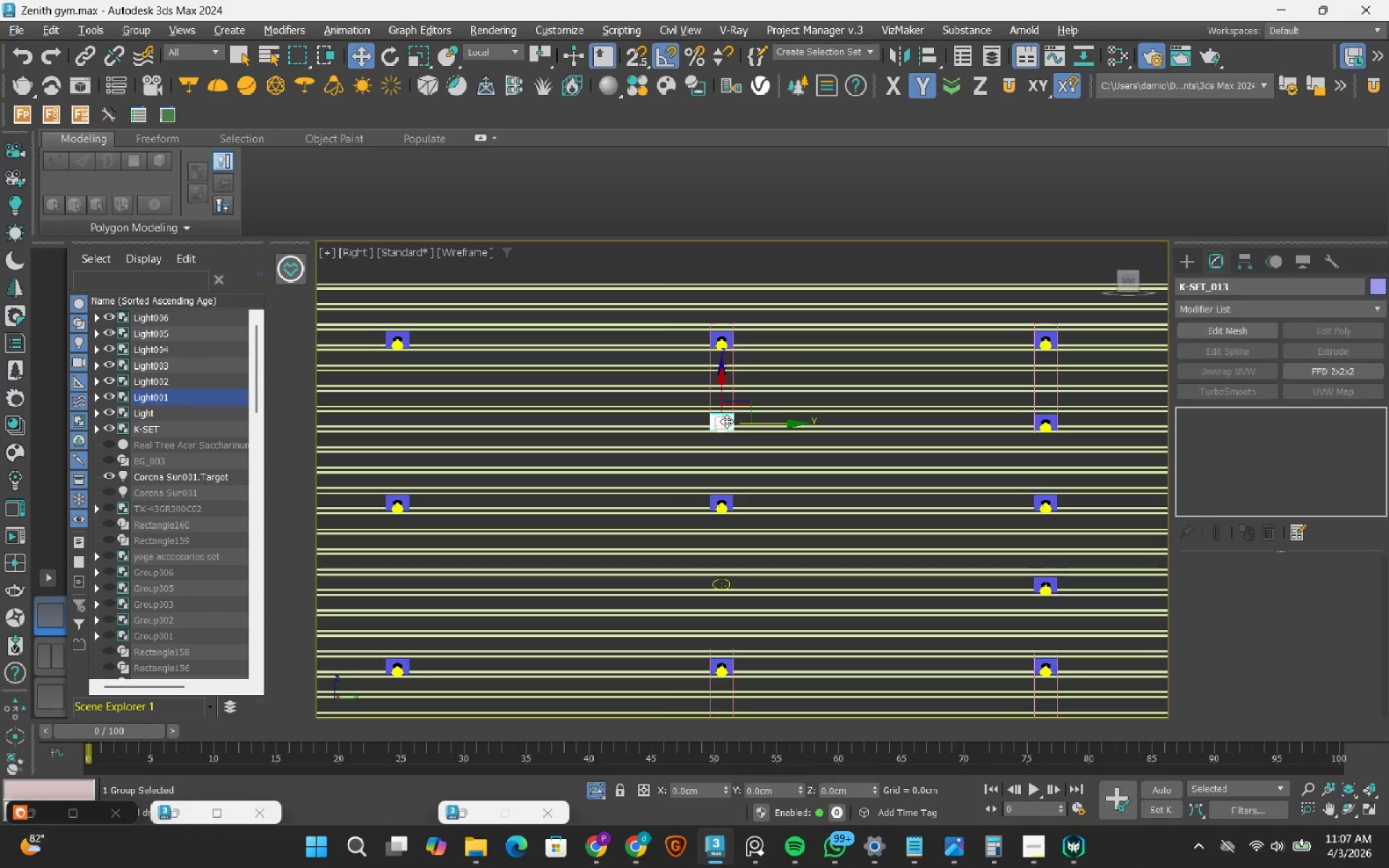 
key(Delete)
 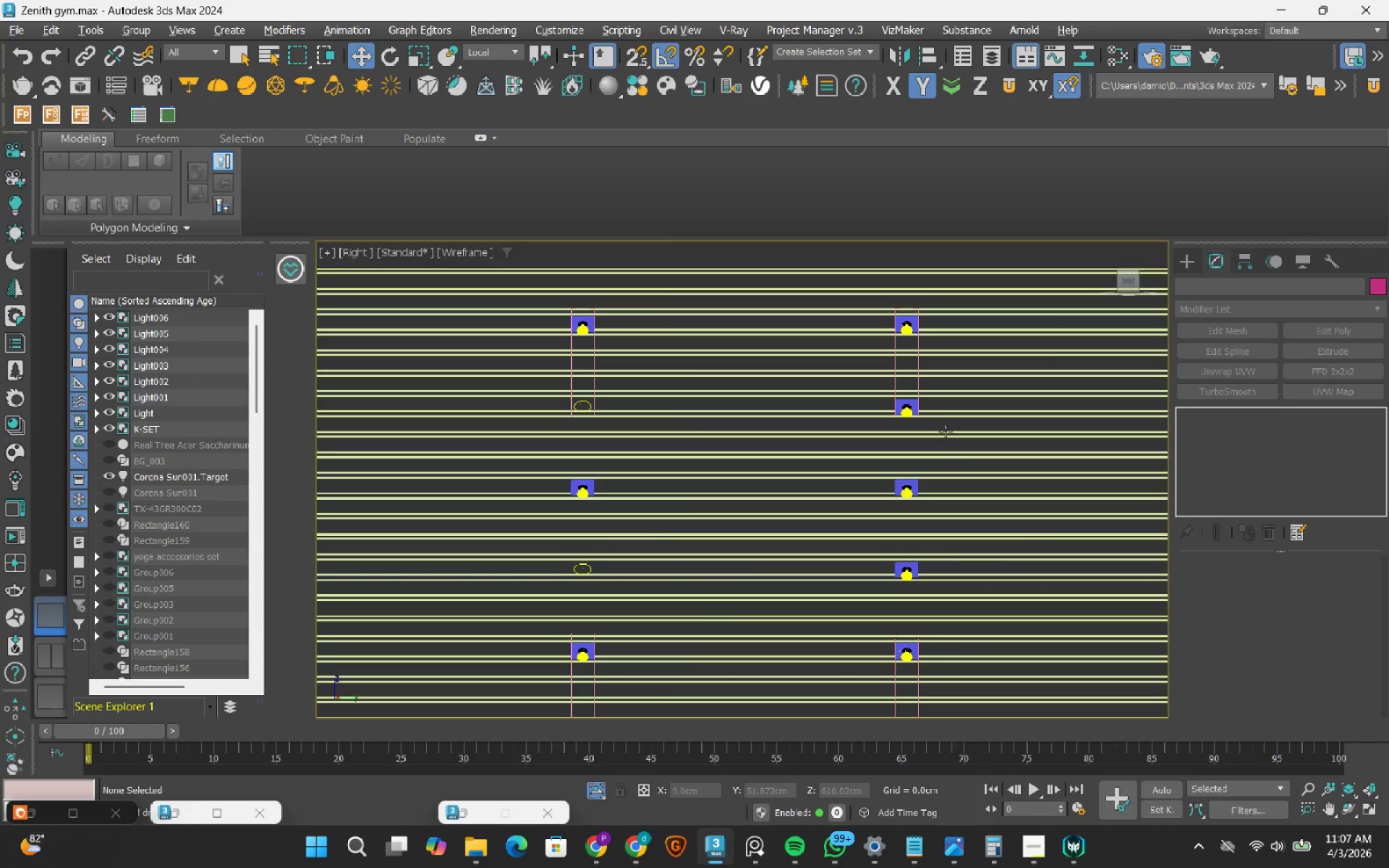 
scroll: coordinate [925, 408], scroll_direction: up, amount: 1.0
 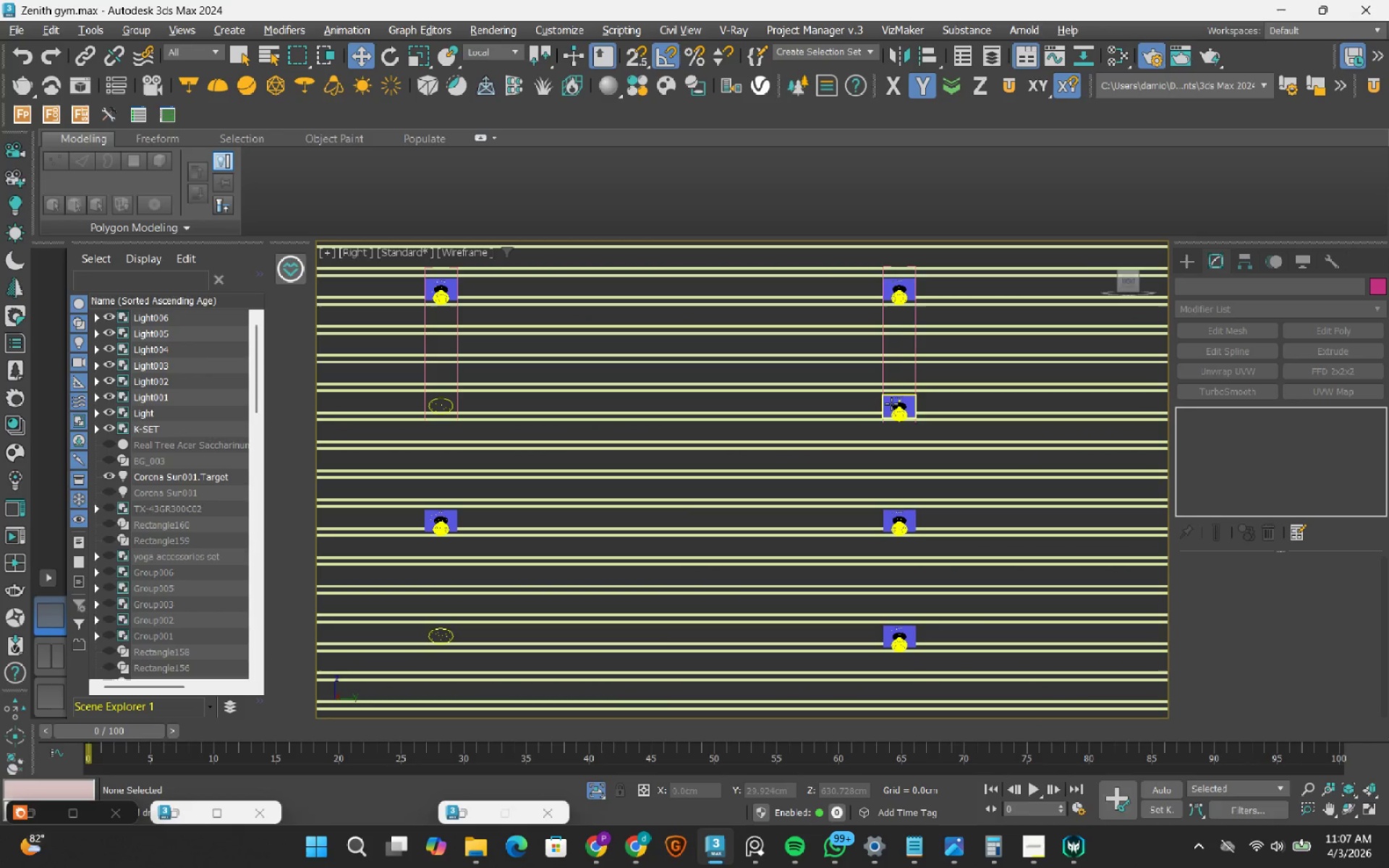 
left_click([891, 404])
 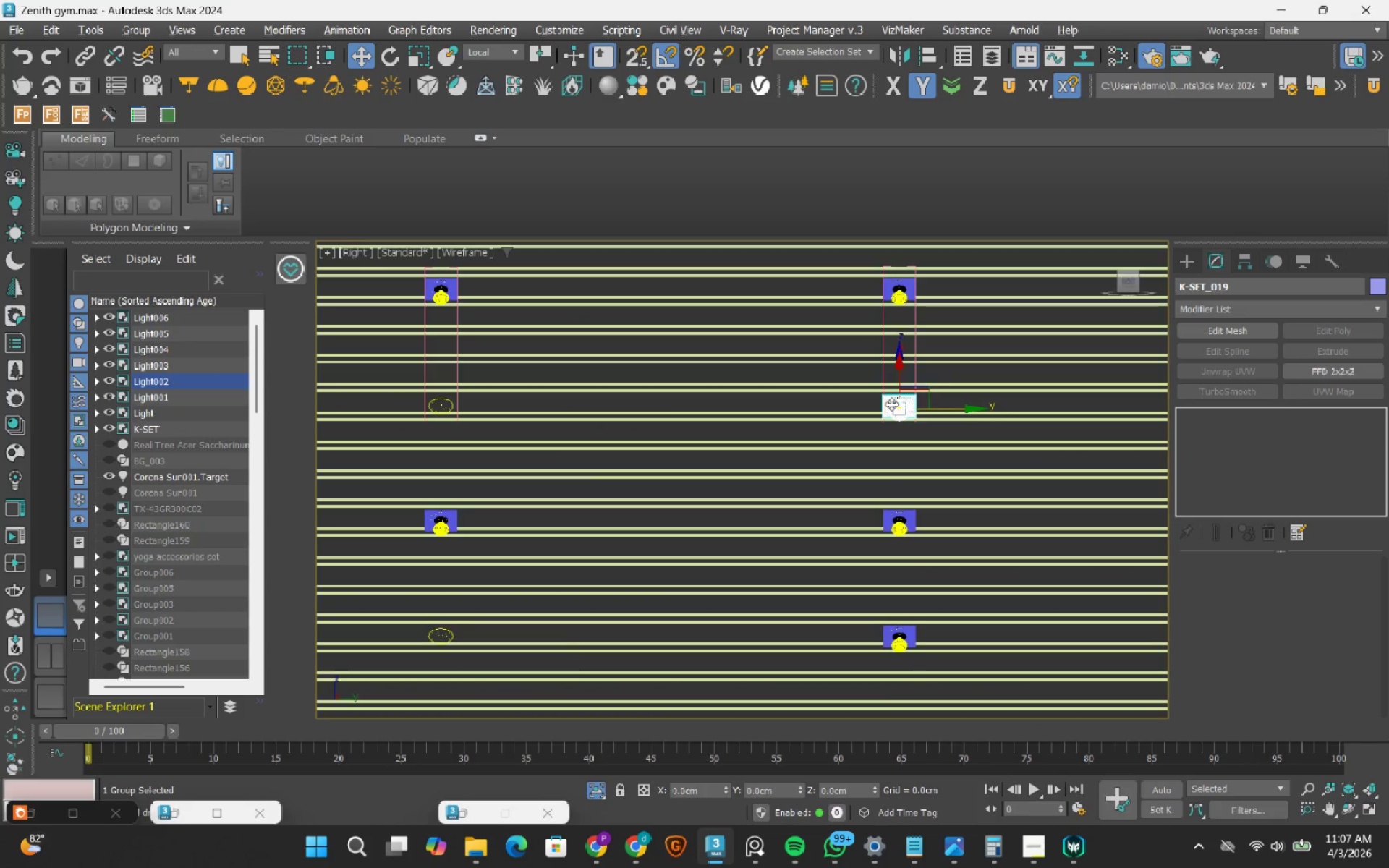 
key(Delete)
 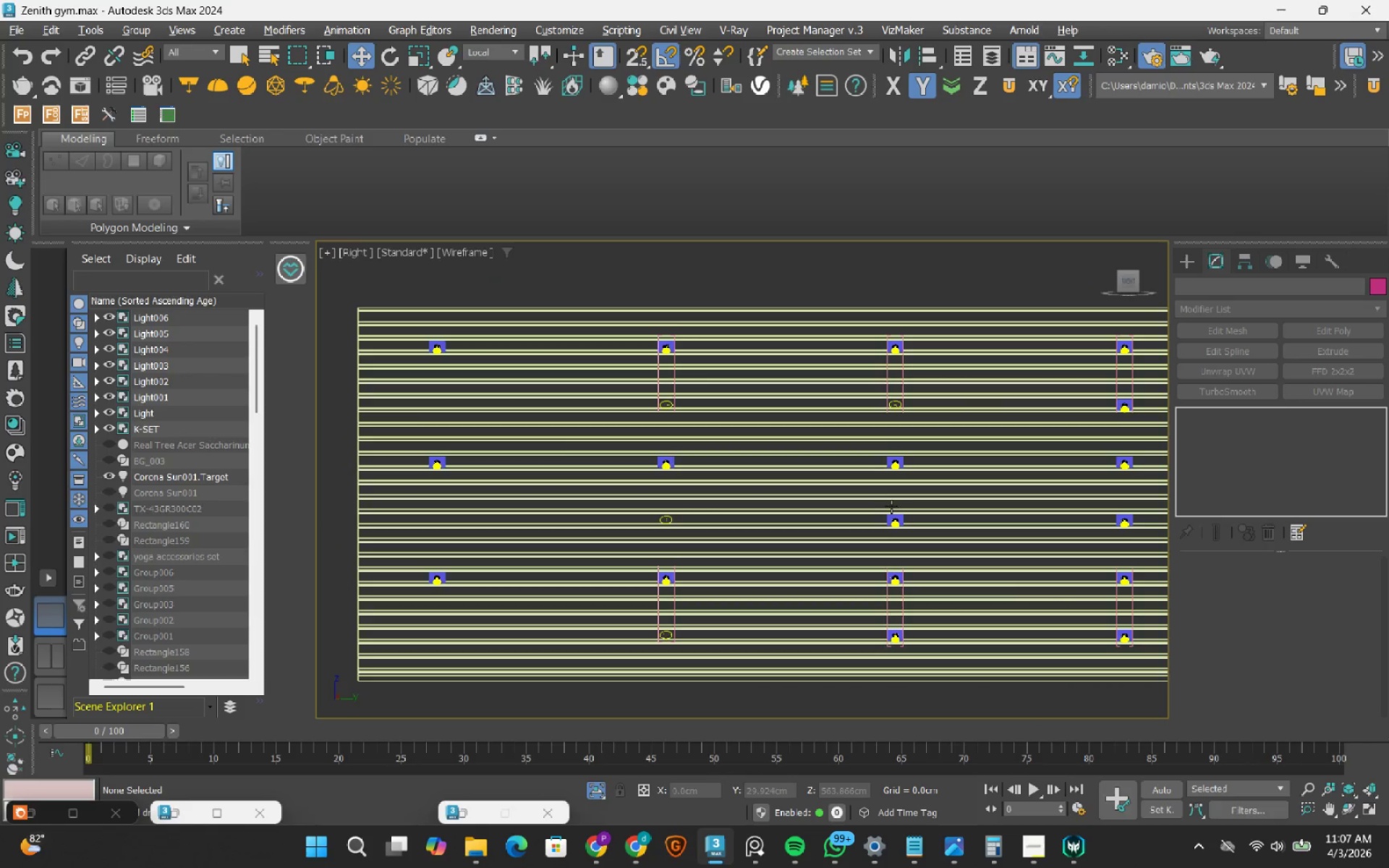 
scroll: coordinate [891, 404], scroll_direction: down, amount: 2.0
 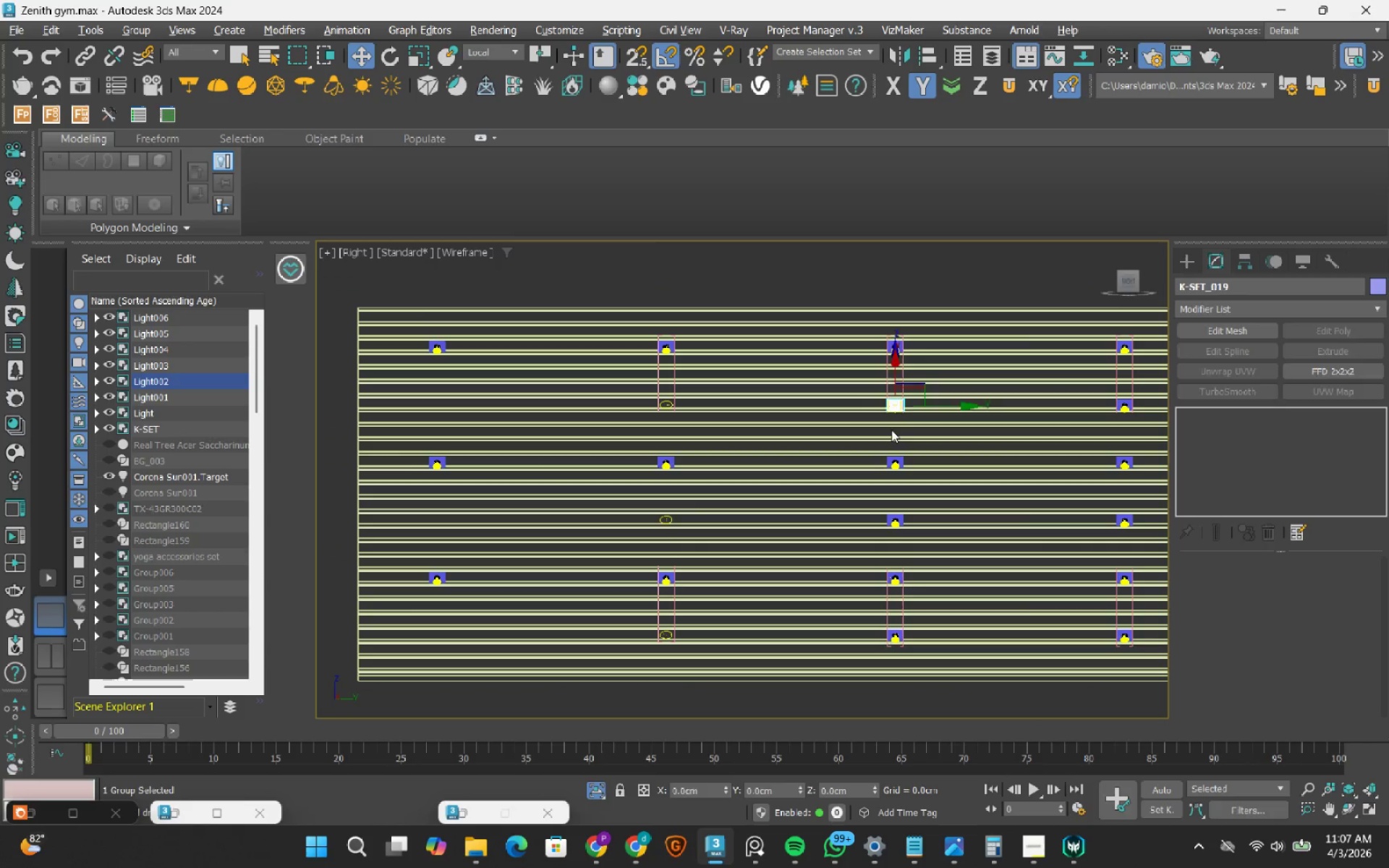 
scroll: coordinate [892, 511], scroll_direction: up, amount: 2.0
 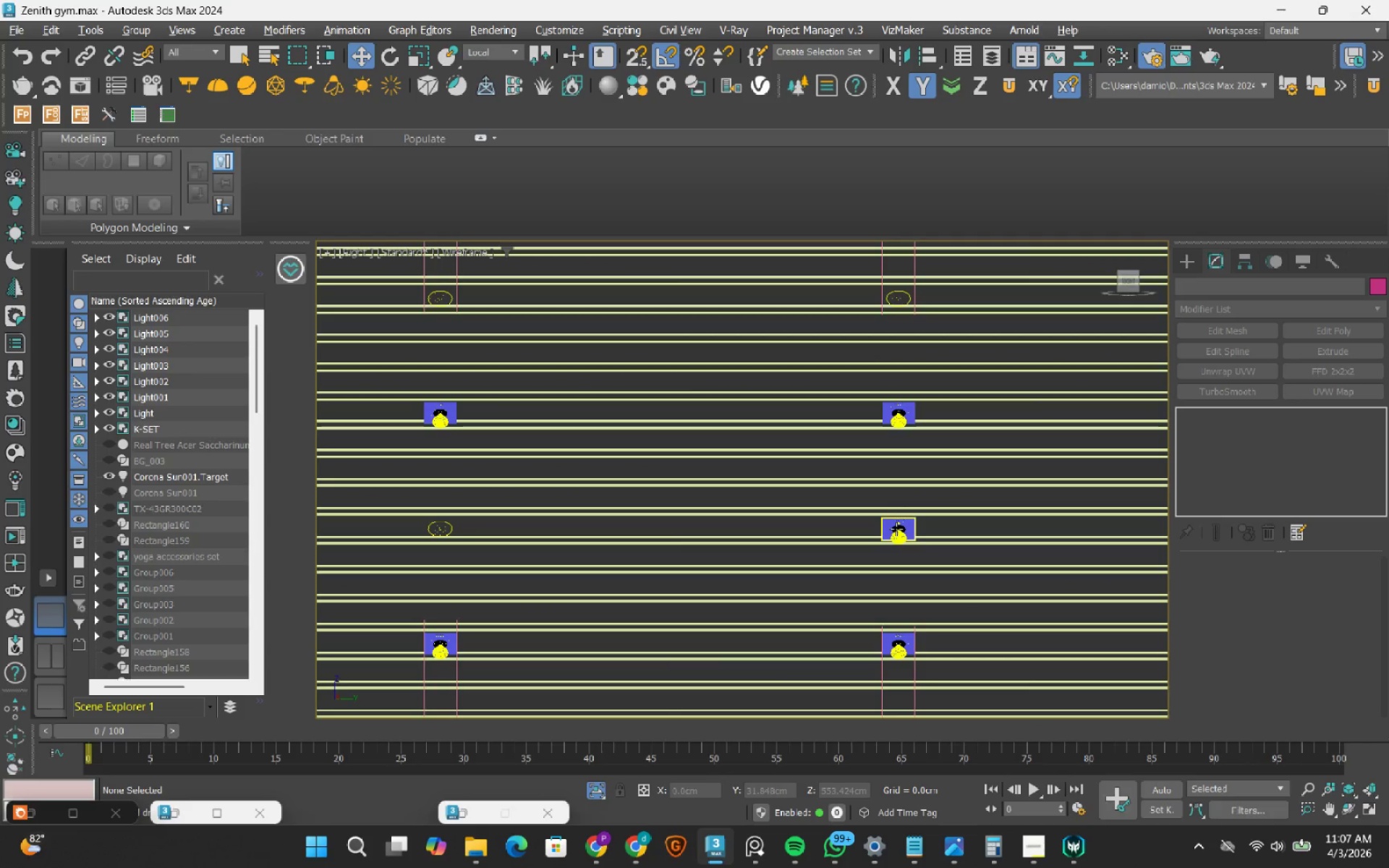 
left_click([896, 529])
 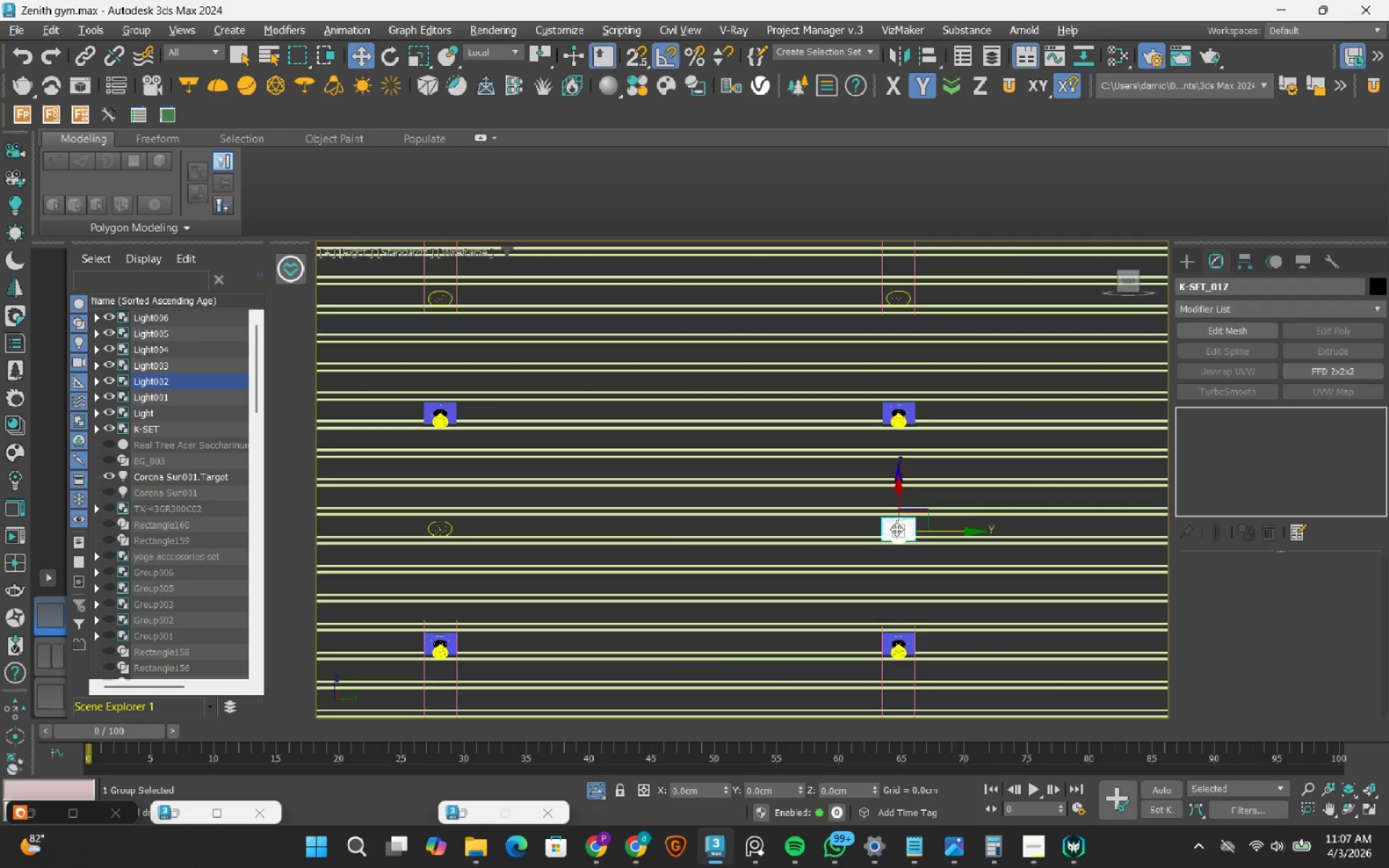 
key(Delete)
 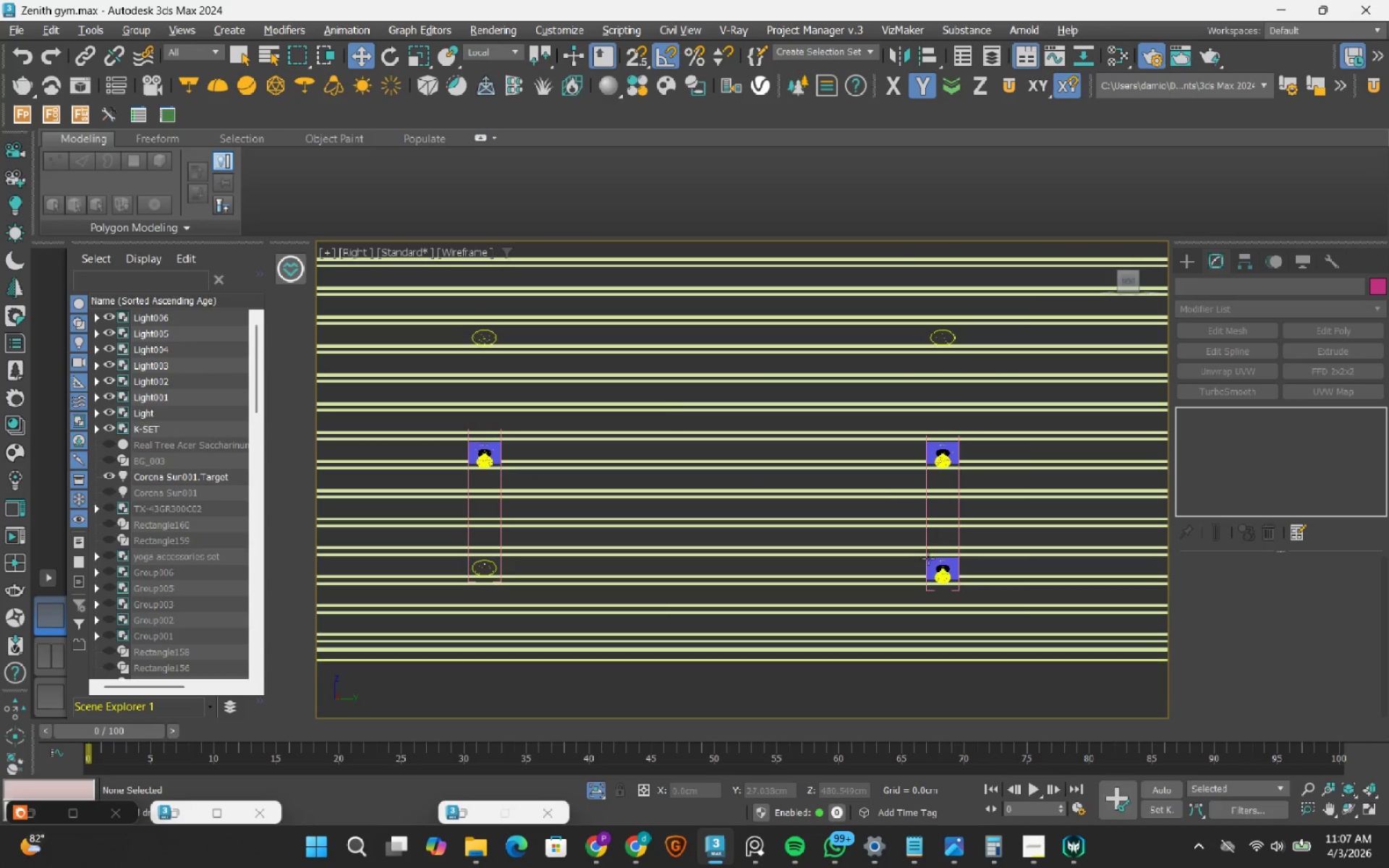 
left_click([944, 573])
 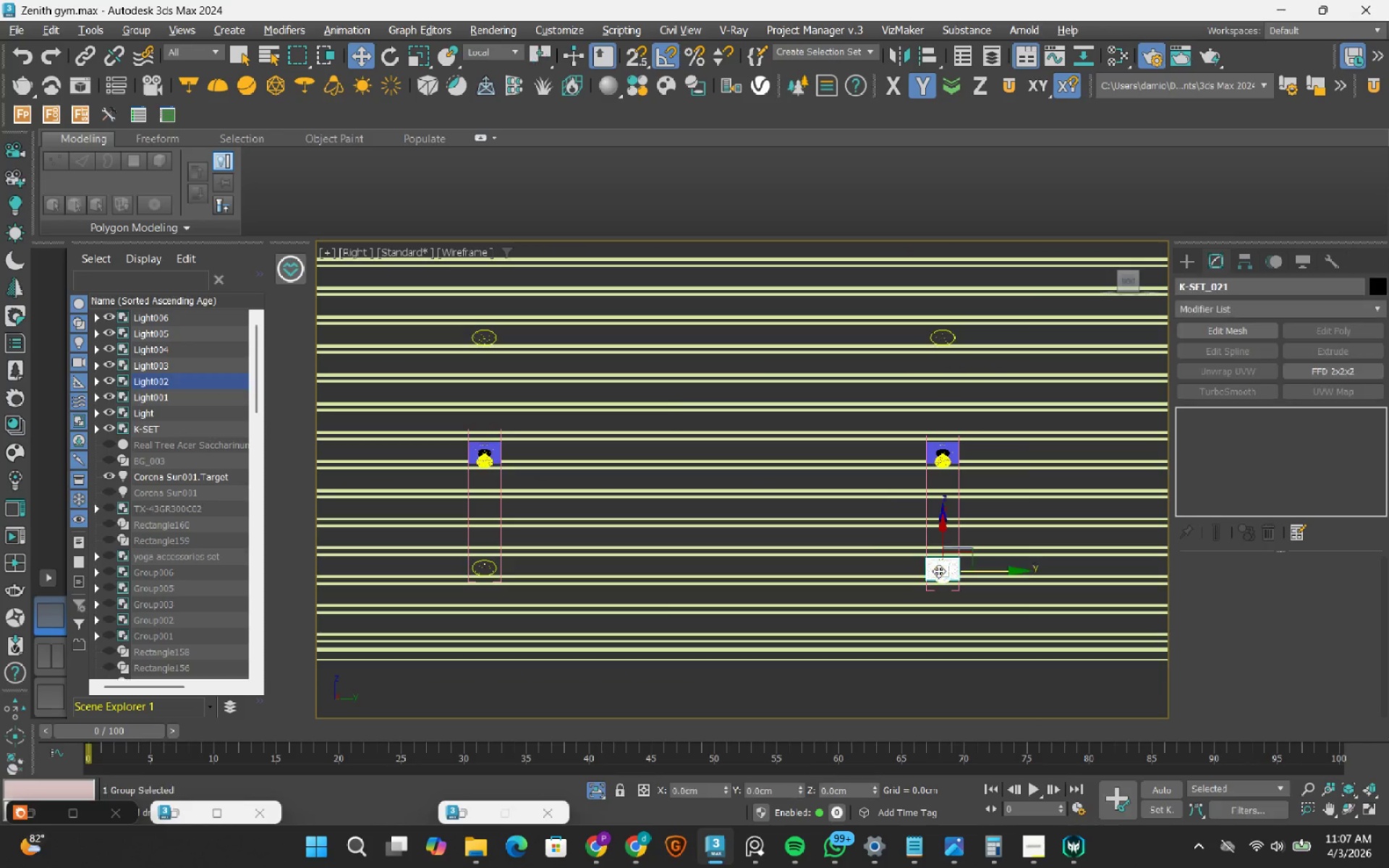 
key(Delete)
 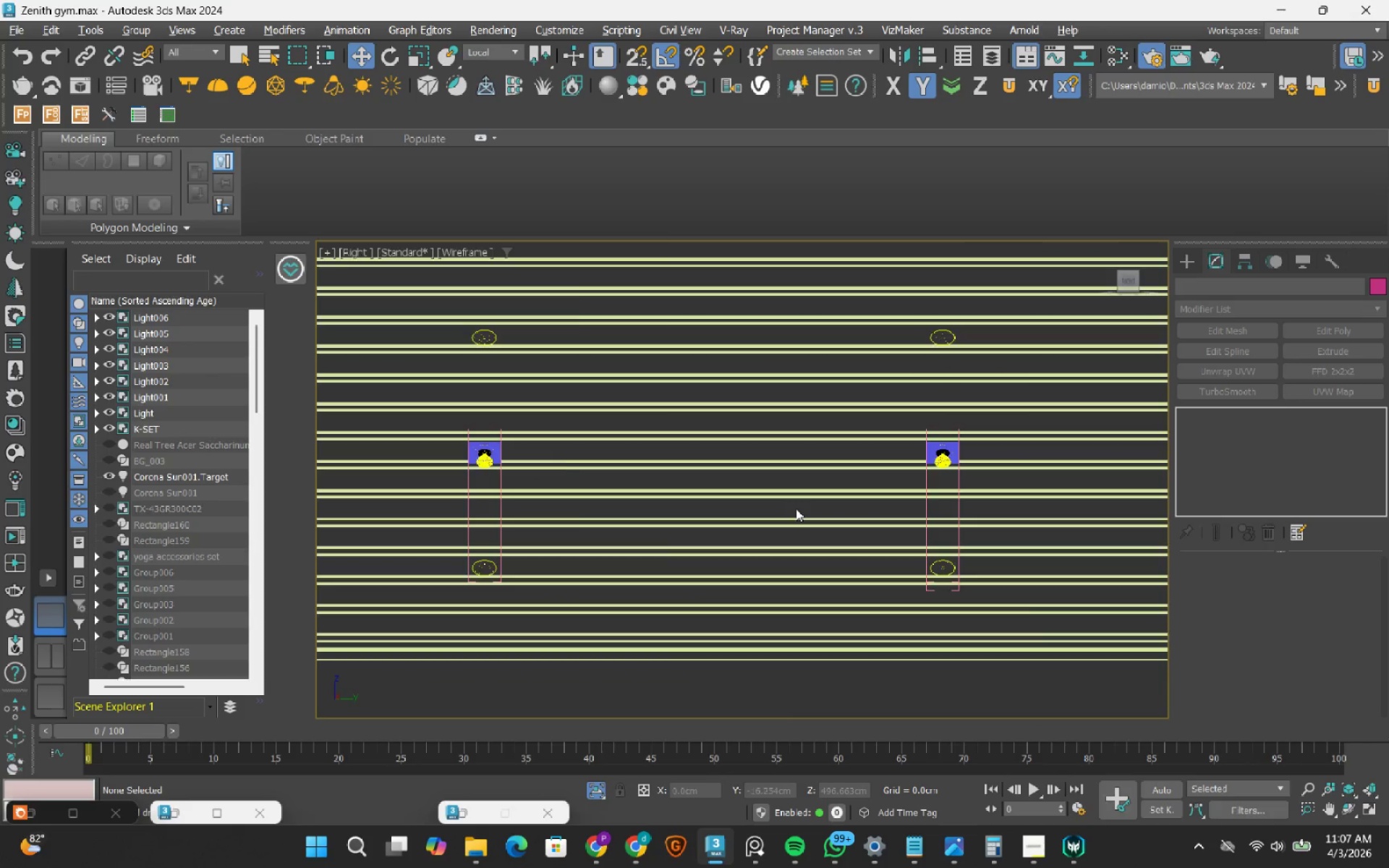 
scroll: coordinate [796, 509], scroll_direction: down, amount: 2.0
 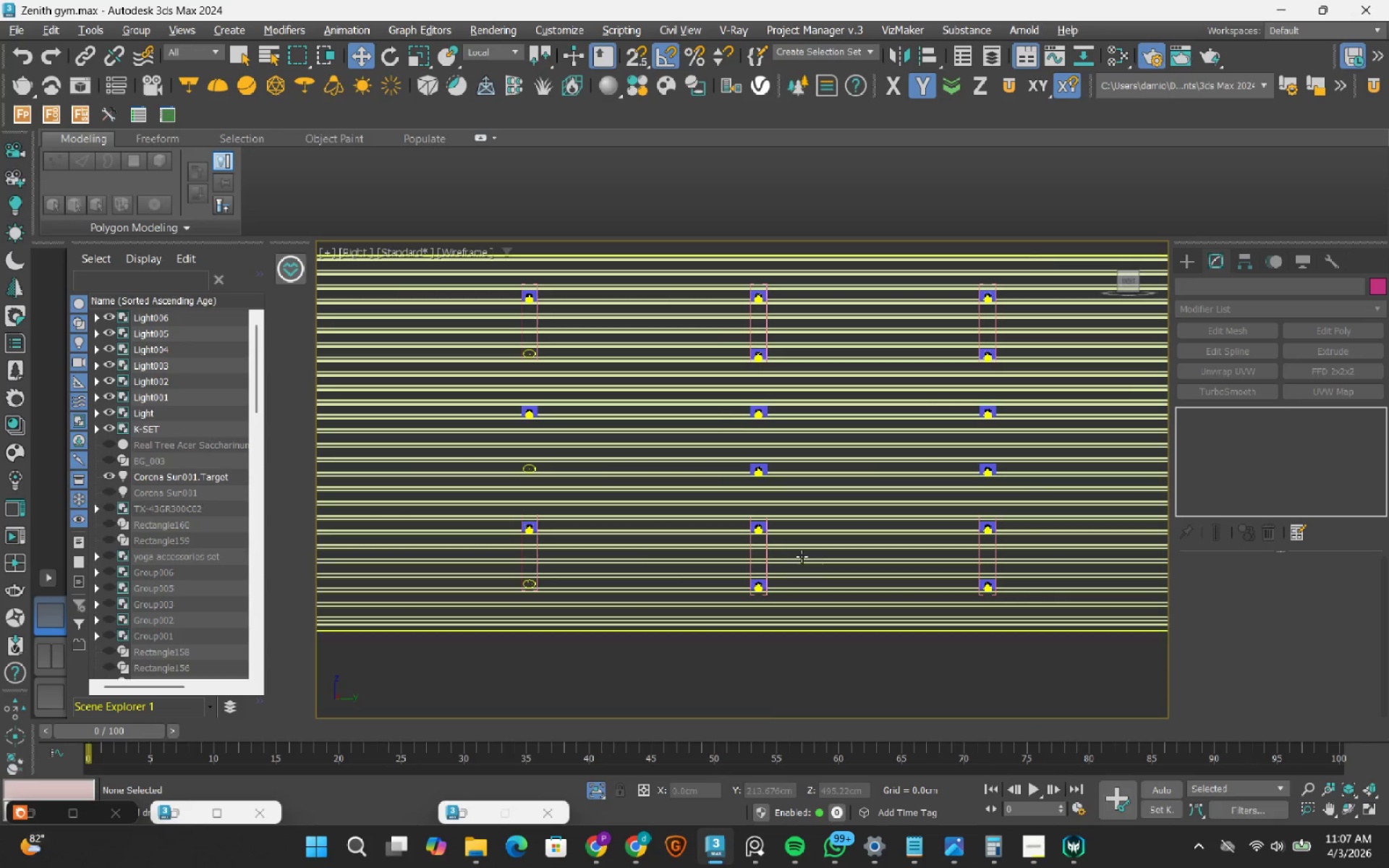 
scroll: coordinate [749, 589], scroll_direction: up, amount: 2.0
 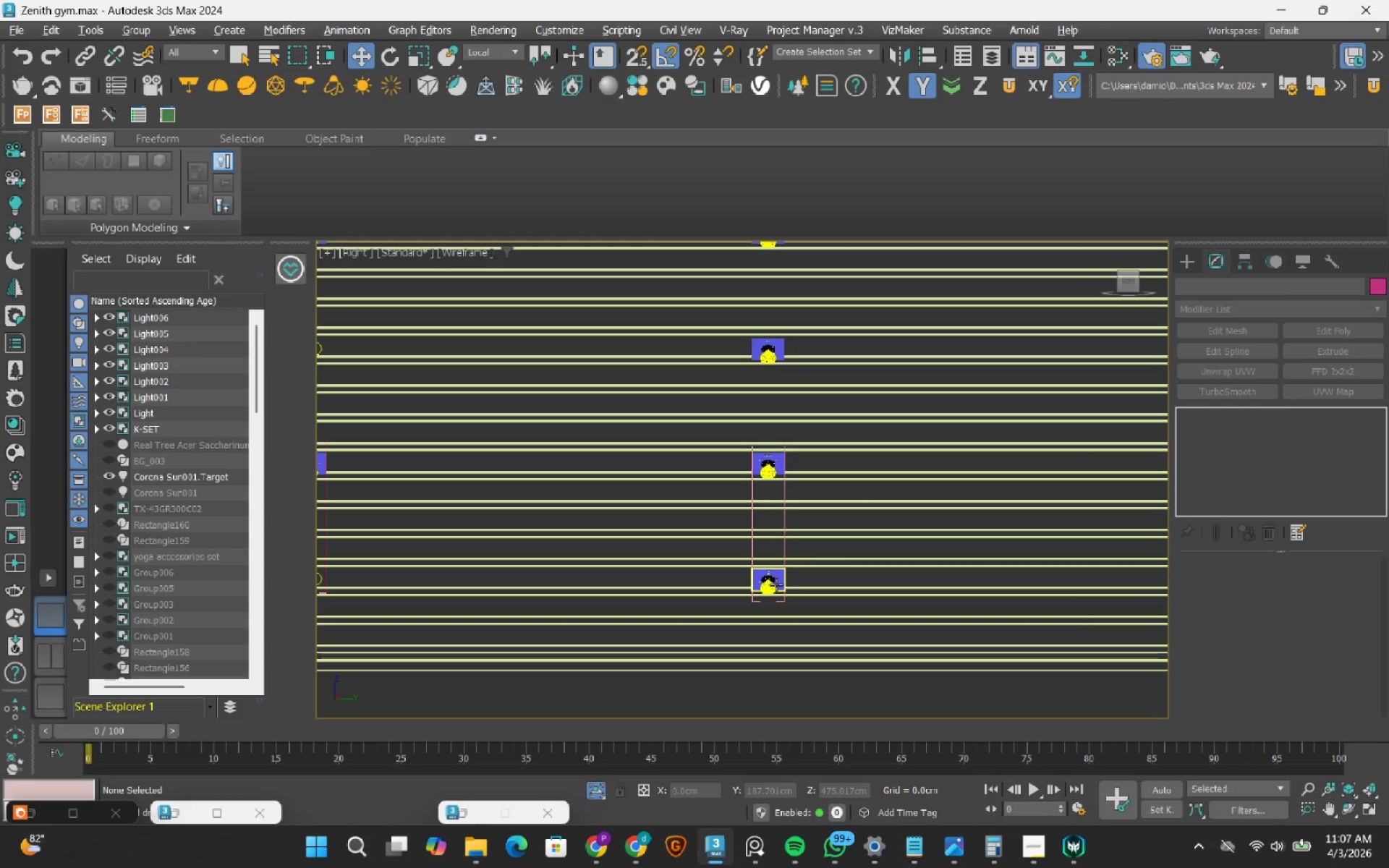 
left_click([776, 584])
 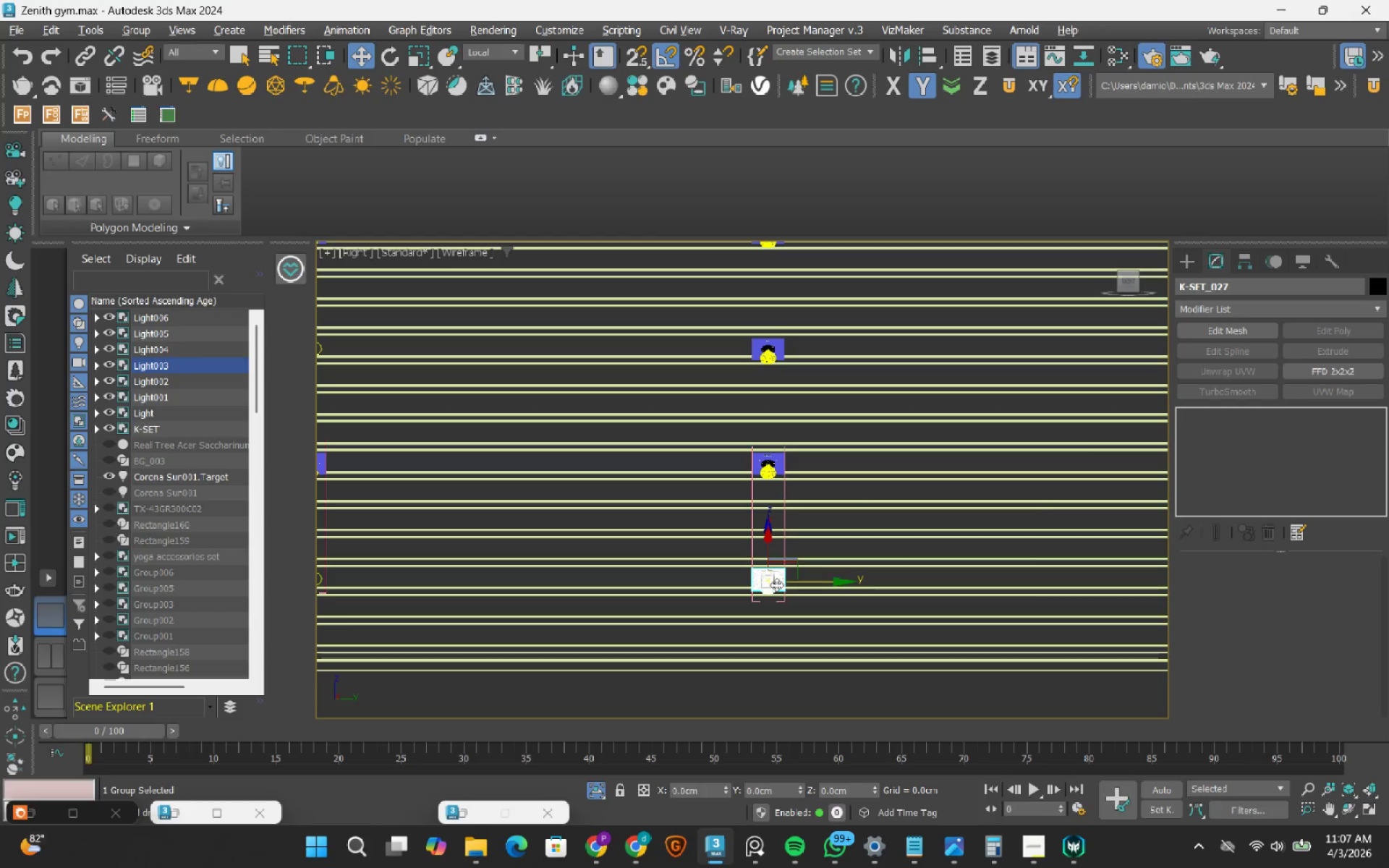 
key(Delete)
 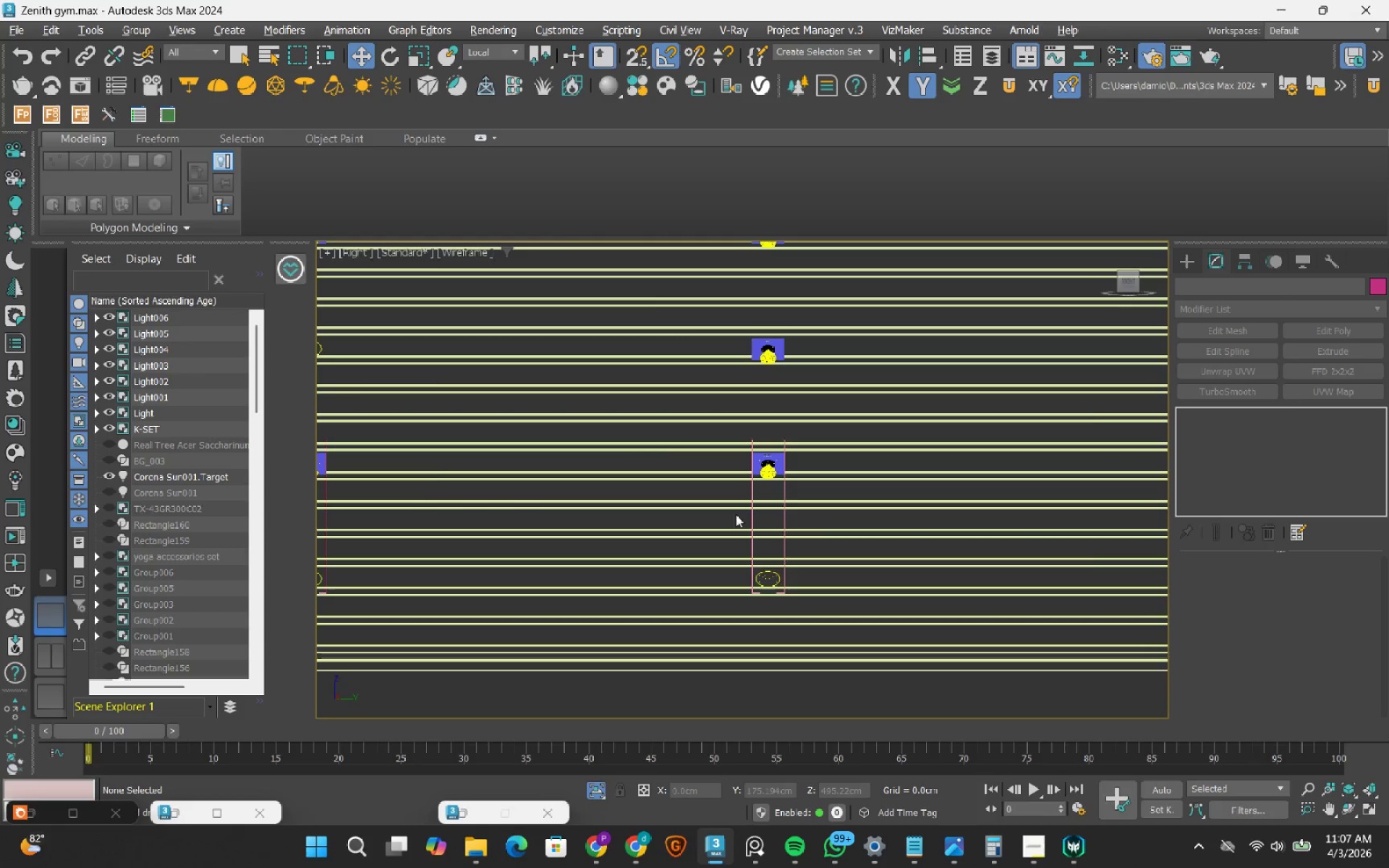 
scroll: coordinate [734, 502], scroll_direction: down, amount: 1.0
 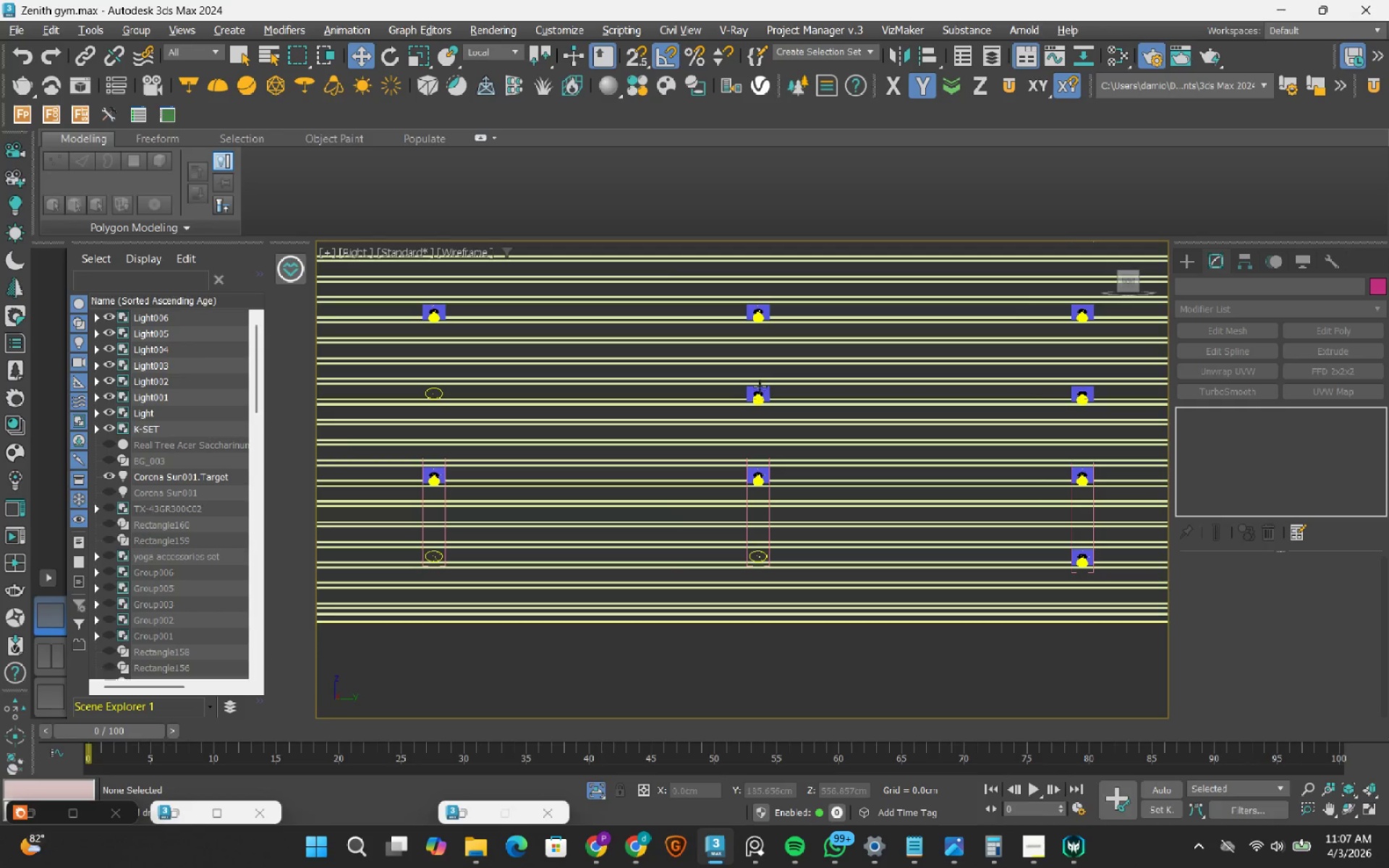 
scroll: coordinate [760, 386], scroll_direction: up, amount: 1.0
 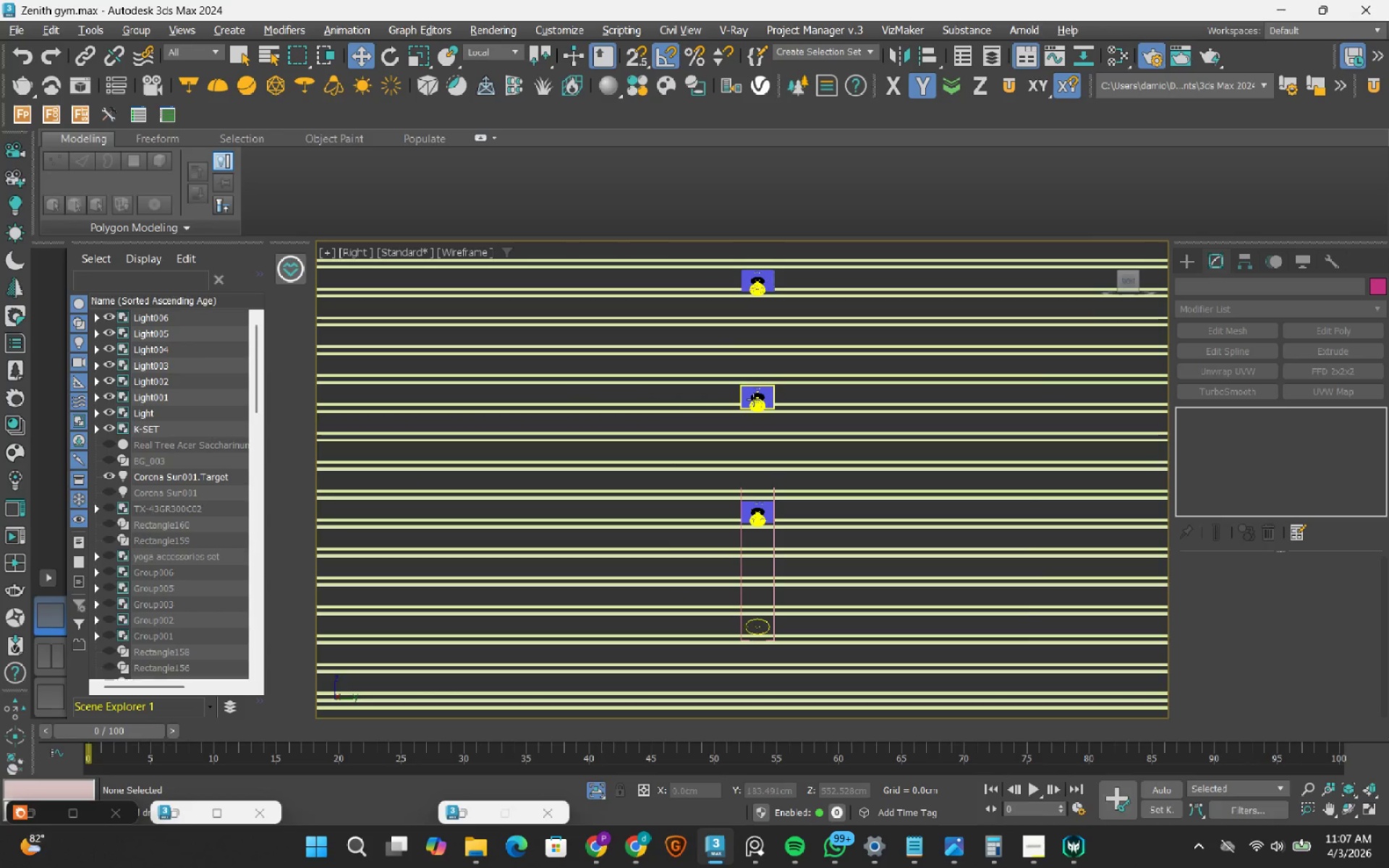 
left_click([753, 399])
 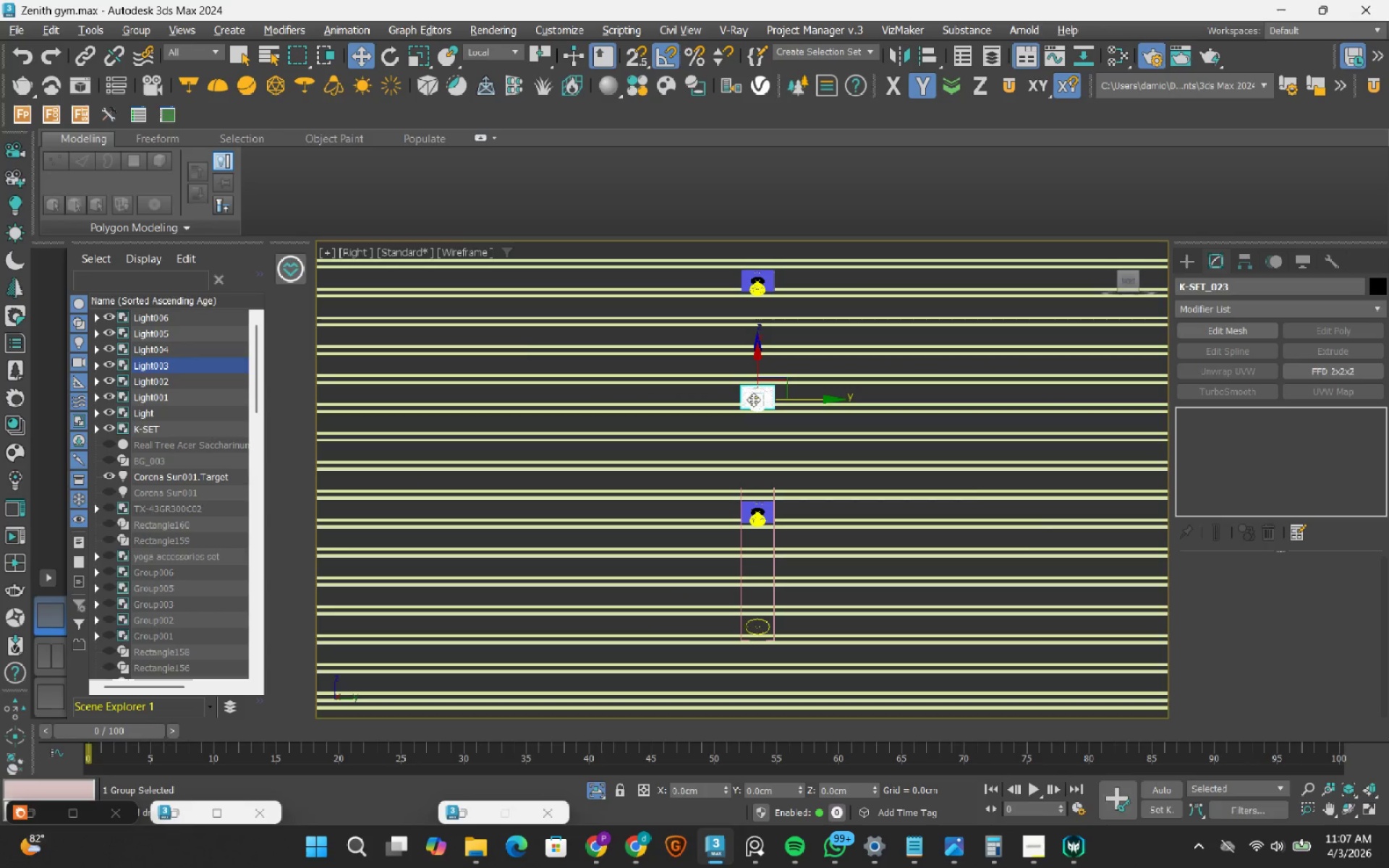 
scroll: coordinate [753, 399], scroll_direction: down, amount: 2.0
 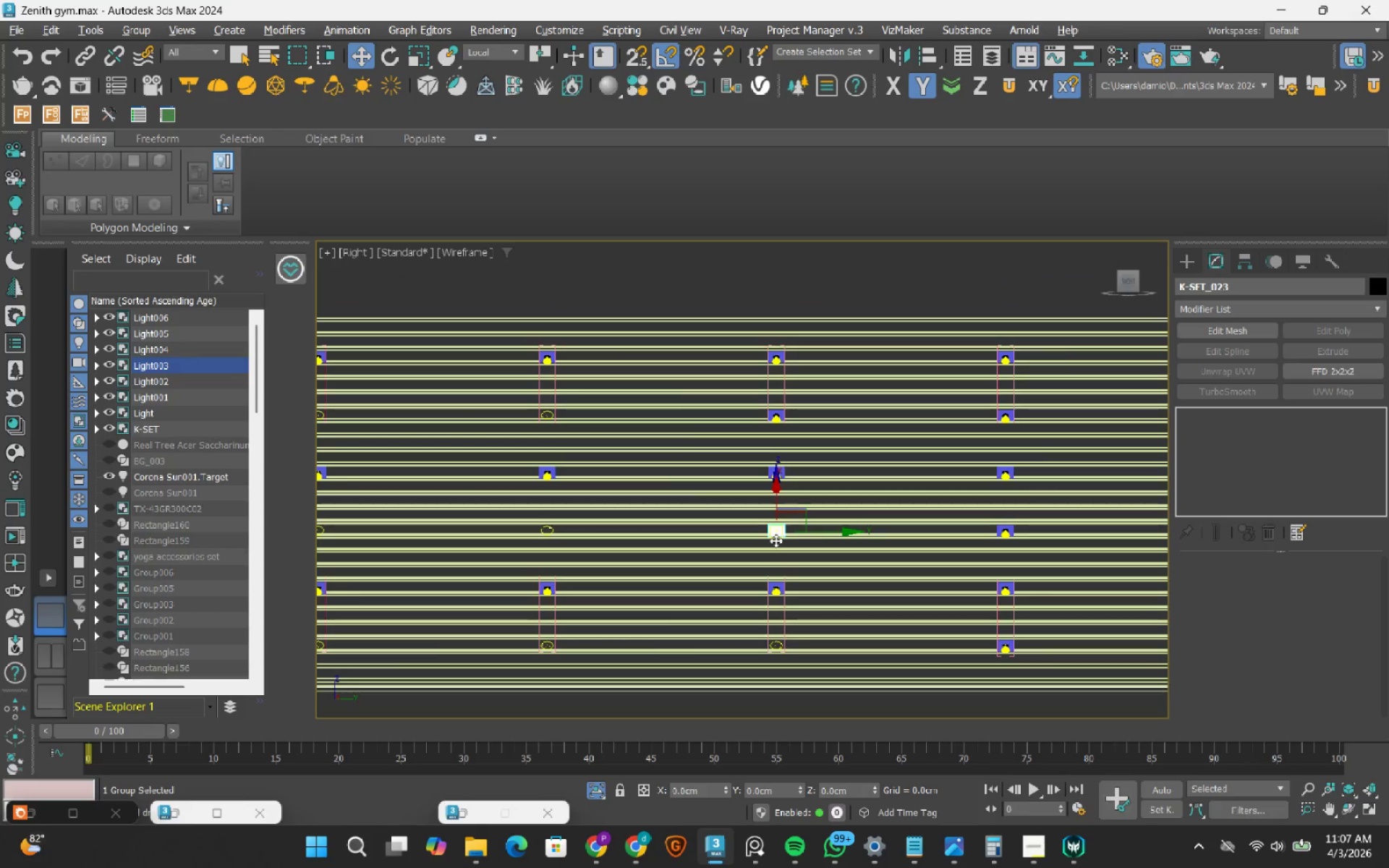 
key(Delete)
 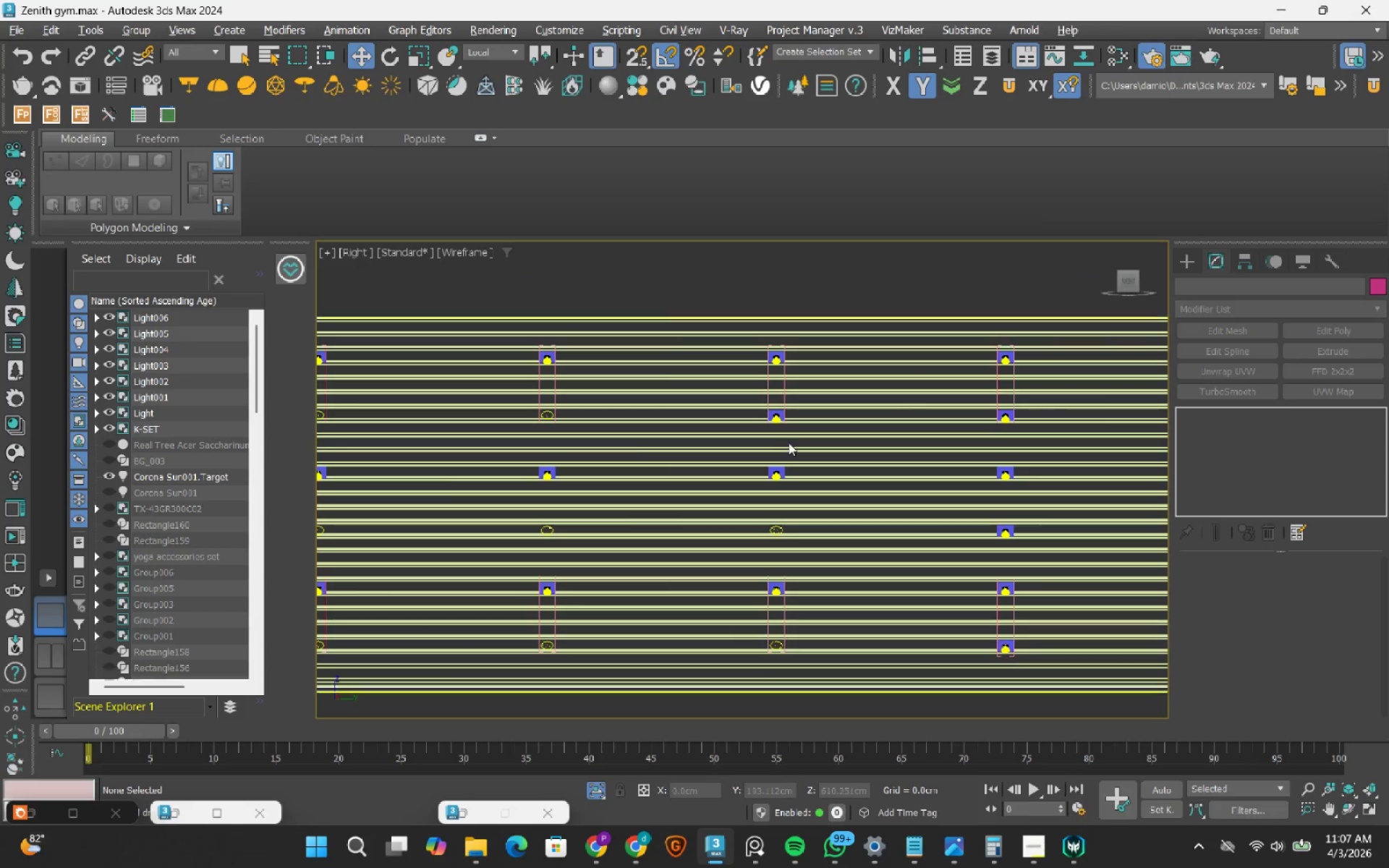 
scroll: coordinate [788, 437], scroll_direction: up, amount: 2.0
 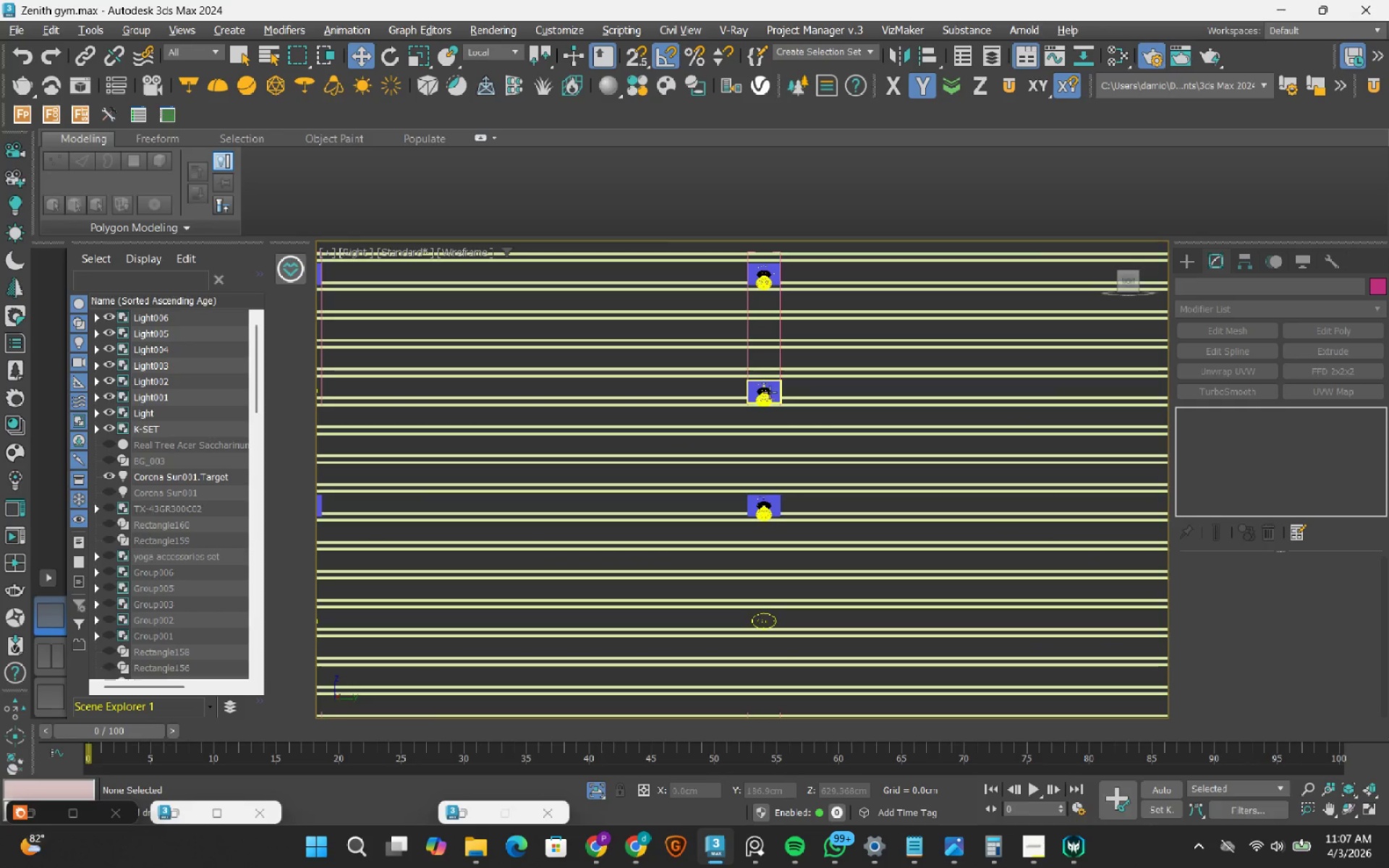 
left_click([770, 392])
 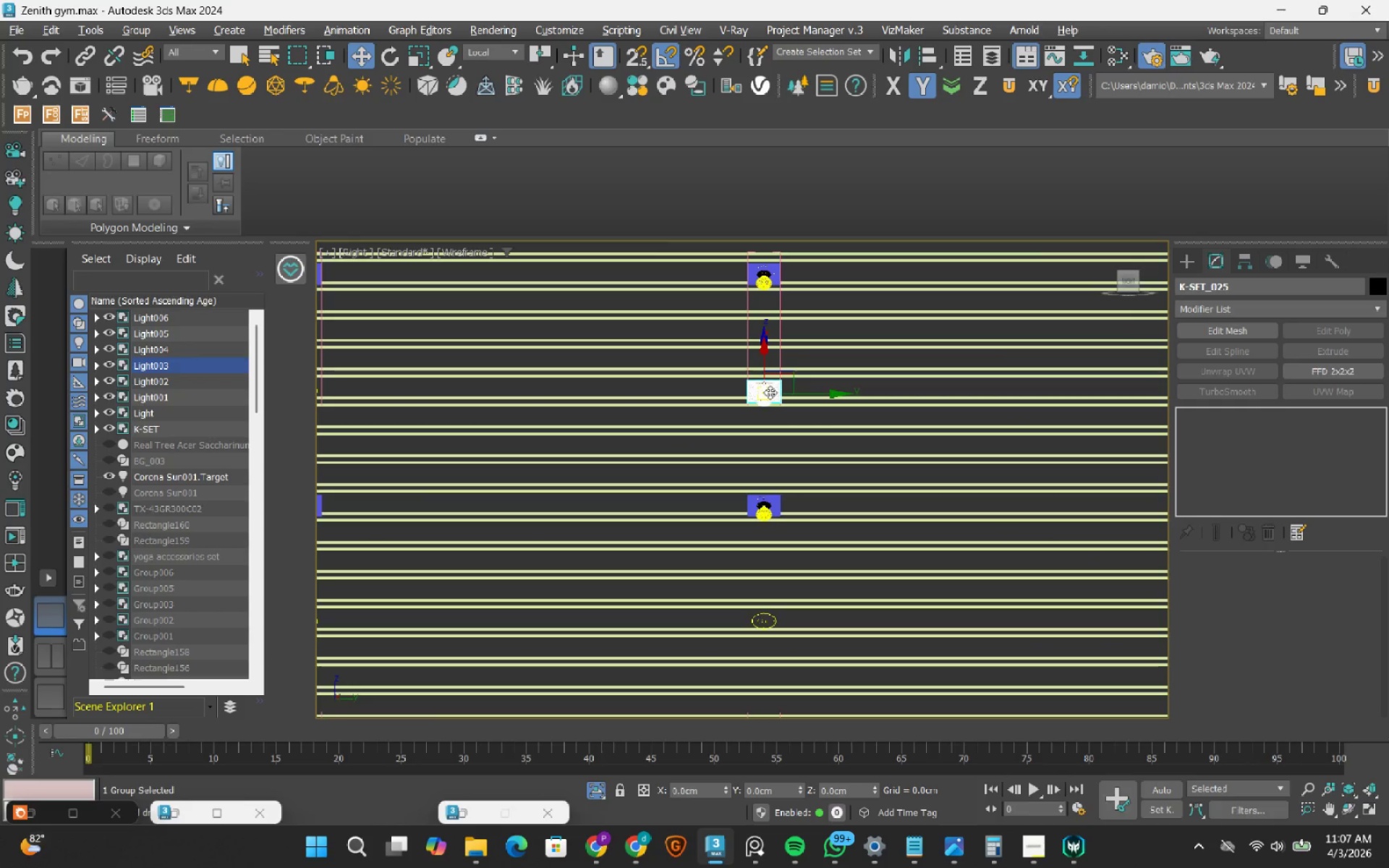 
key(Delete)
 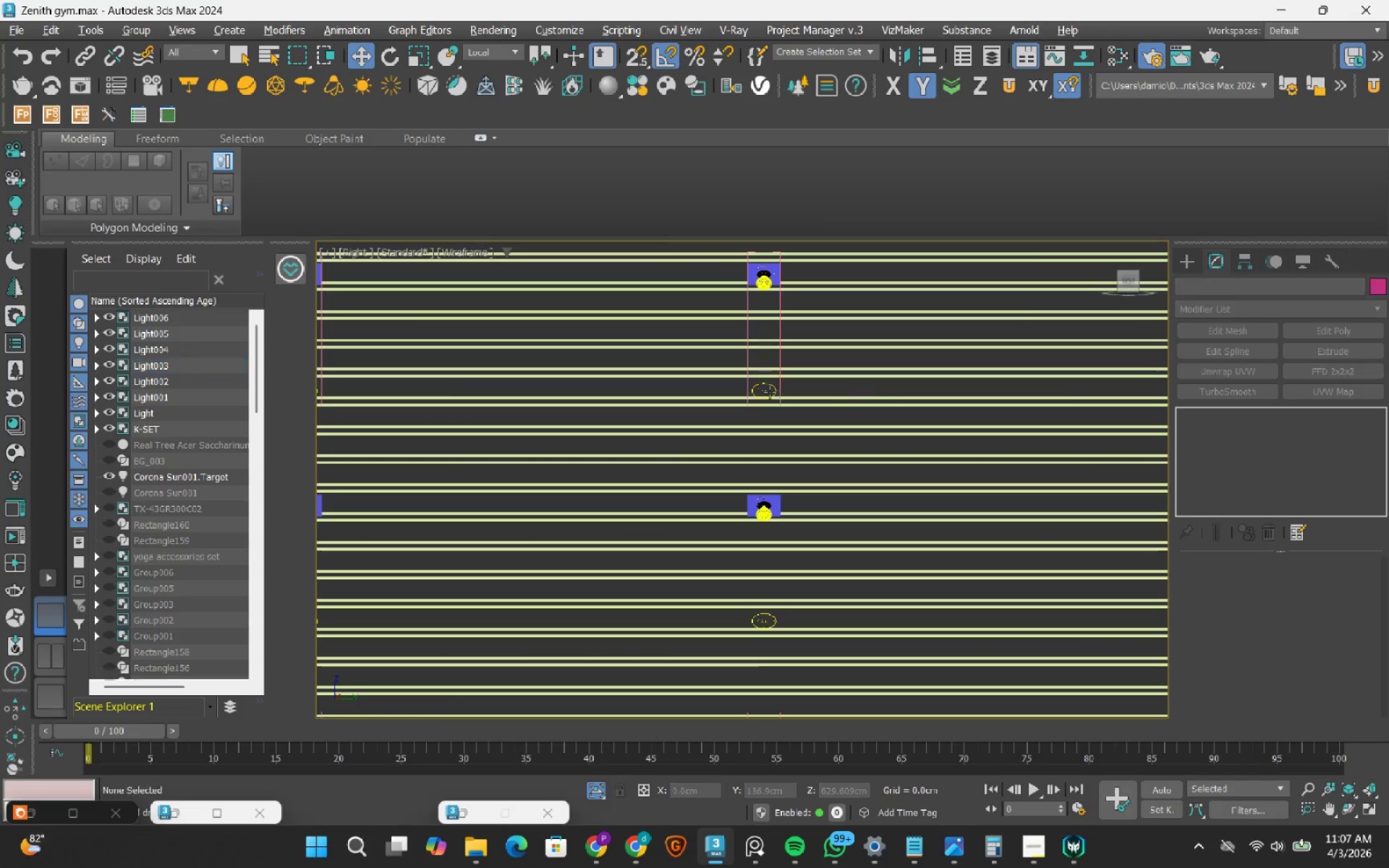 
scroll: coordinate [770, 392], scroll_direction: down, amount: 2.0
 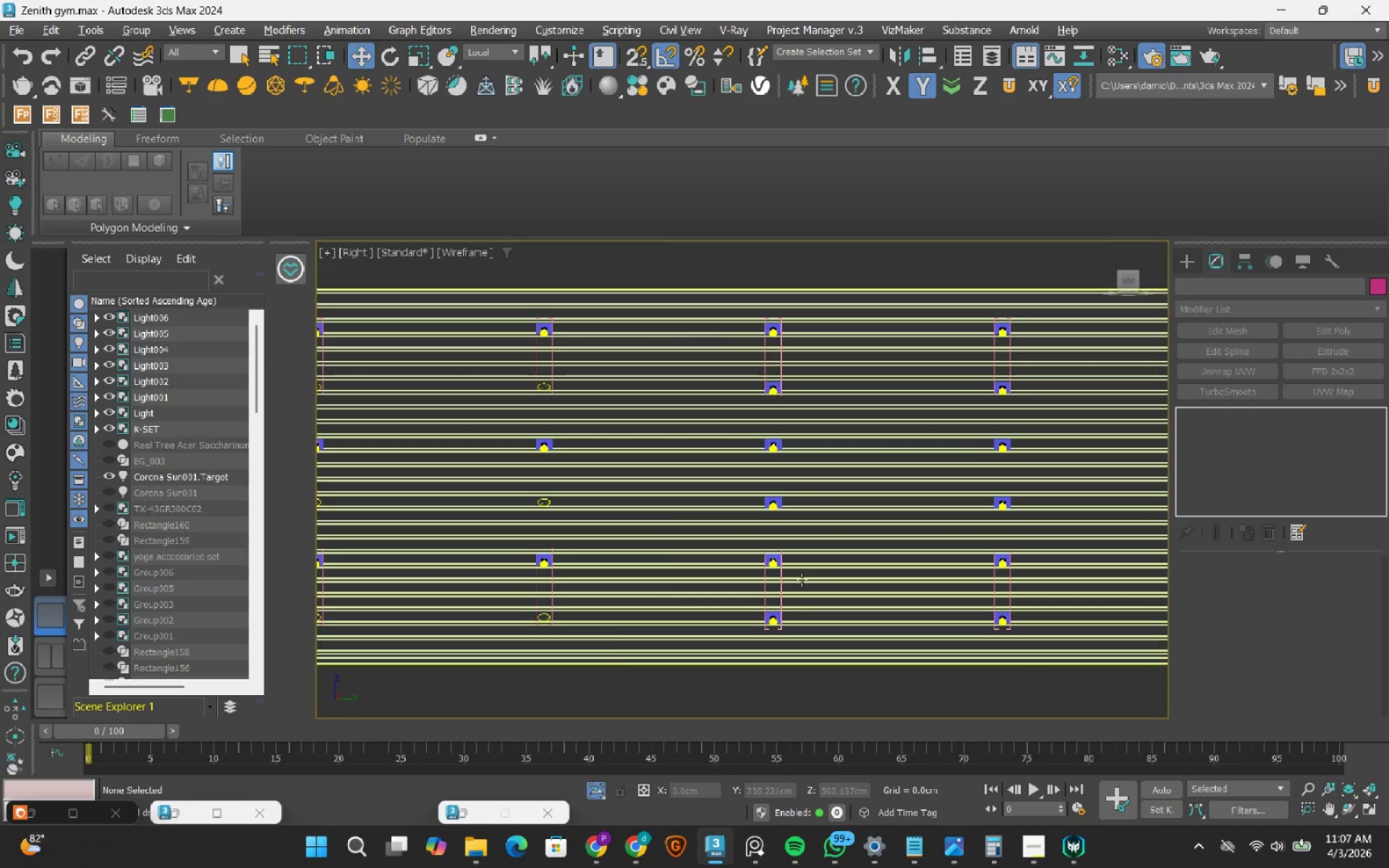 
scroll: coordinate [779, 619], scroll_direction: up, amount: 2.0
 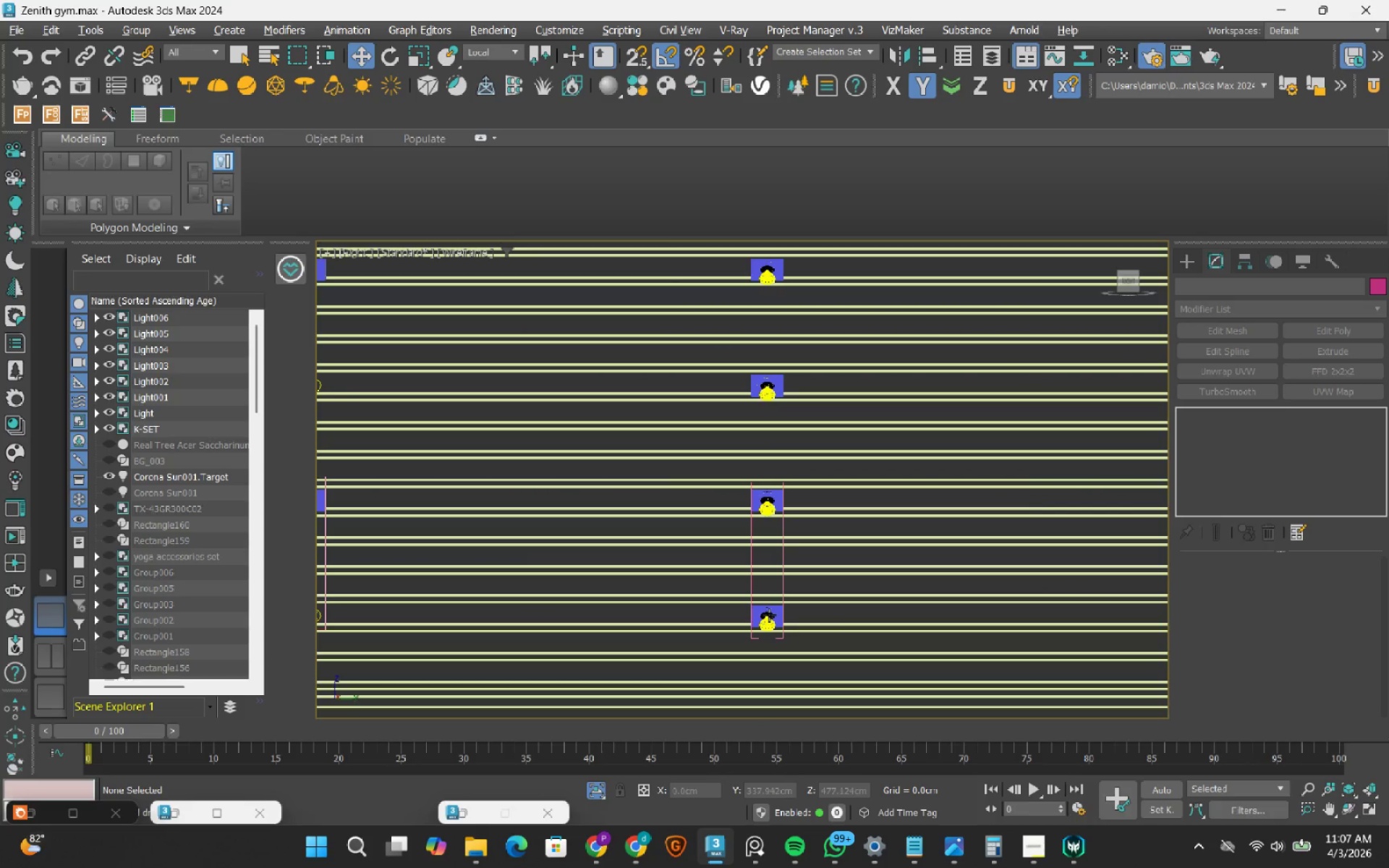 
left_click([770, 610])
 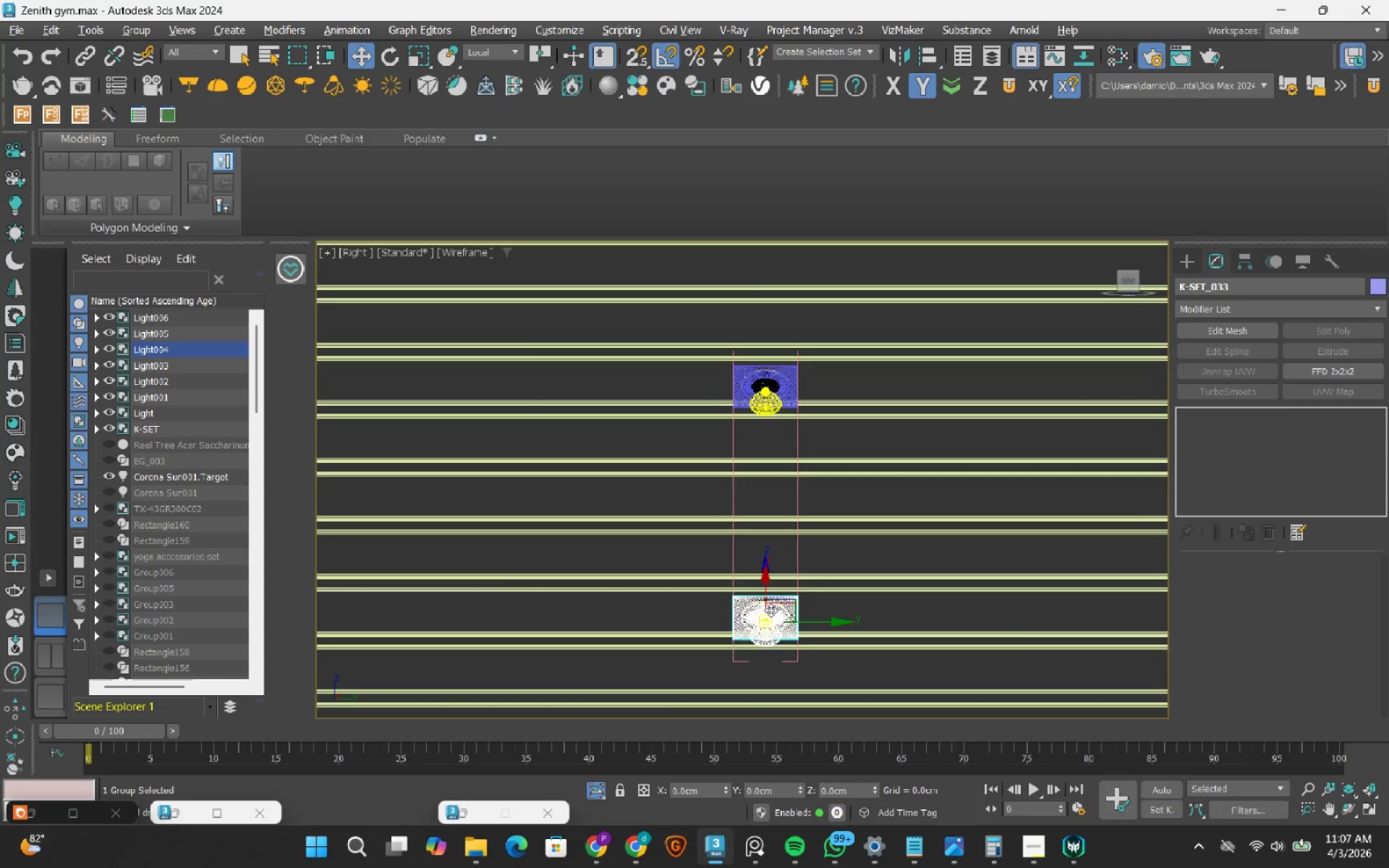 
scroll: coordinate [769, 615], scroll_direction: up, amount: 2.0
 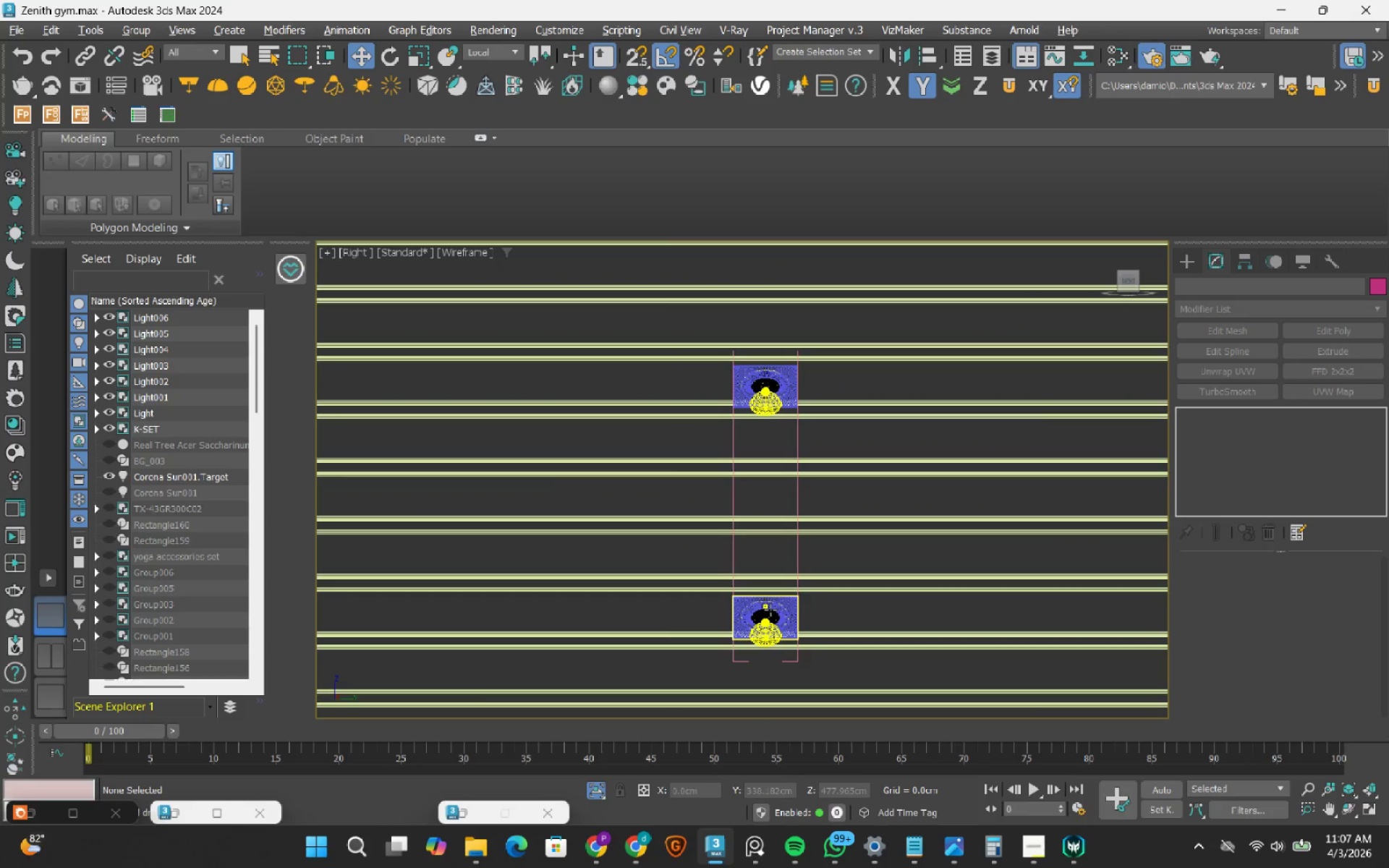 
key(Delete)
 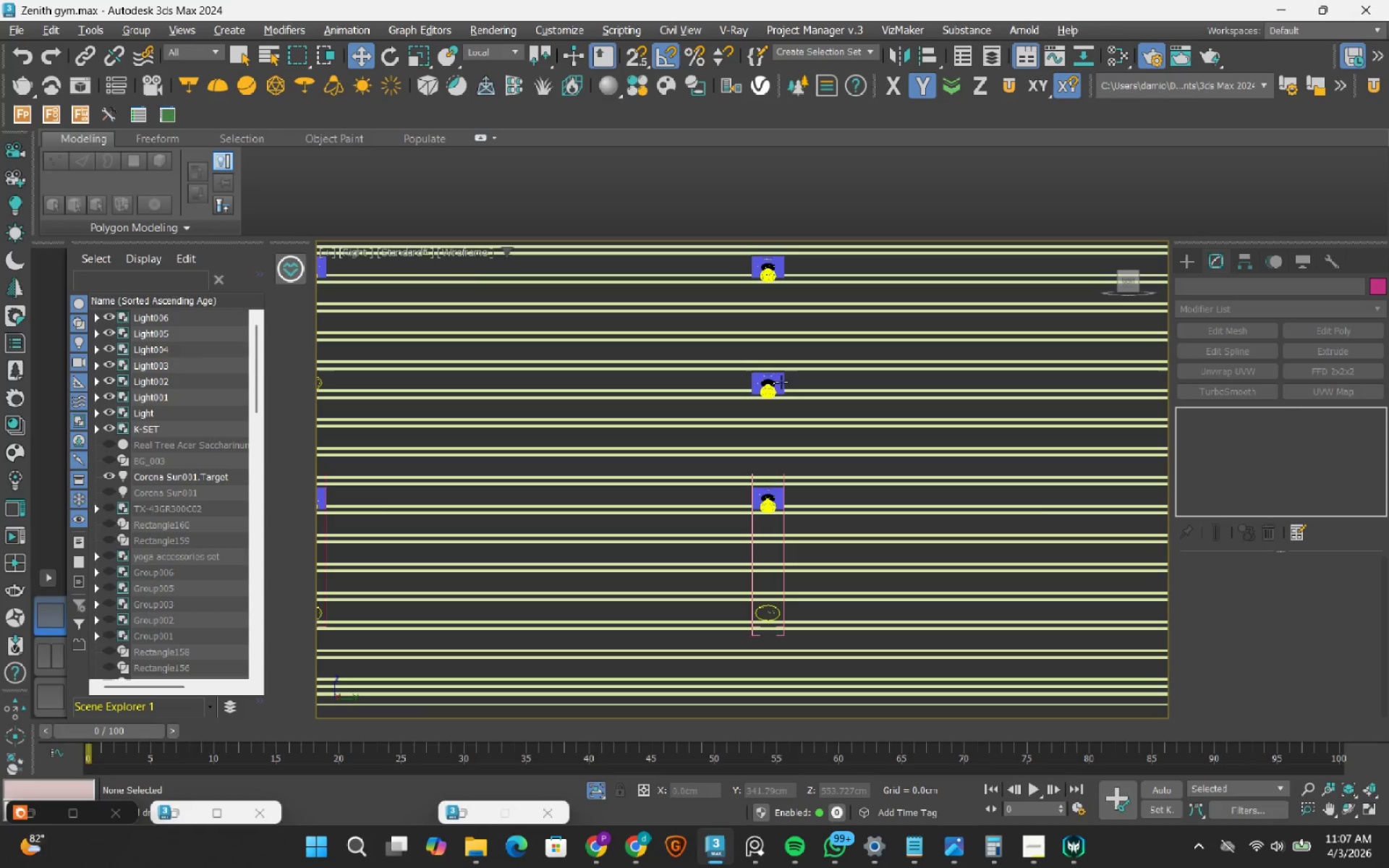 
scroll: coordinate [770, 610], scroll_direction: down, amount: 3.0
 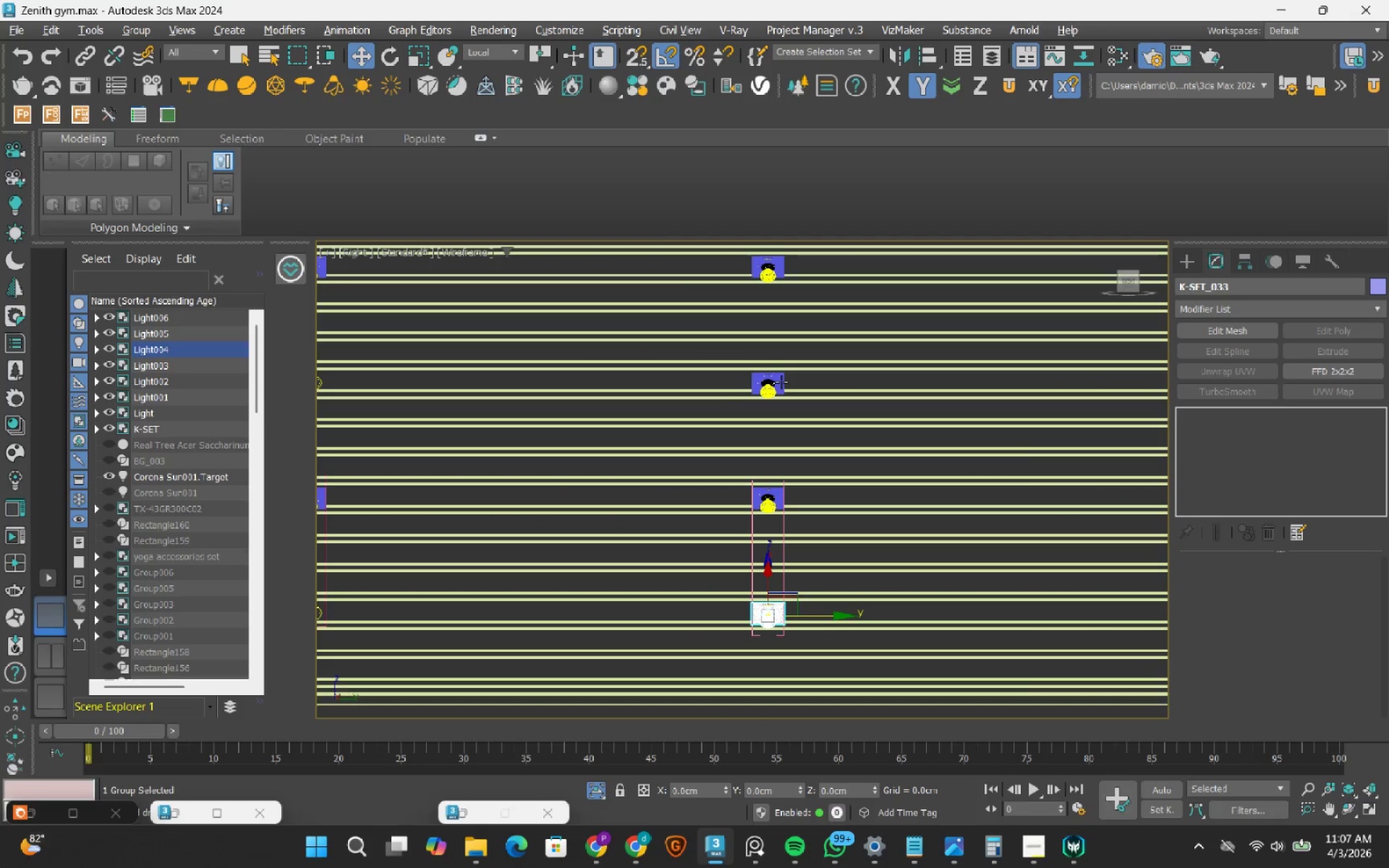 
left_click([781, 382])
 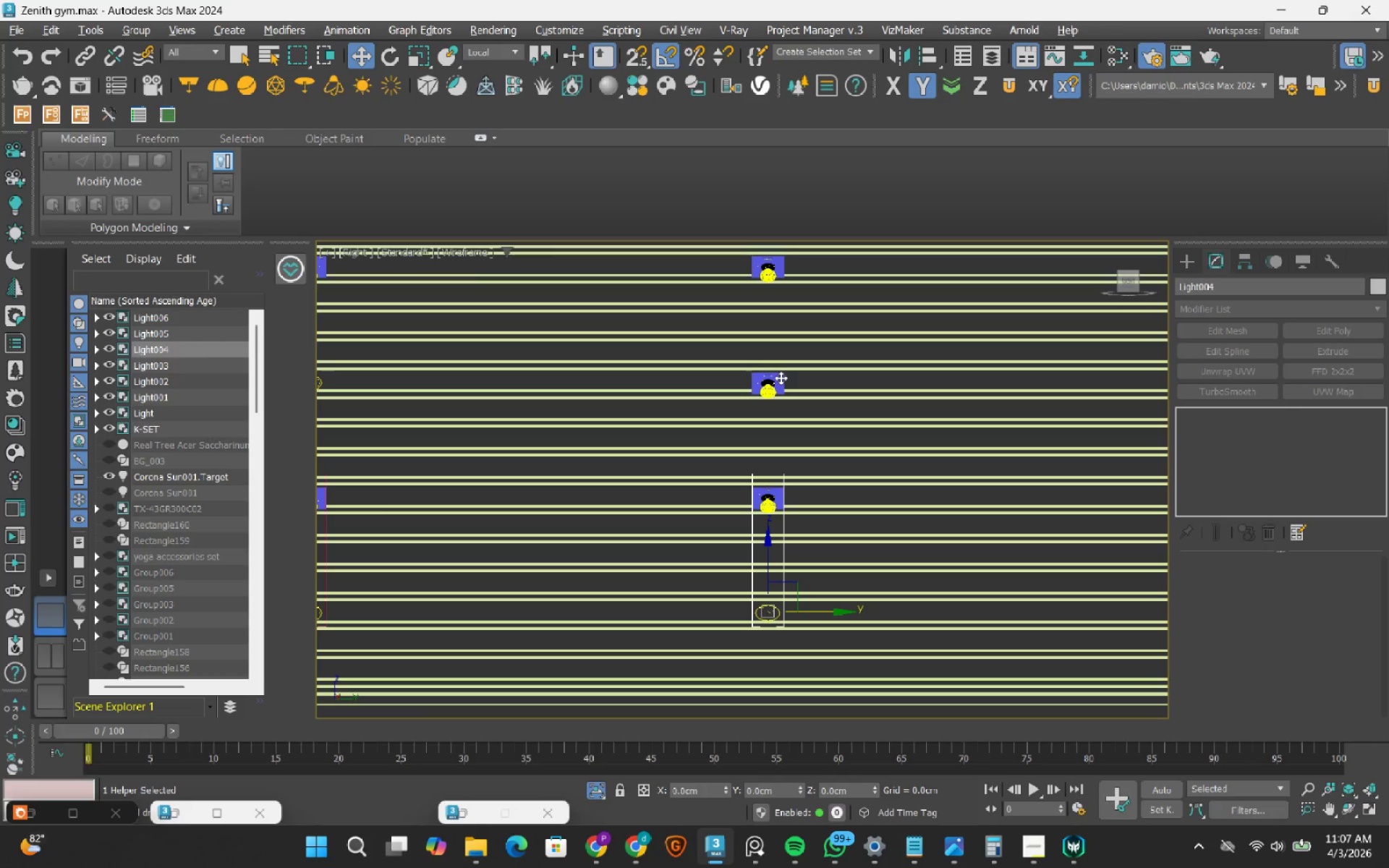 
left_click([758, 389])
 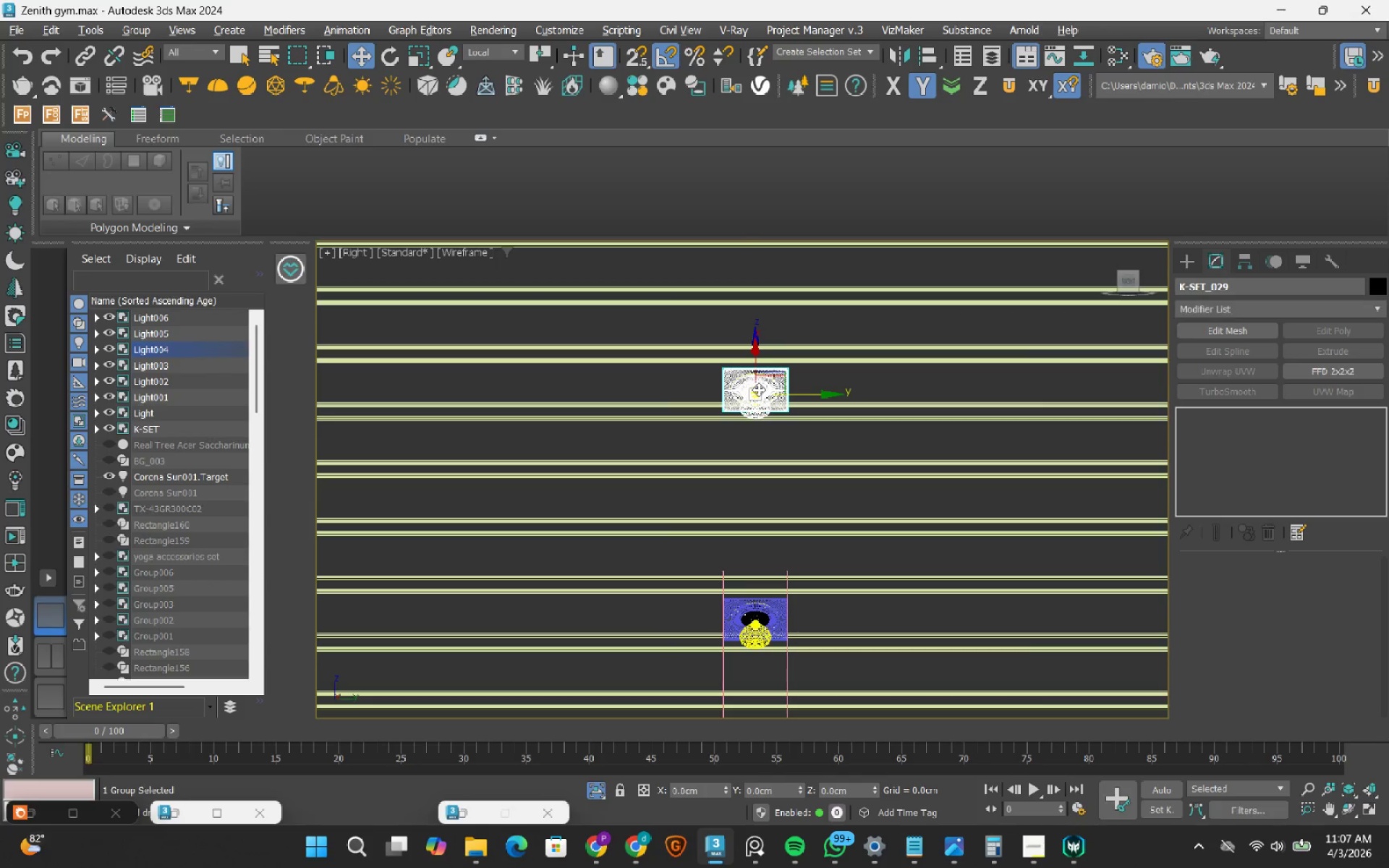 
scroll: coordinate [781, 377], scroll_direction: up, amount: 2.0
 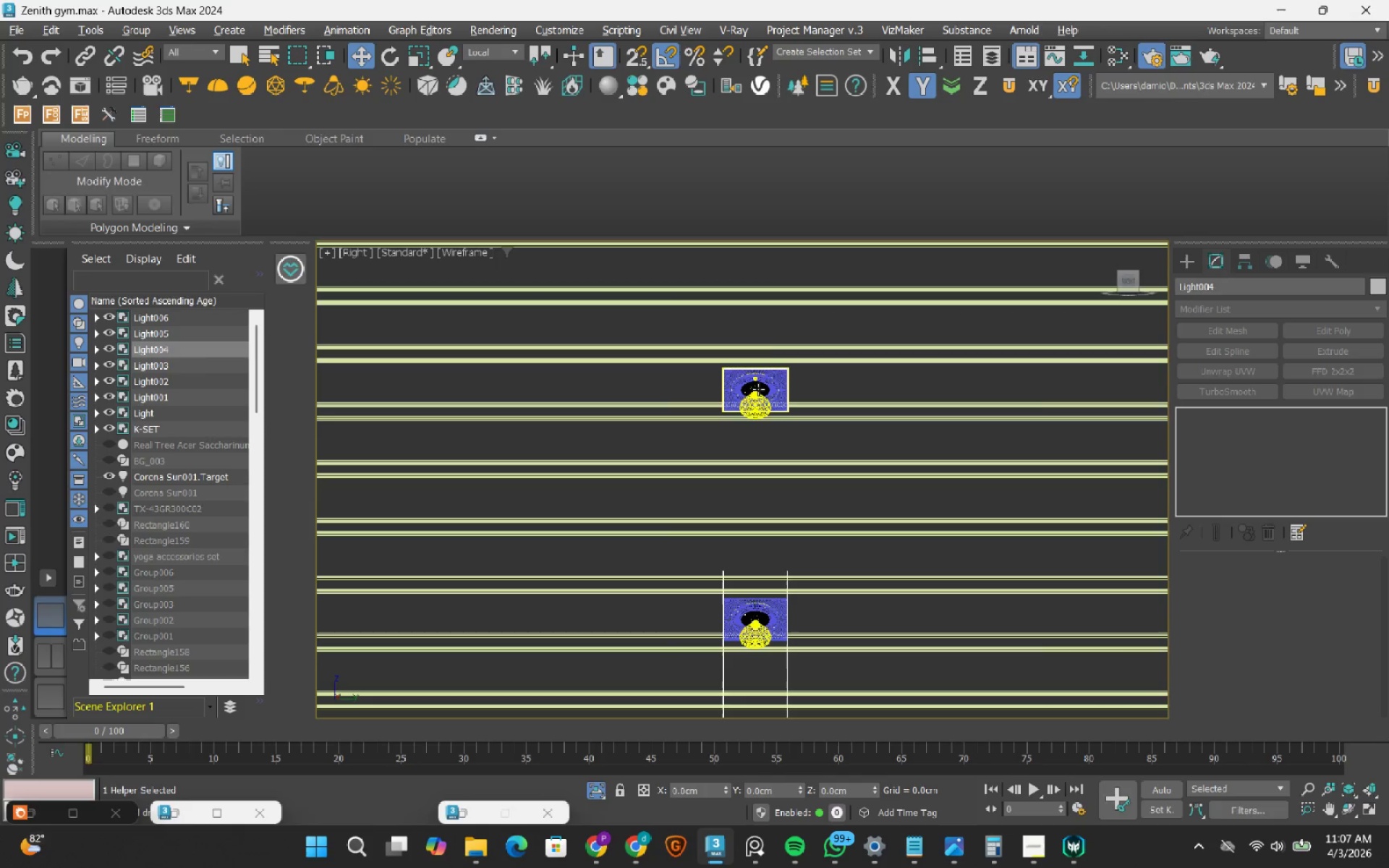 
scroll: coordinate [758, 389], scroll_direction: down, amount: 2.0
 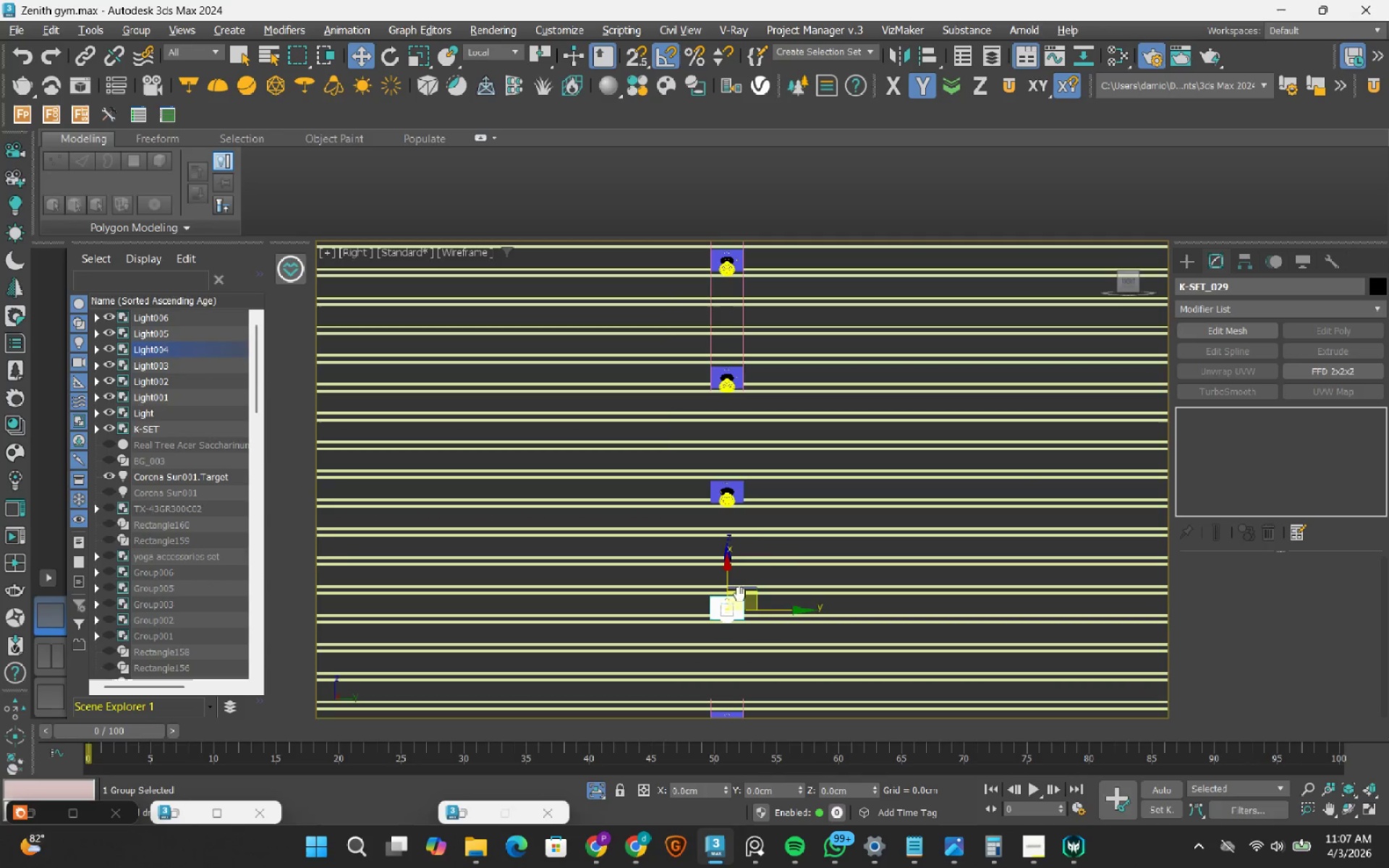 
key(Delete)
 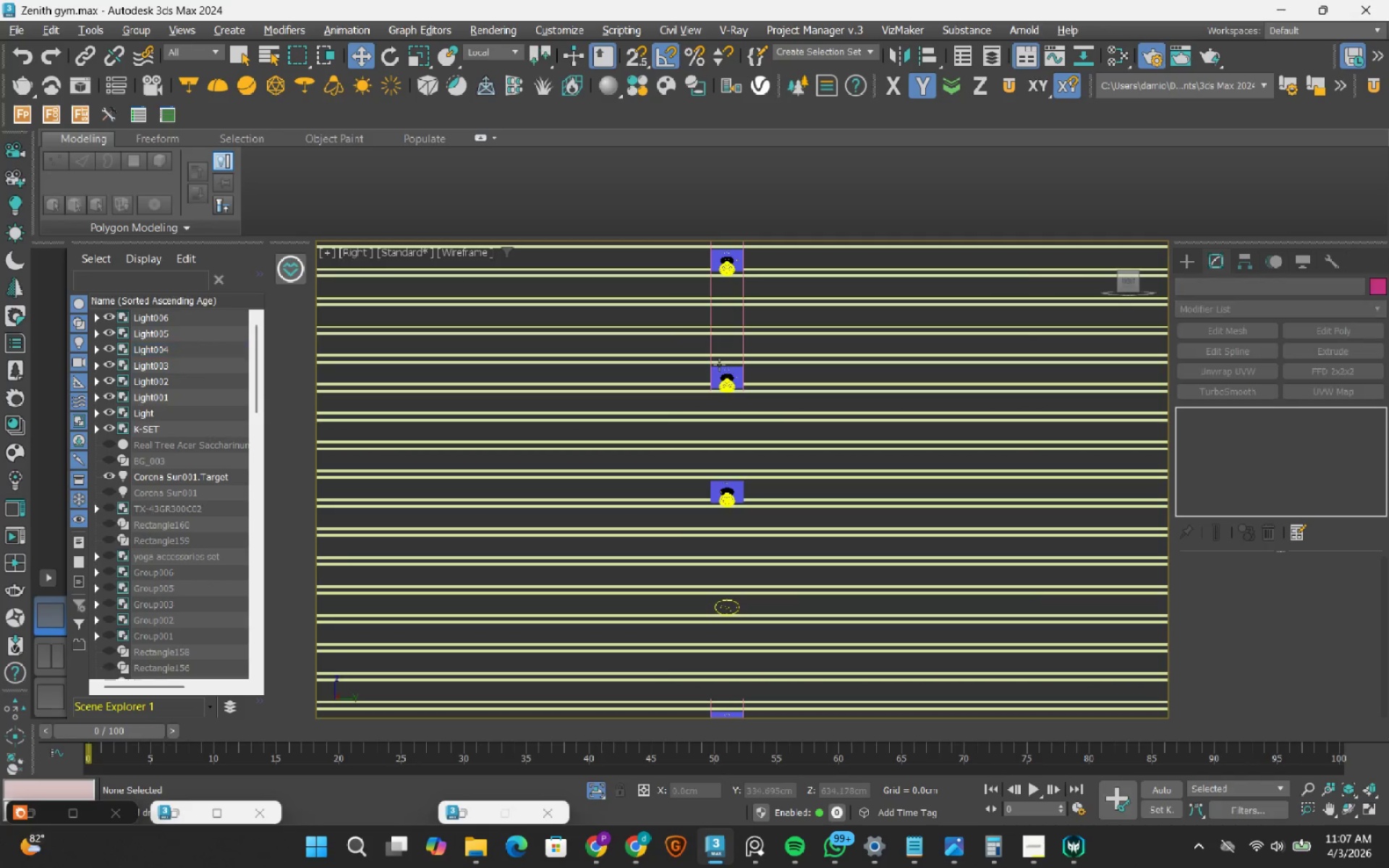 
scroll: coordinate [719, 365], scroll_direction: up, amount: 2.0
 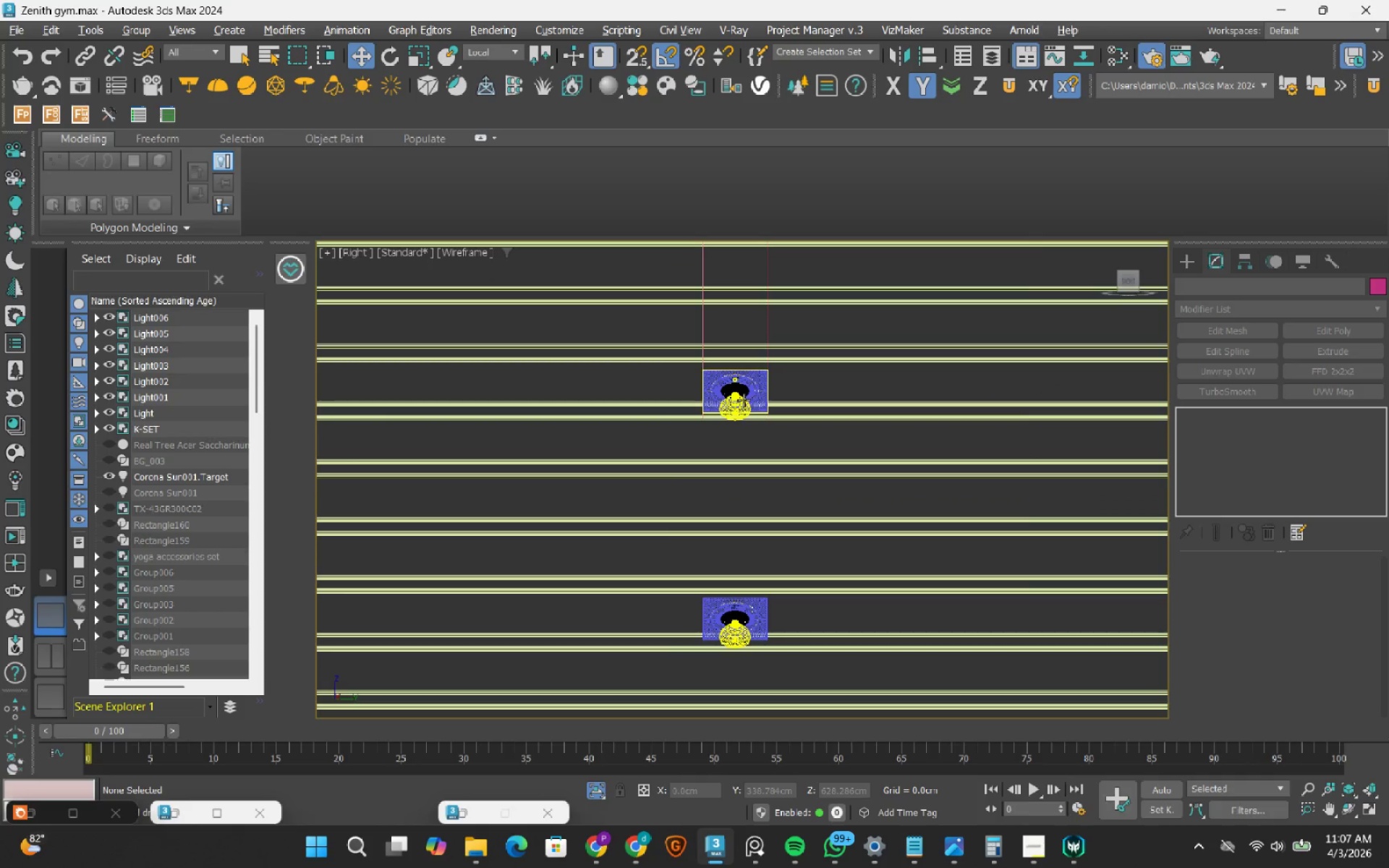 
left_click([744, 400])
 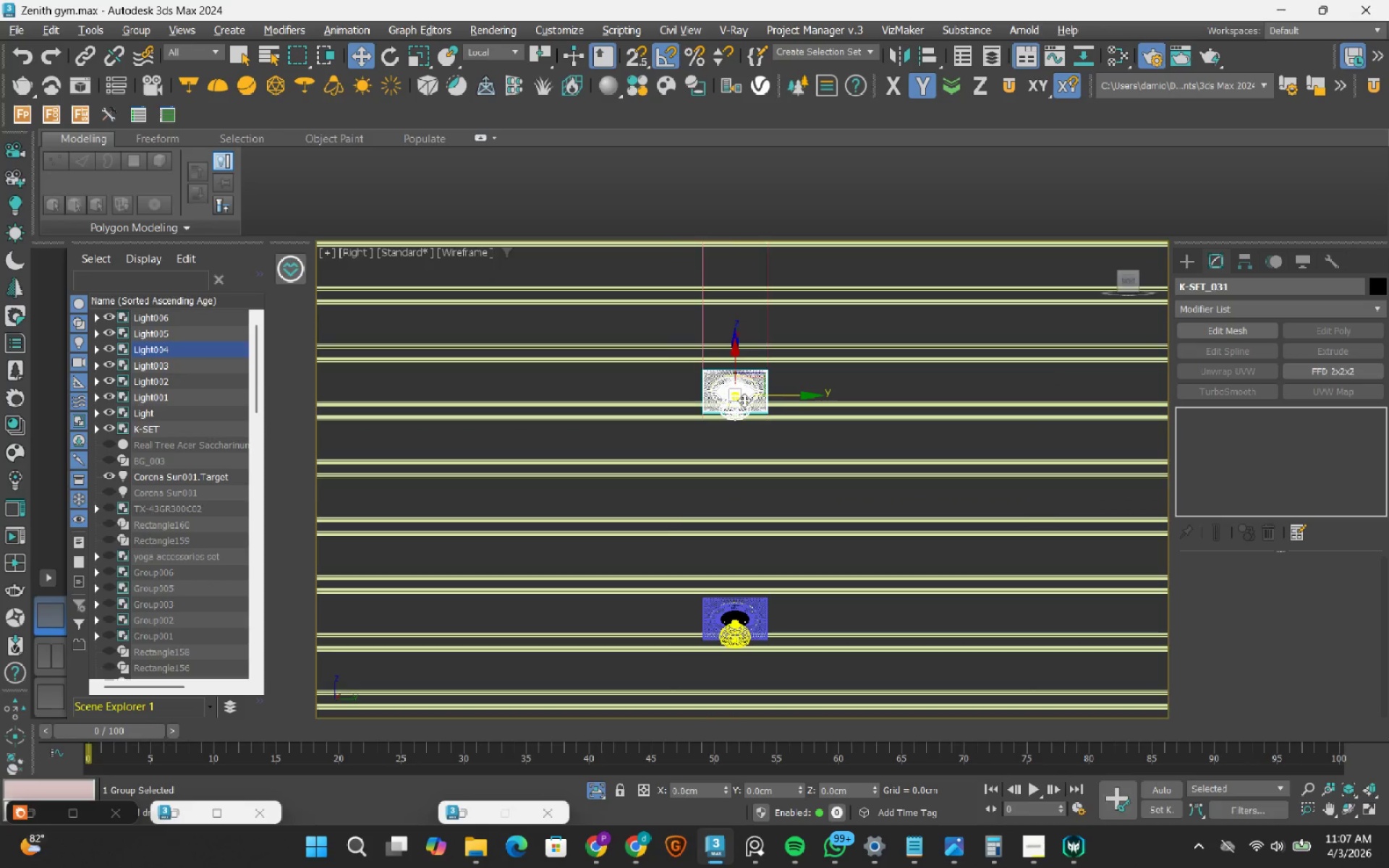 
key(Delete)
 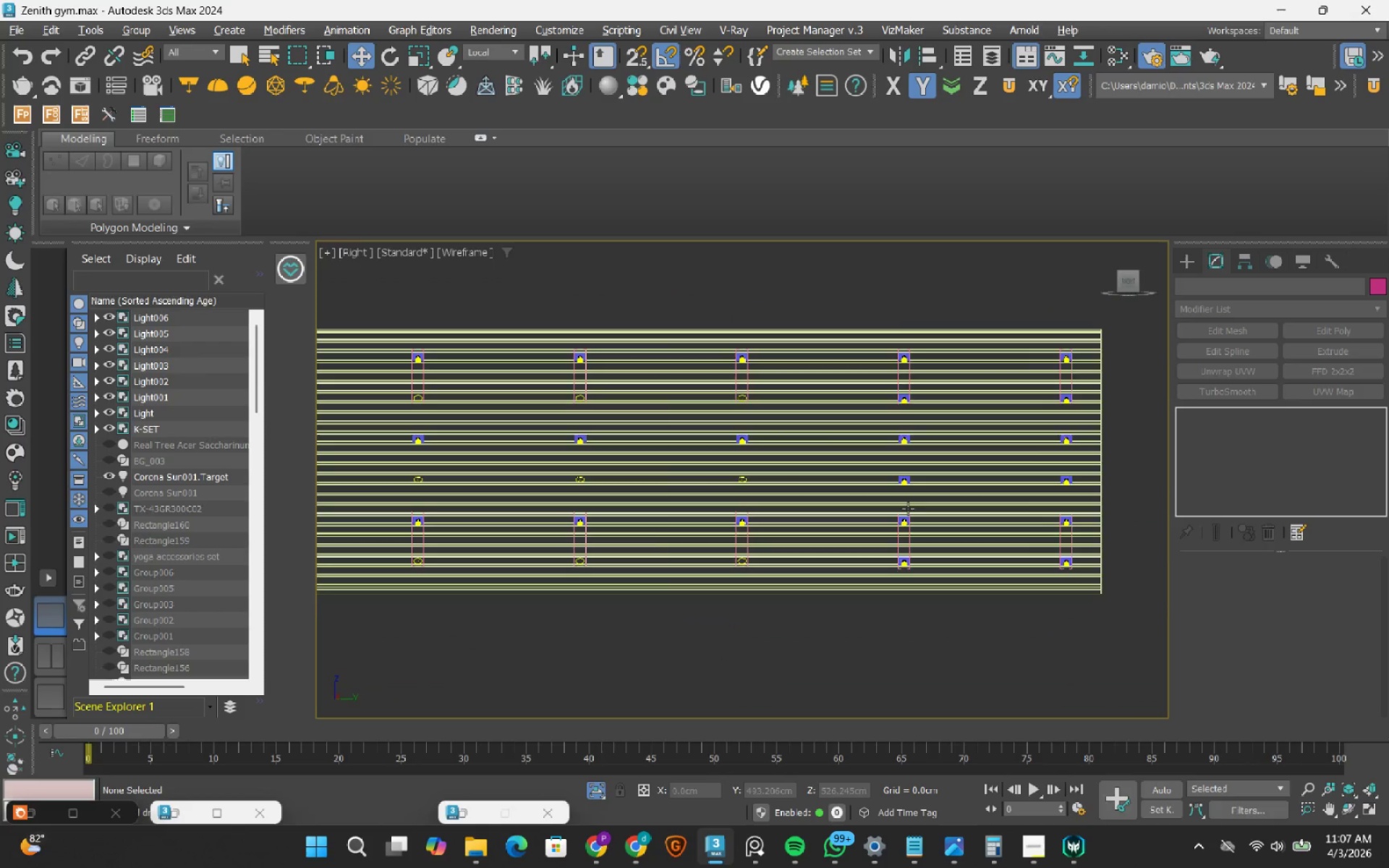 
scroll: coordinate [744, 400], scroll_direction: down, amount: 5.0
 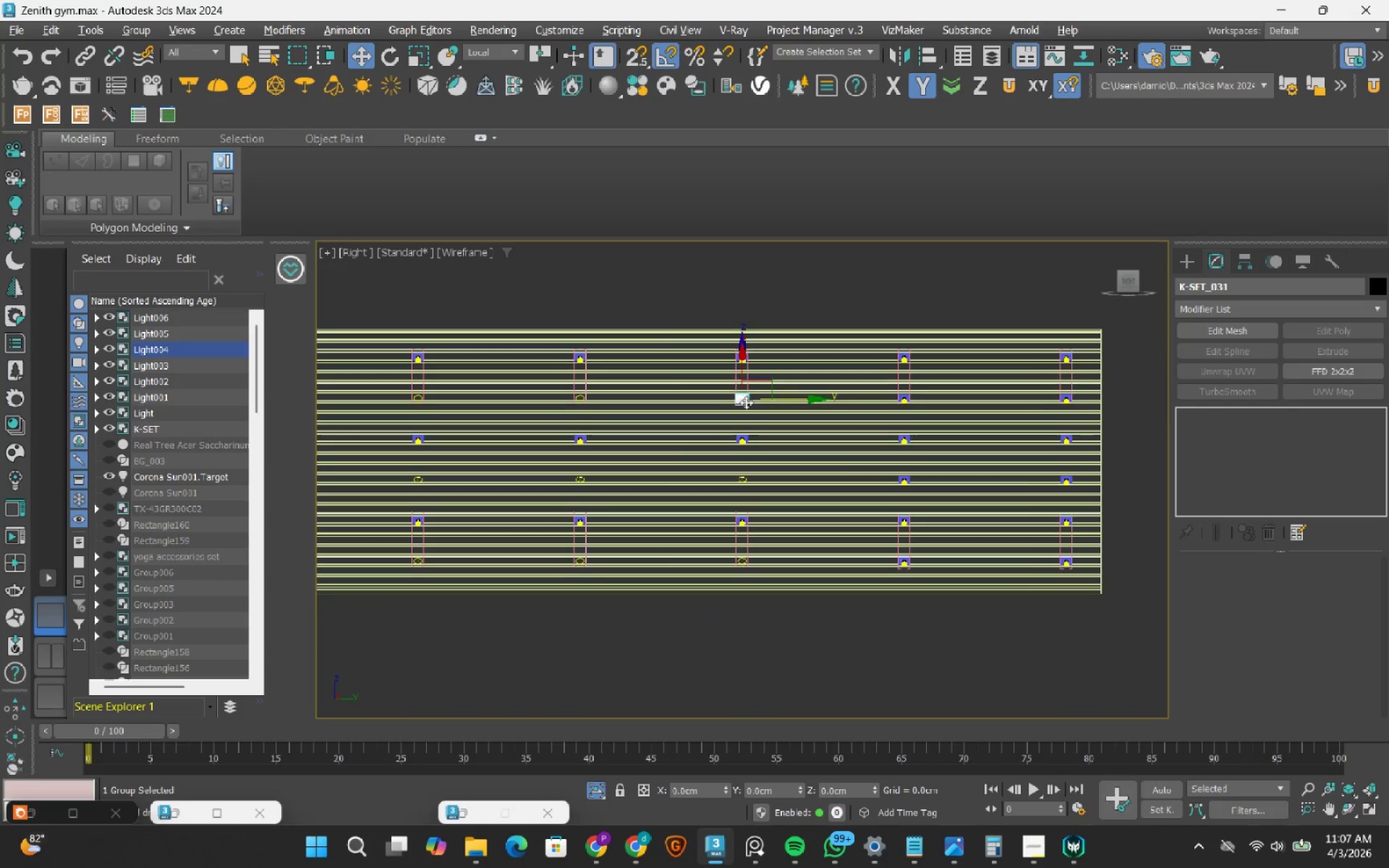 
scroll: coordinate [893, 590], scroll_direction: up, amount: 4.0
 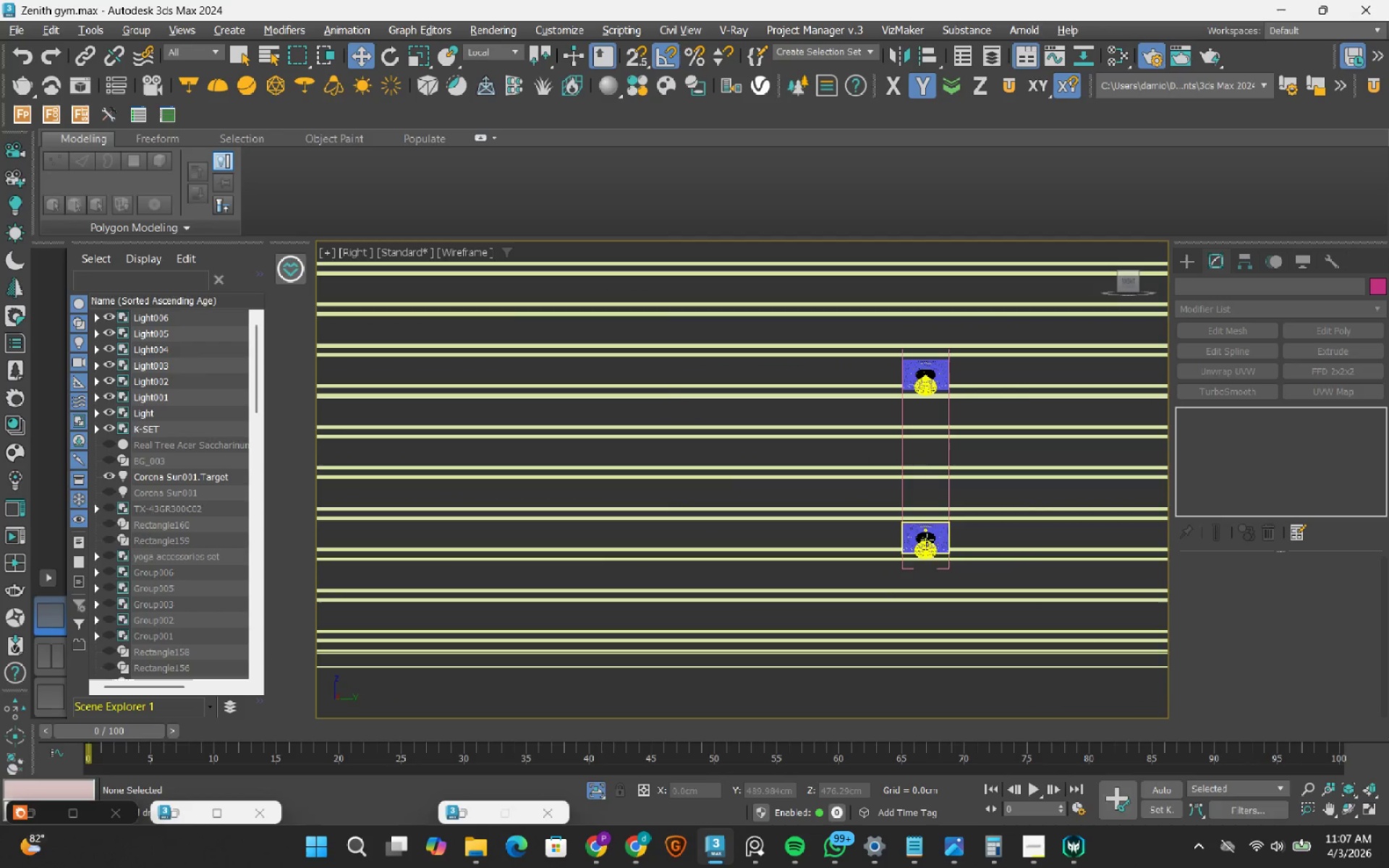 
left_click([927, 539])
 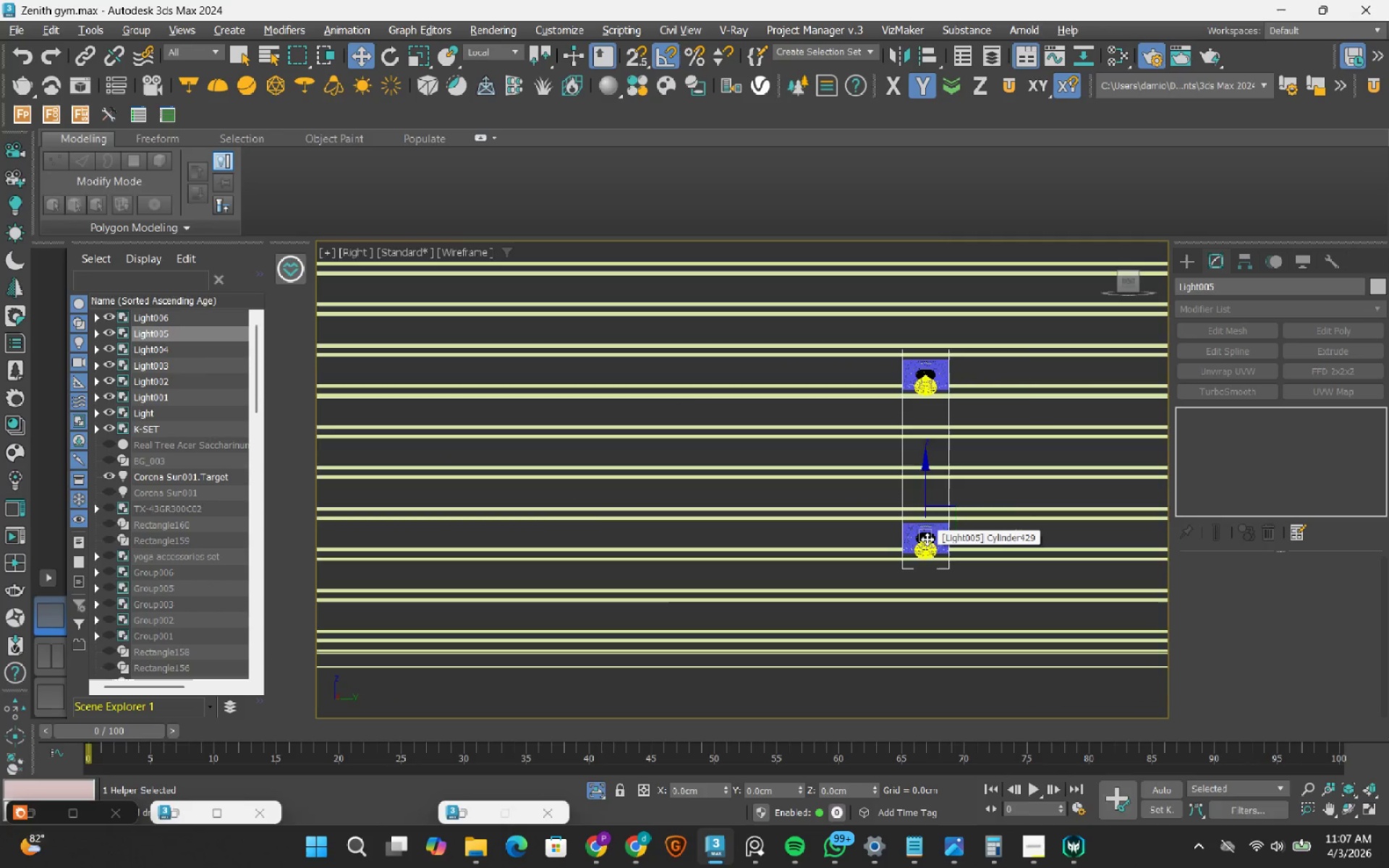 
scroll: coordinate [927, 539], scroll_direction: up, amount: 2.0
 